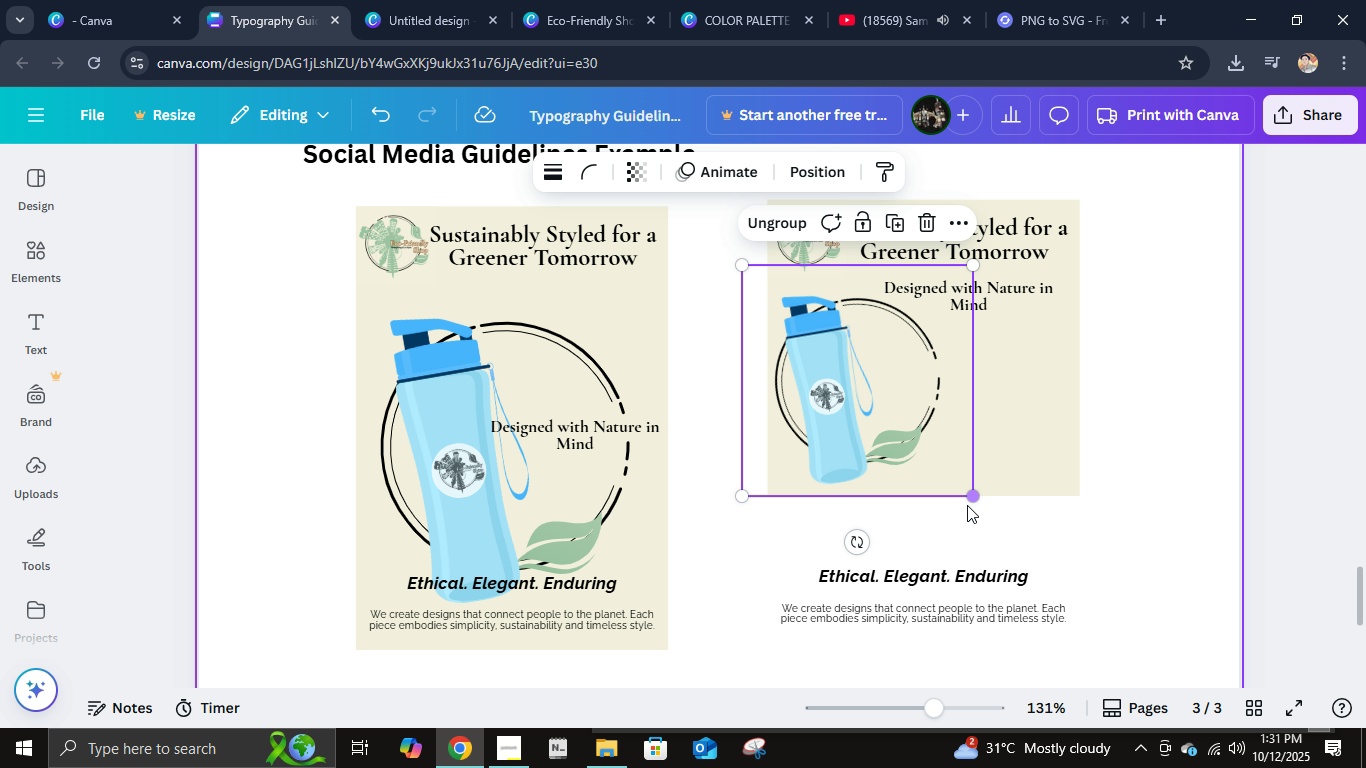 
key(Shift+ShiftLeft)
 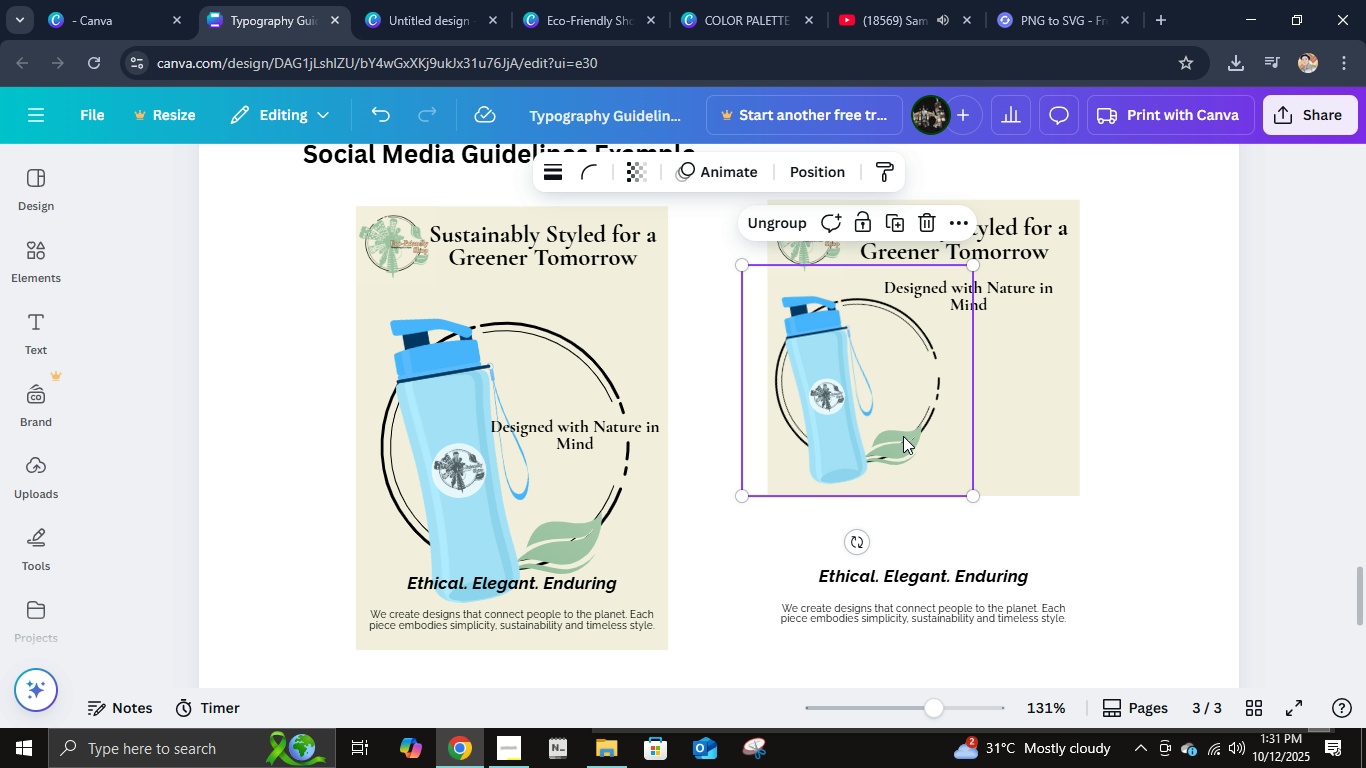 
left_click_drag(start_coordinate=[902, 435], to_coordinate=[931, 440])
 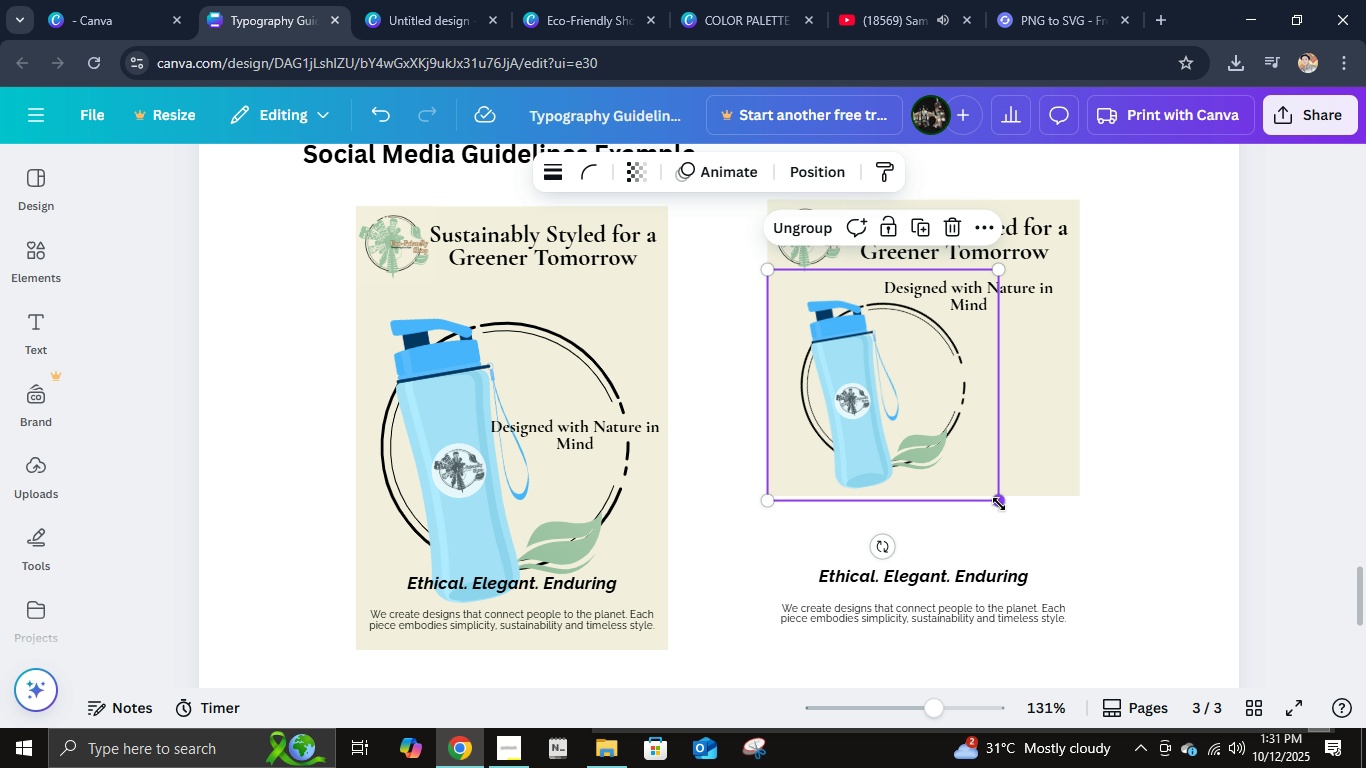 
left_click([996, 504])
 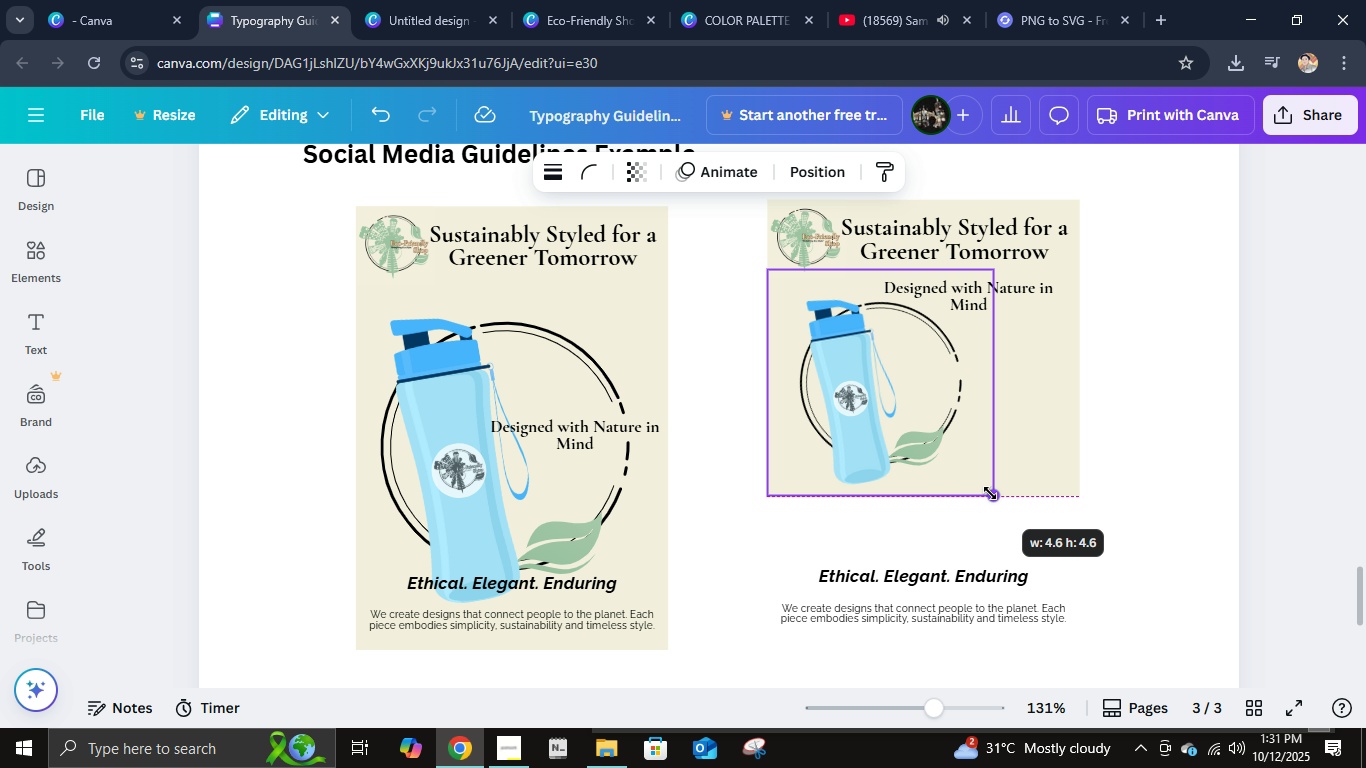 
left_click_drag(start_coordinate=[996, 504], to_coordinate=[988, 492])
 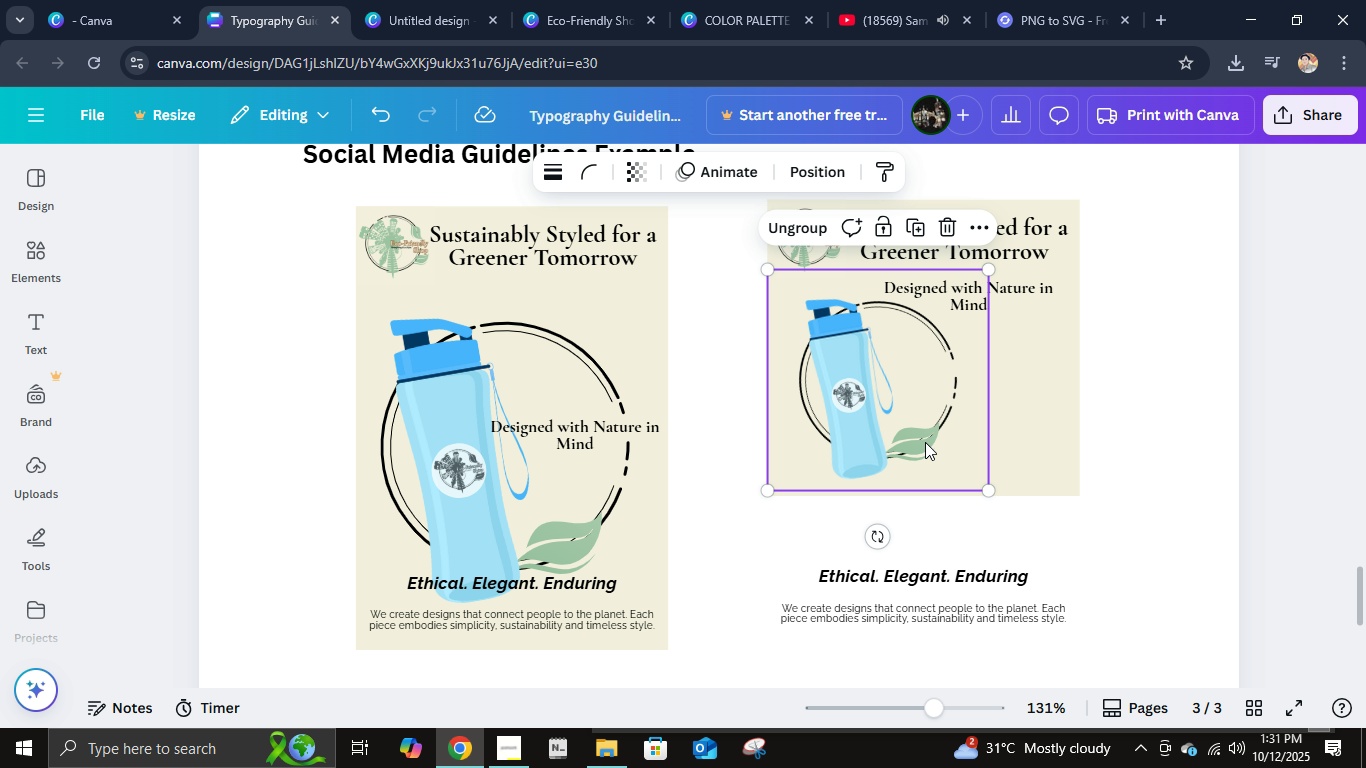 
left_click_drag(start_coordinate=[927, 443], to_coordinate=[919, 442])
 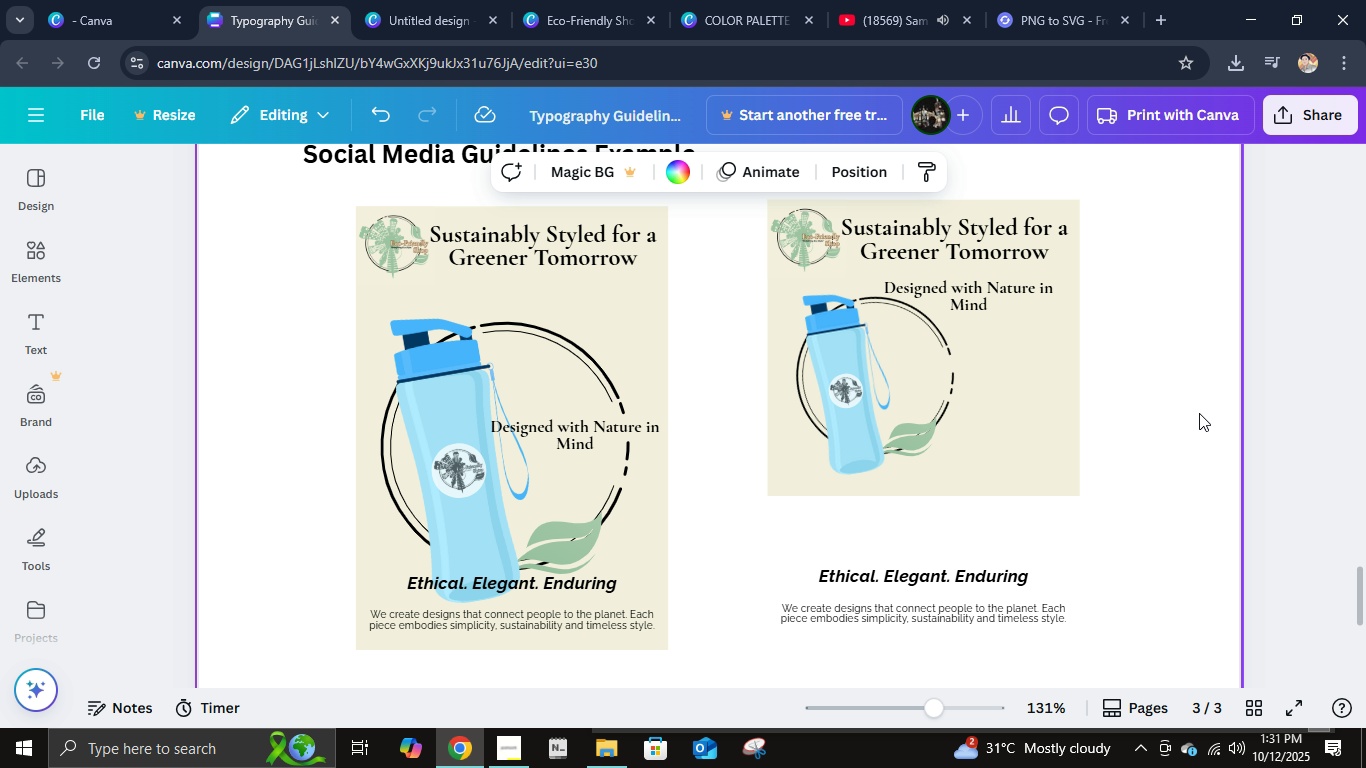 
left_click([1199, 413])
 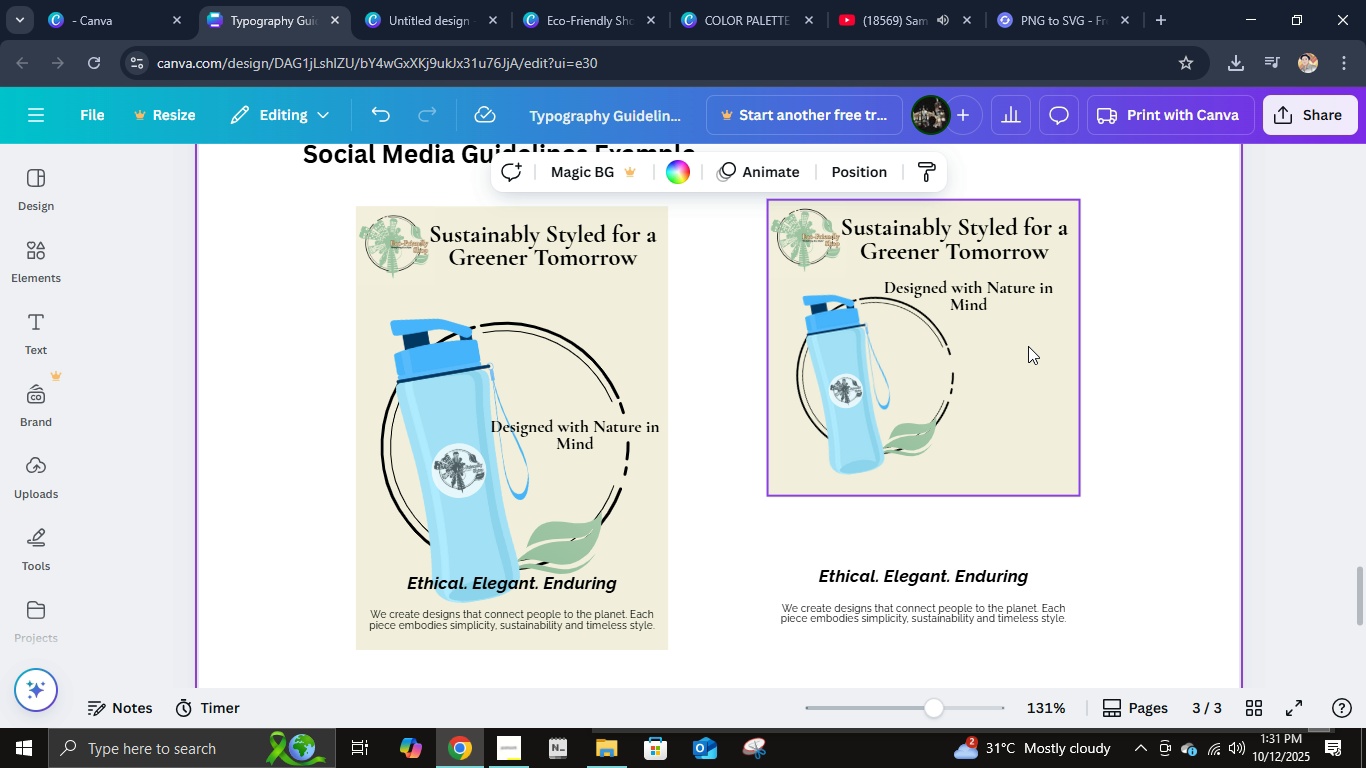 
hold_key(key=ControlLeft, duration=0.35)
scroll: coordinate [1040, 341], scroll_direction: up, amount: 1.0
 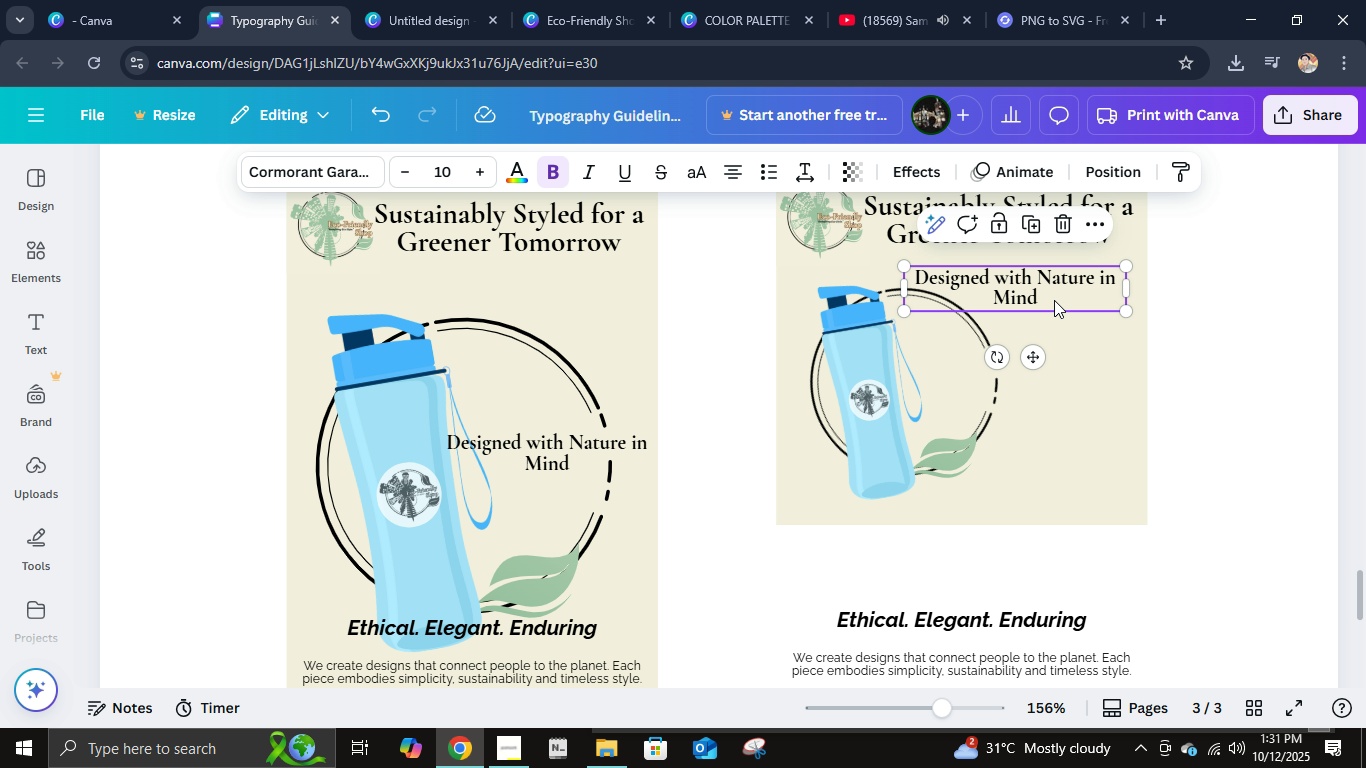 
left_click([1054, 300])
 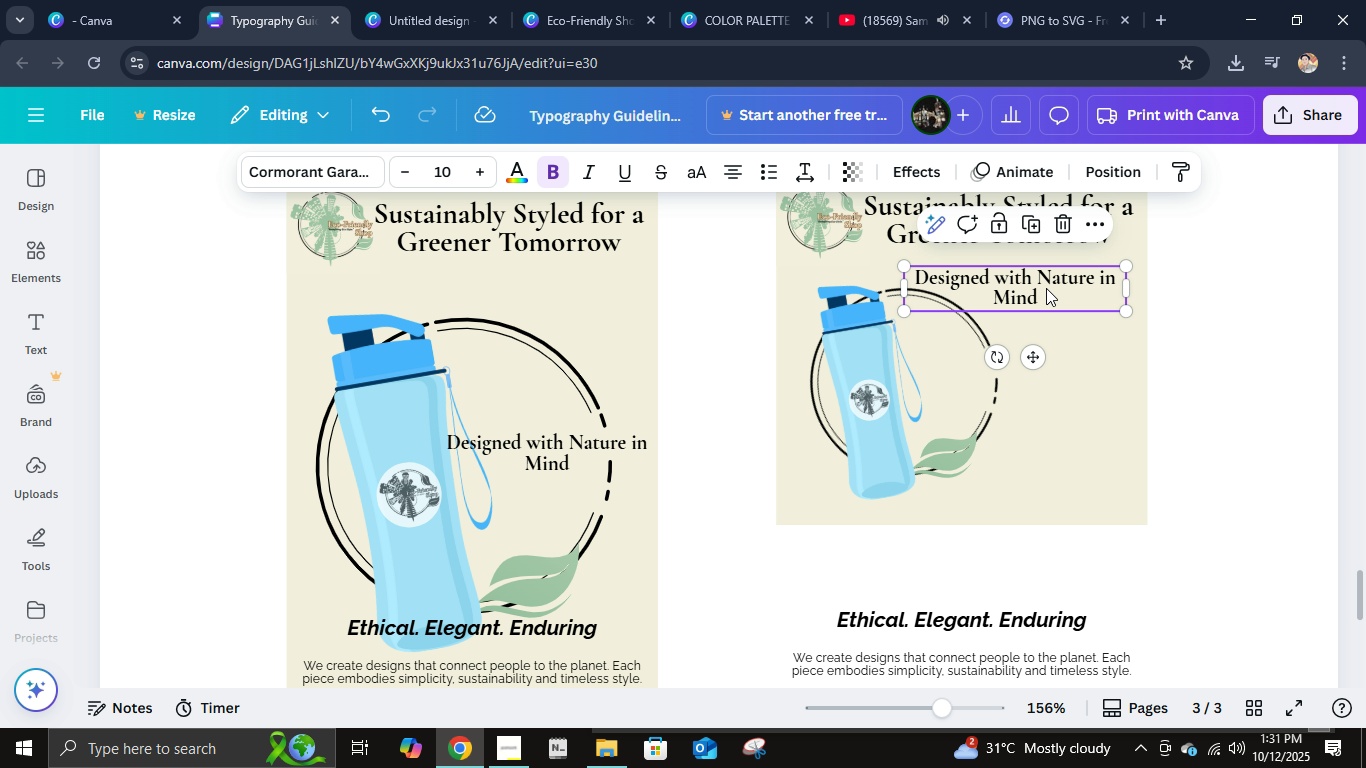 
left_click_drag(start_coordinate=[1042, 287], to_coordinate=[1052, 382])
 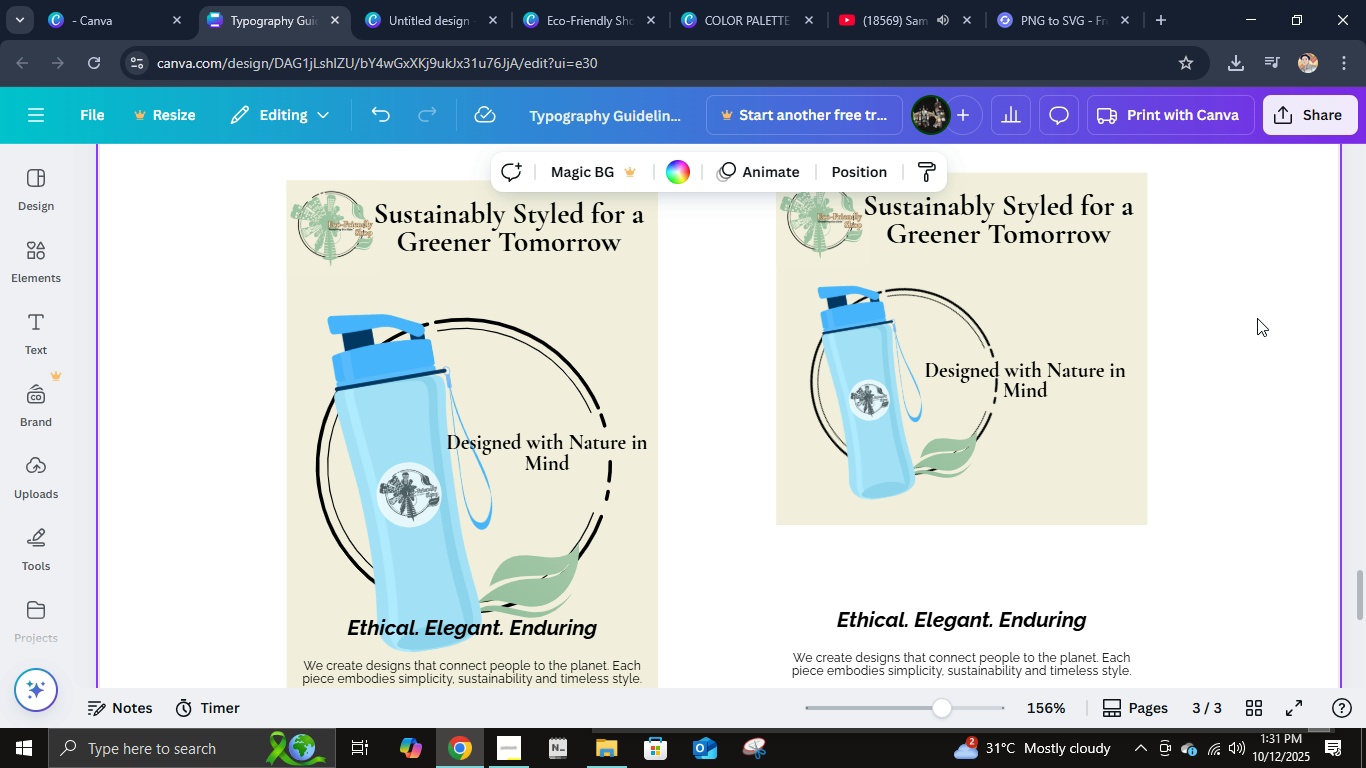 
double_click([1257, 318])
 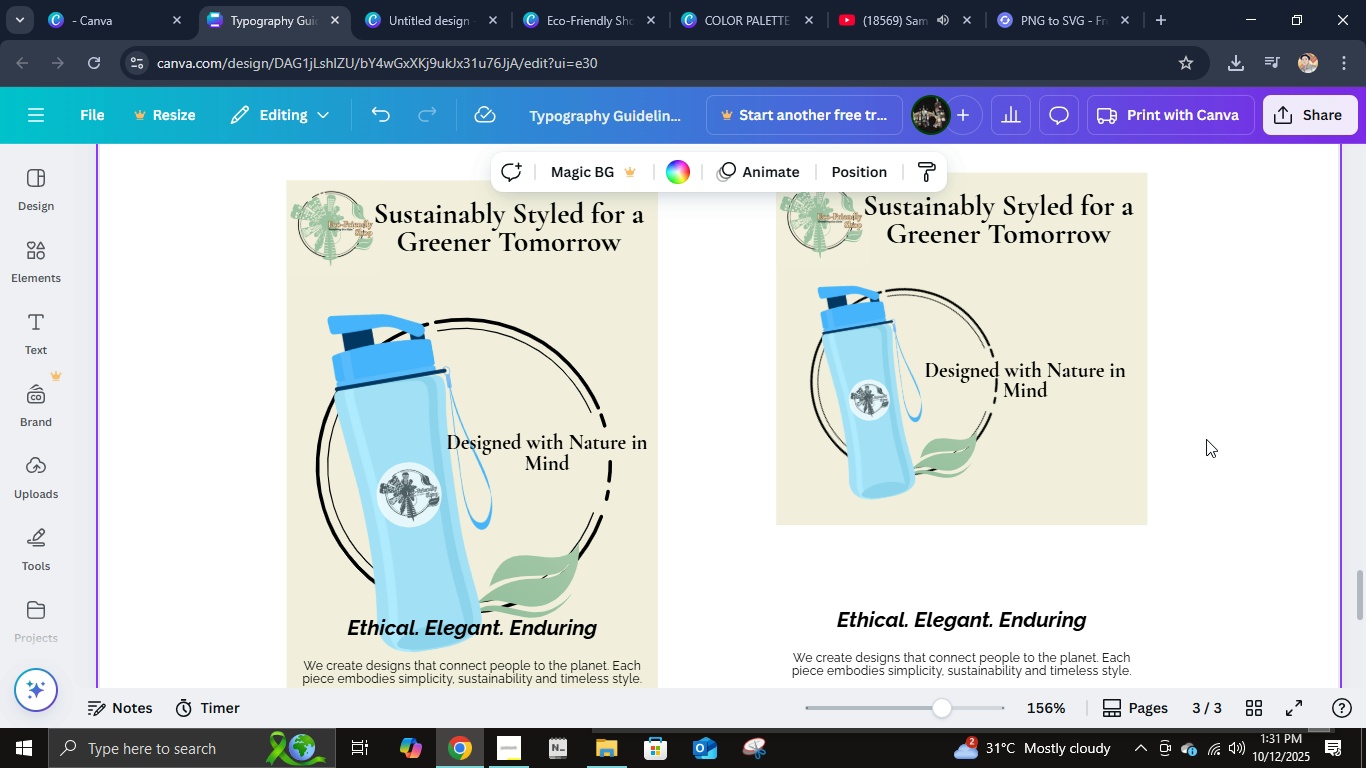 
scroll: coordinate [1206, 439], scroll_direction: up, amount: 2.0
 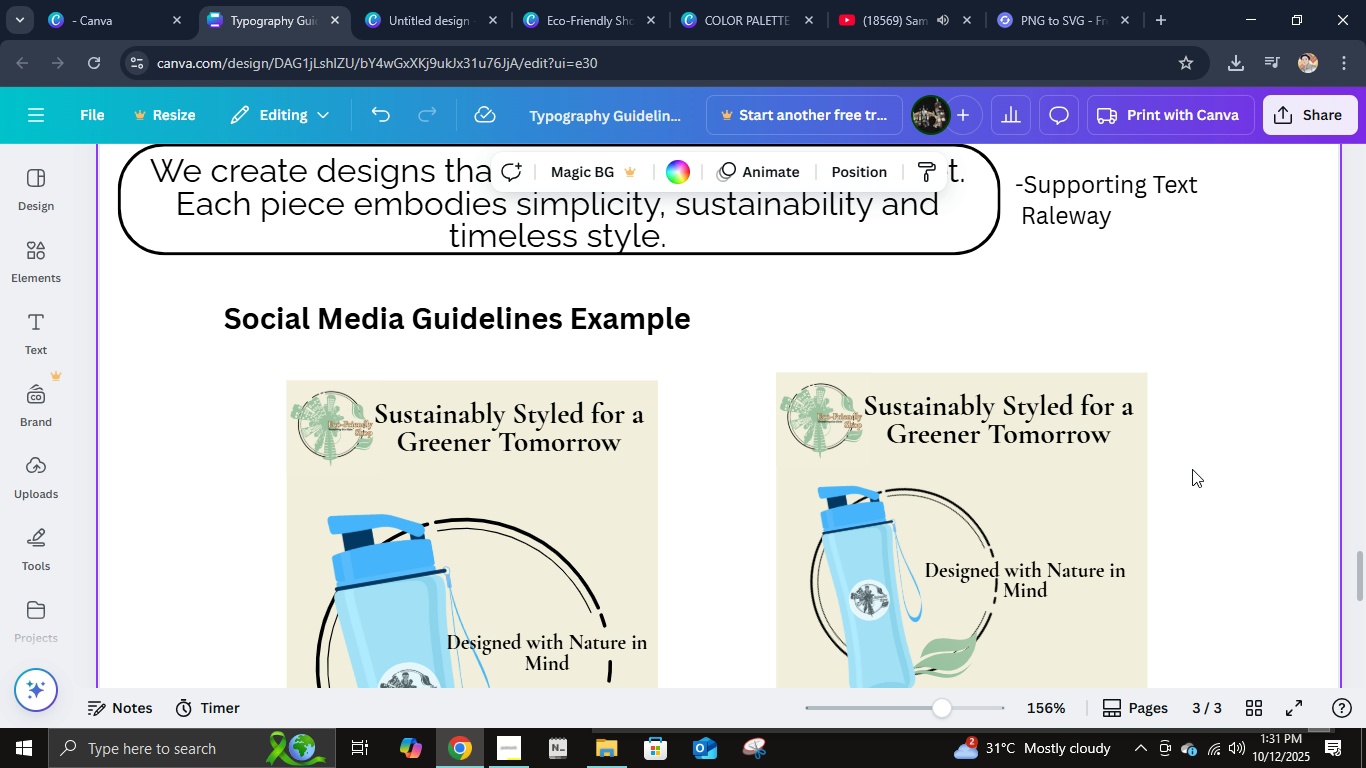 
scroll: coordinate [1192, 469], scroll_direction: down, amount: 1.0
 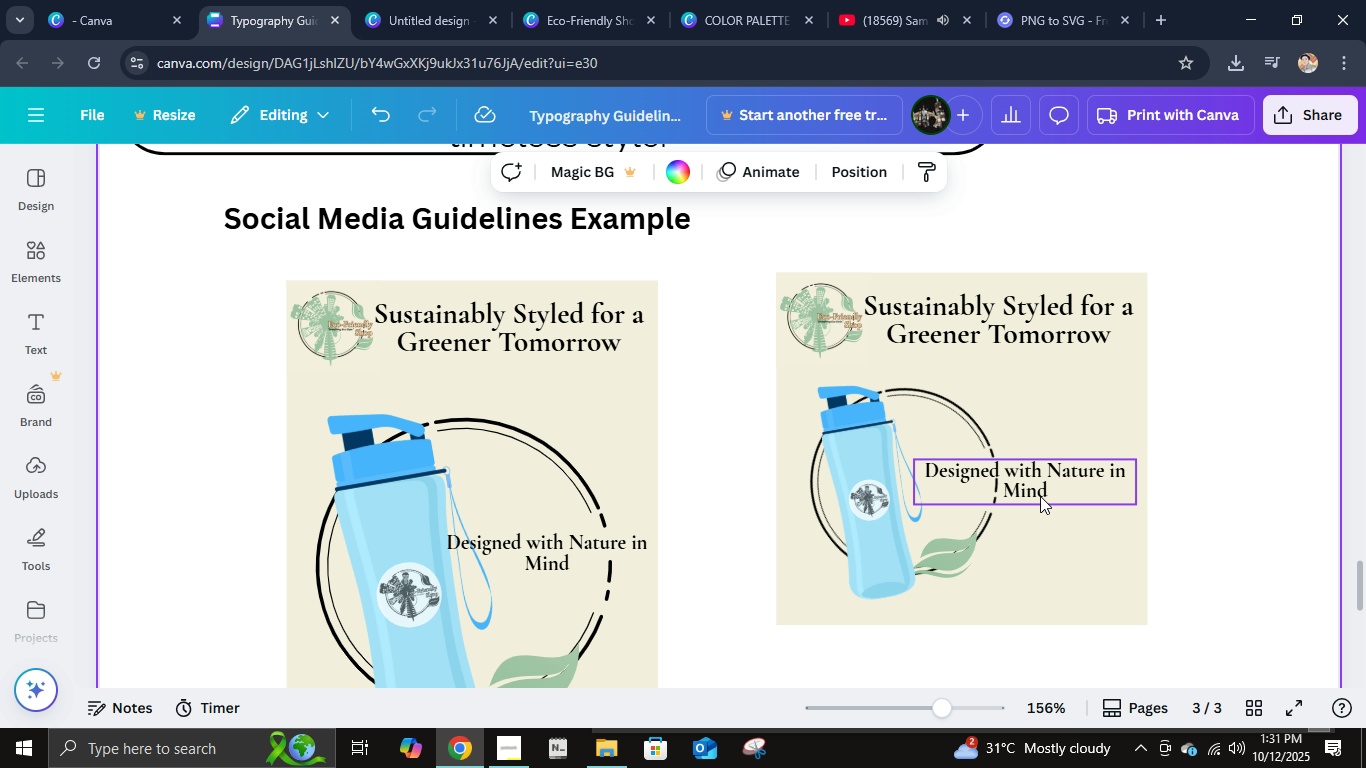 
left_click_drag(start_coordinate=[1040, 497], to_coordinate=[1038, 394])
 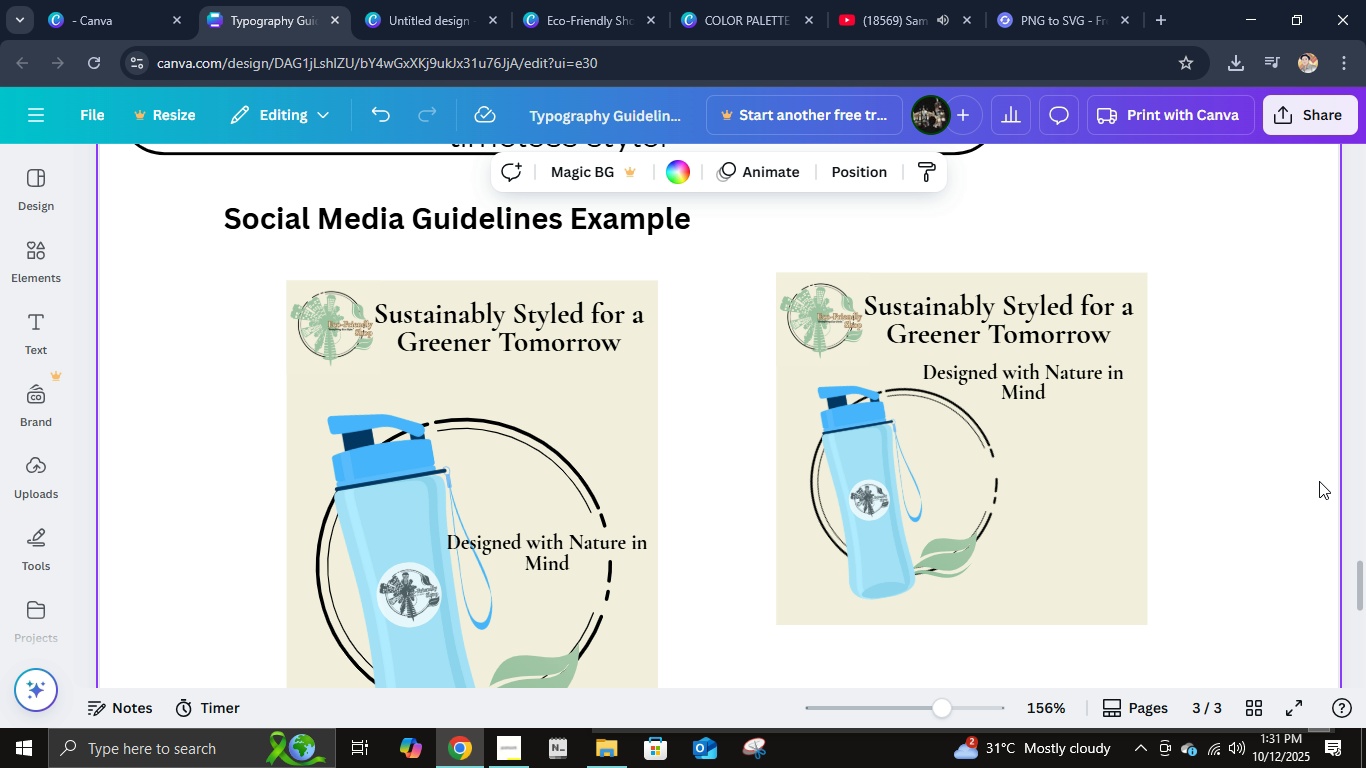 
left_click([1325, 481])
 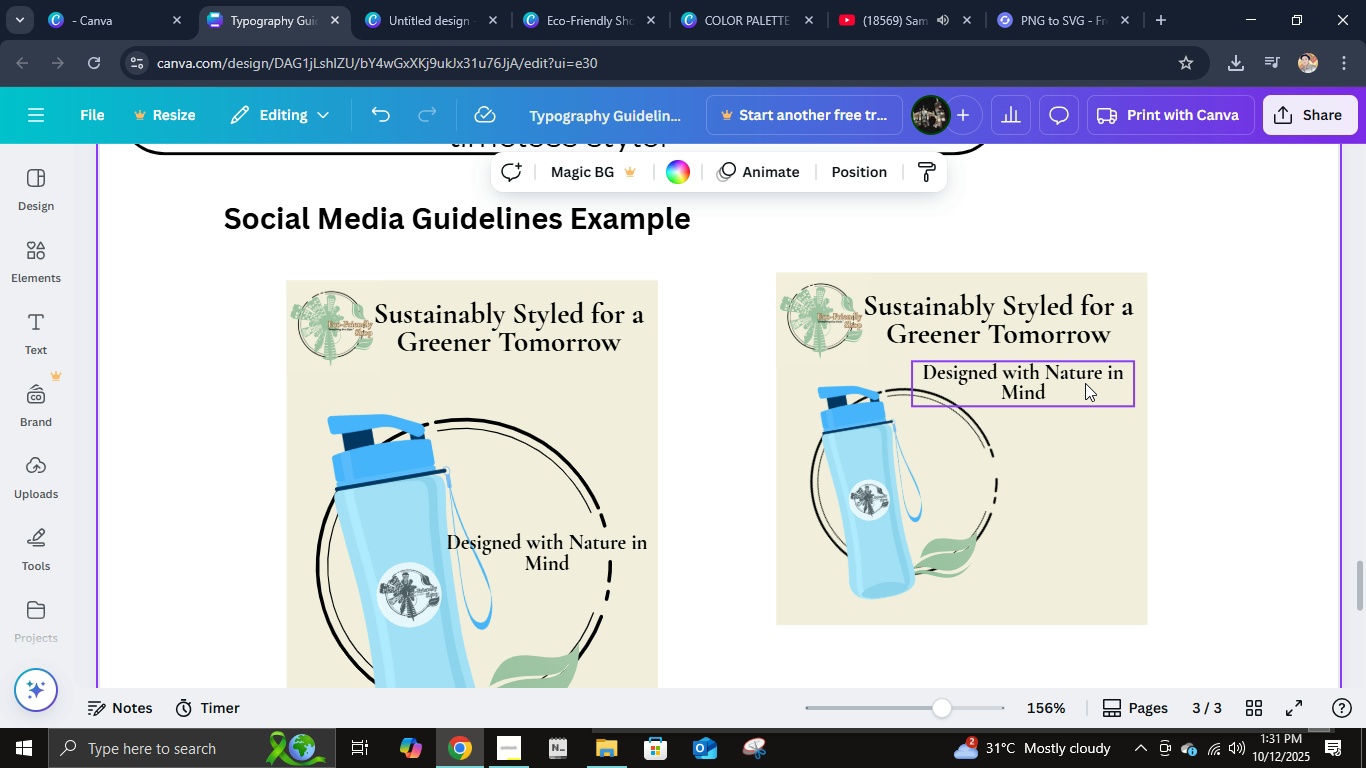 
left_click_drag(start_coordinate=[1084, 383], to_coordinate=[1090, 475])
 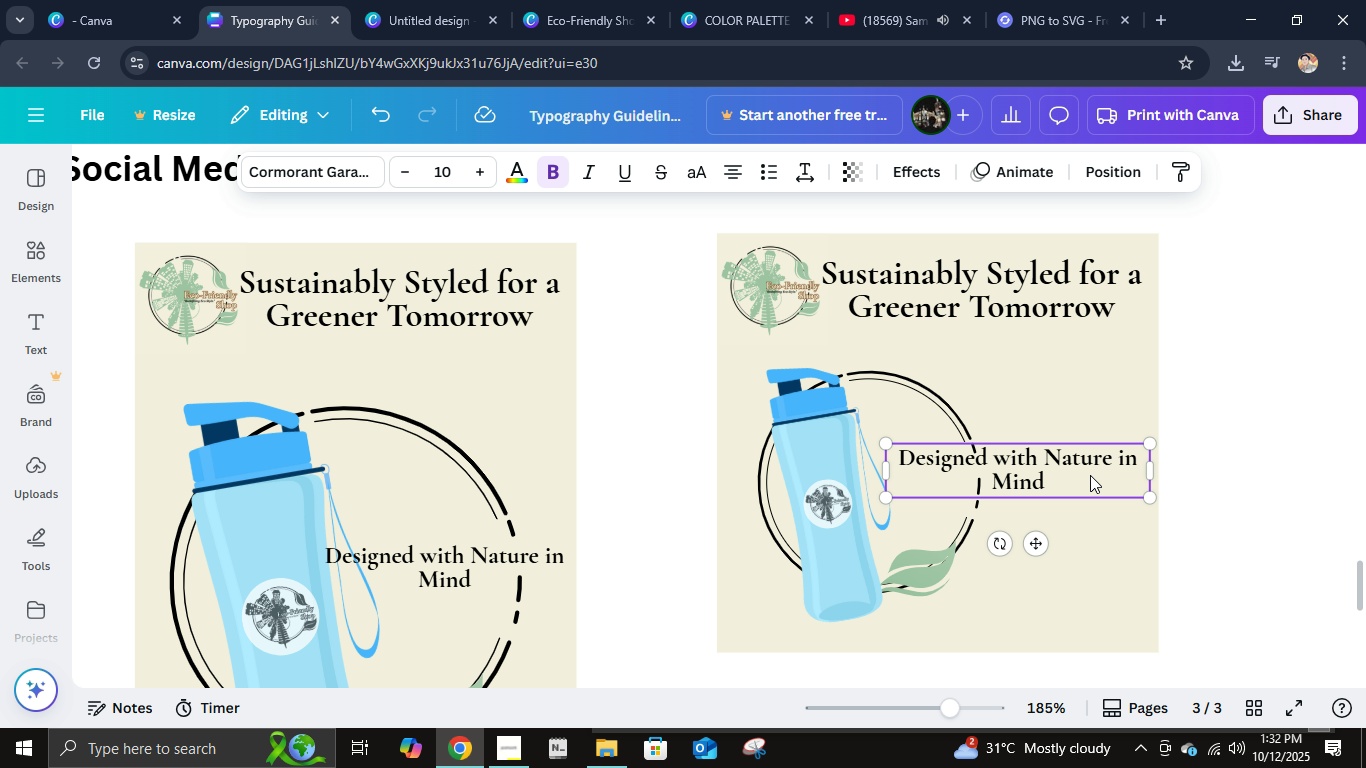 
hold_key(key=ControlLeft, duration=0.63)
scroll: coordinate [1090, 475], scroll_direction: up, amount: 4.0
 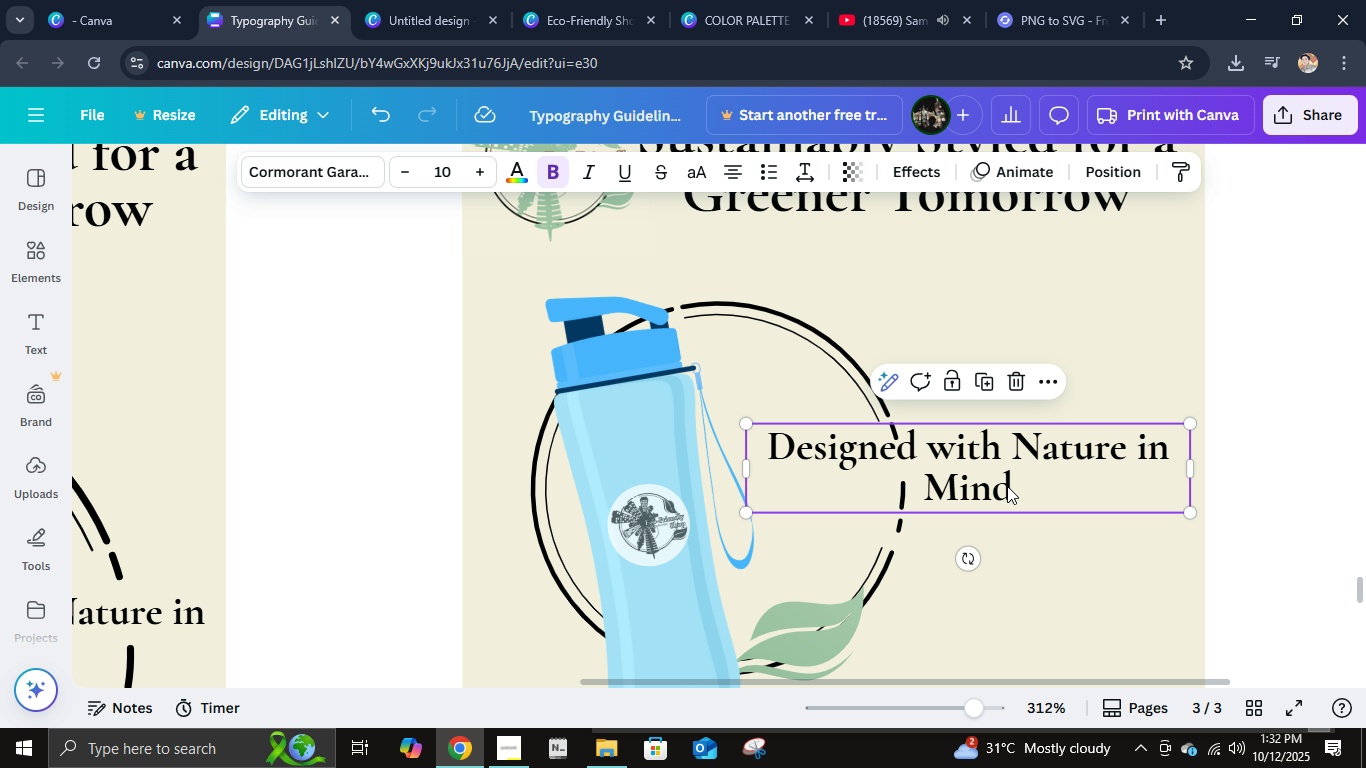 
key(Control+ArrowDown)
 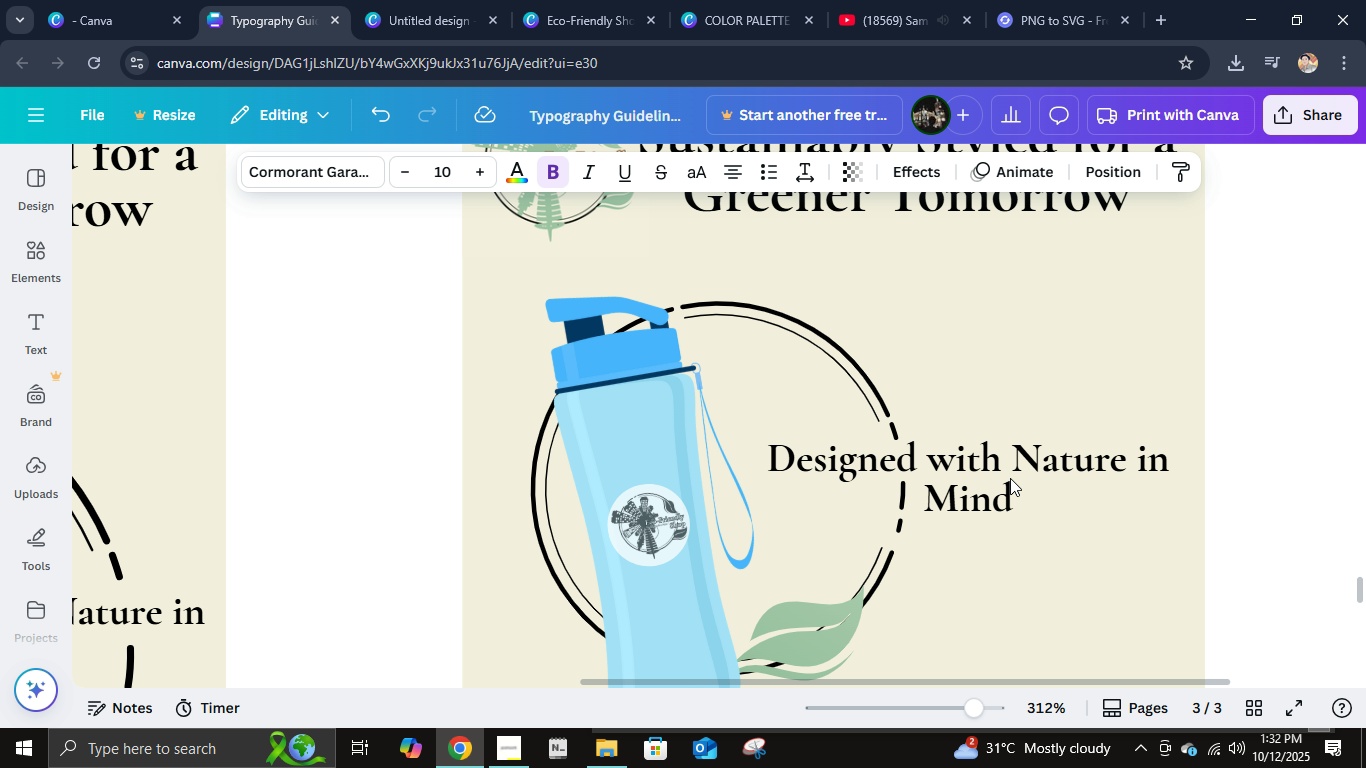 
key(Control+ArrowDown)
 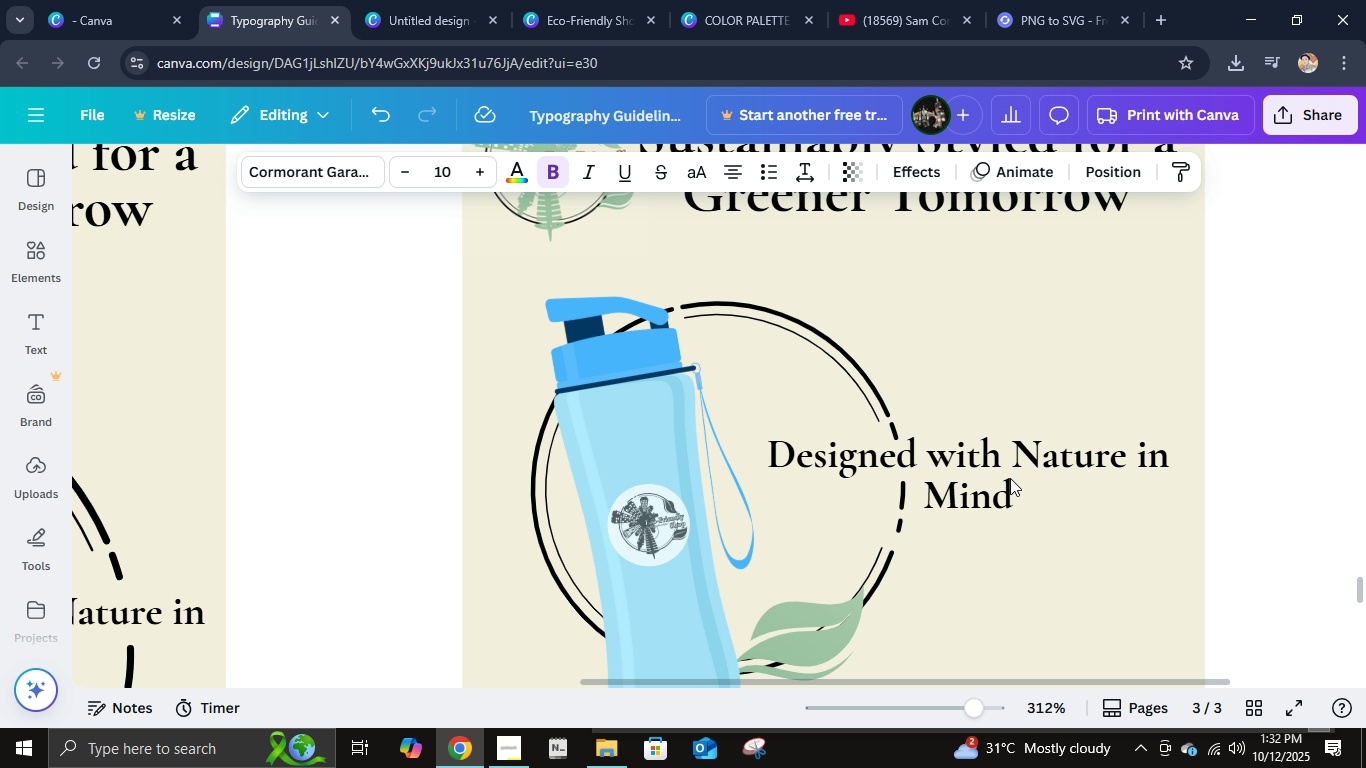 
key(Control+ArrowUp)
 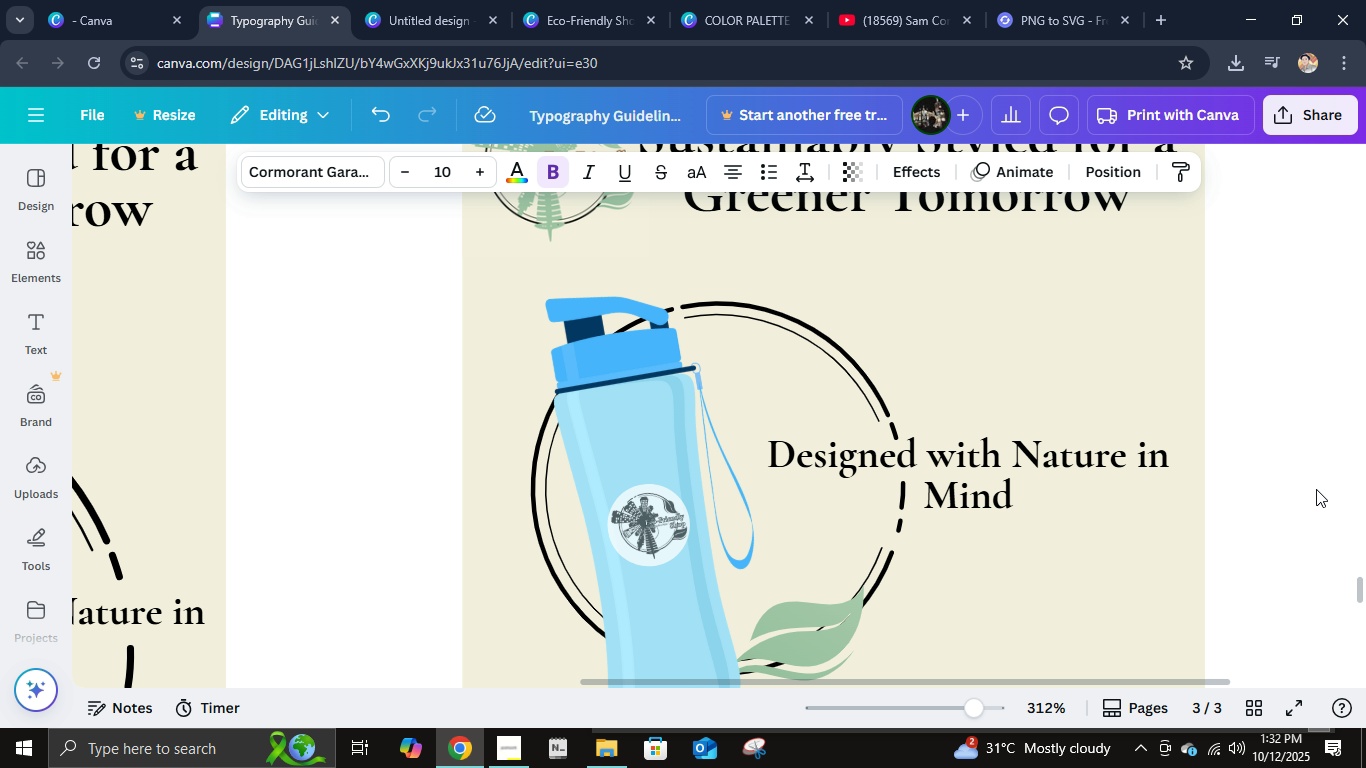 
left_click([1316, 489])
 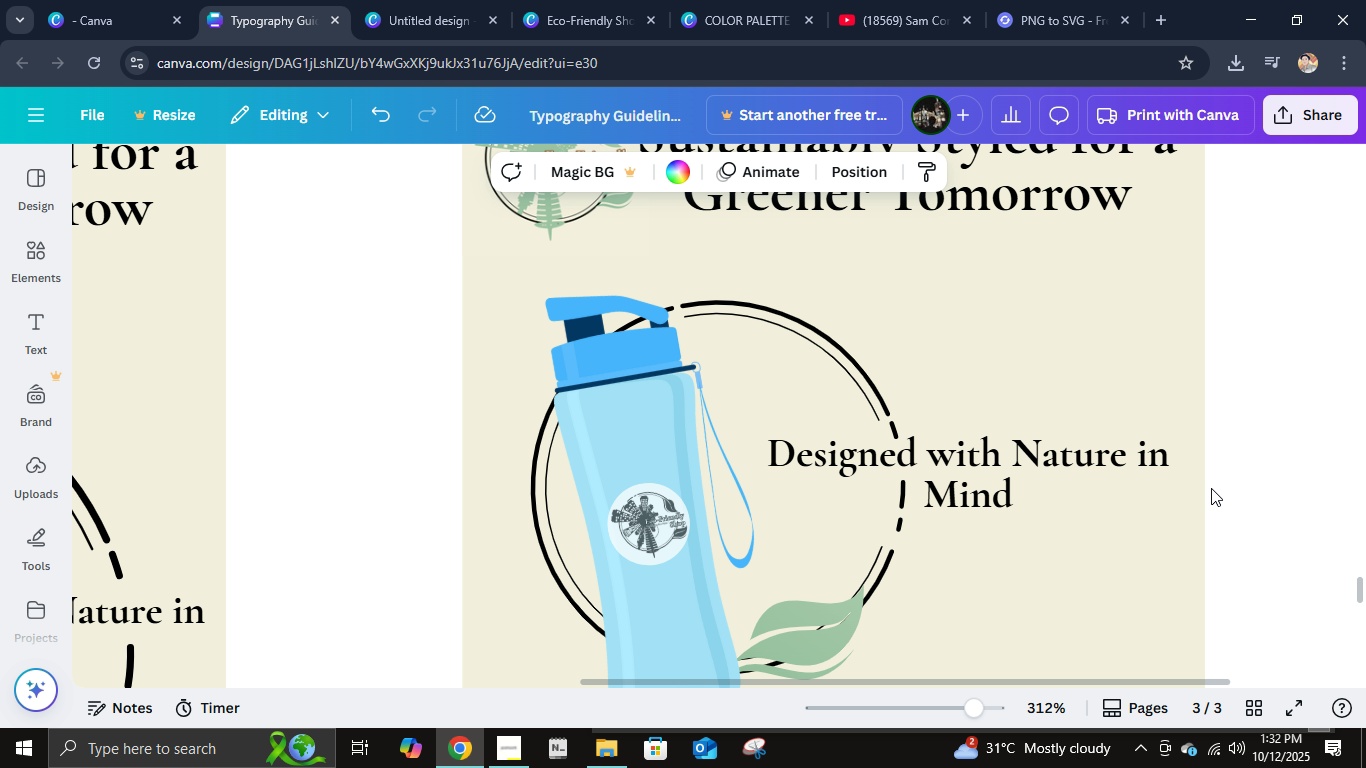 
scroll: coordinate [1211, 488], scroll_direction: down, amount: 3.0
 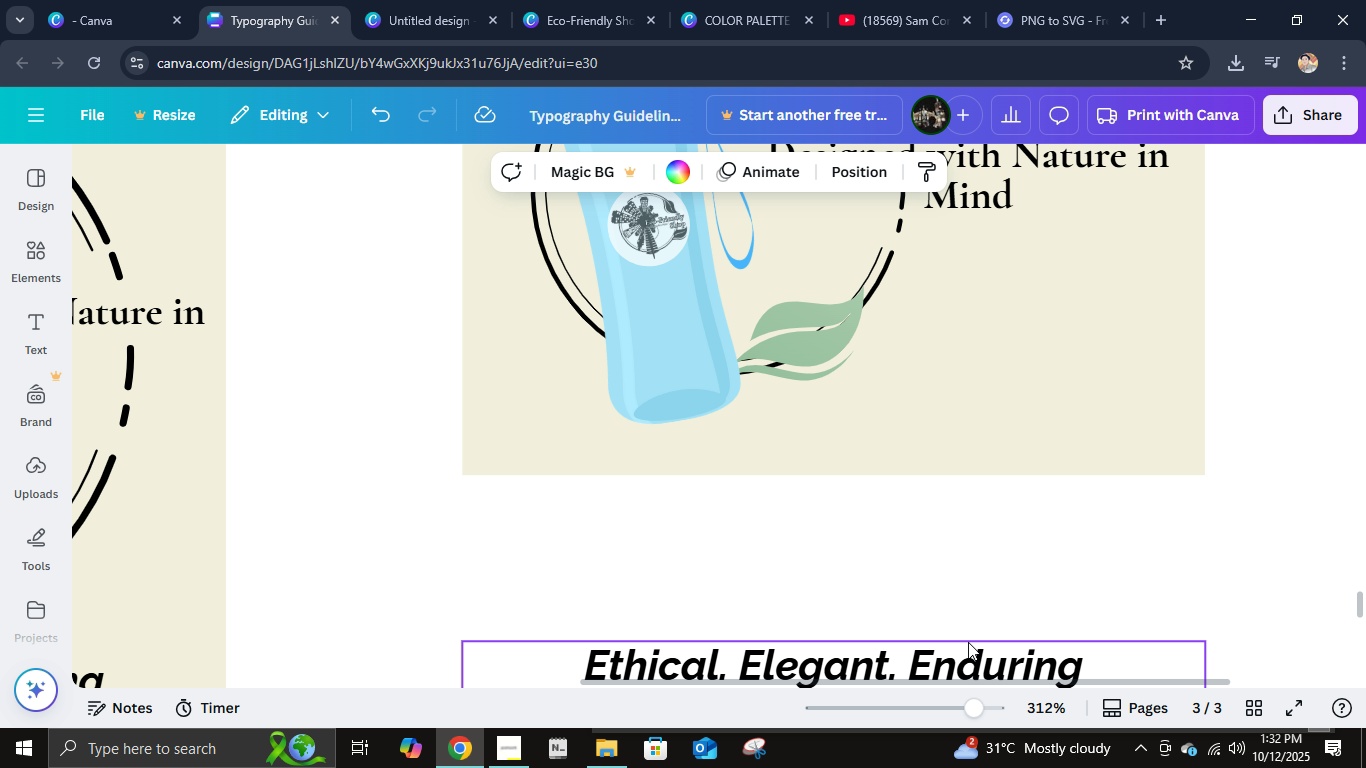 
left_click_drag(start_coordinate=[969, 652], to_coordinate=[987, 298])
 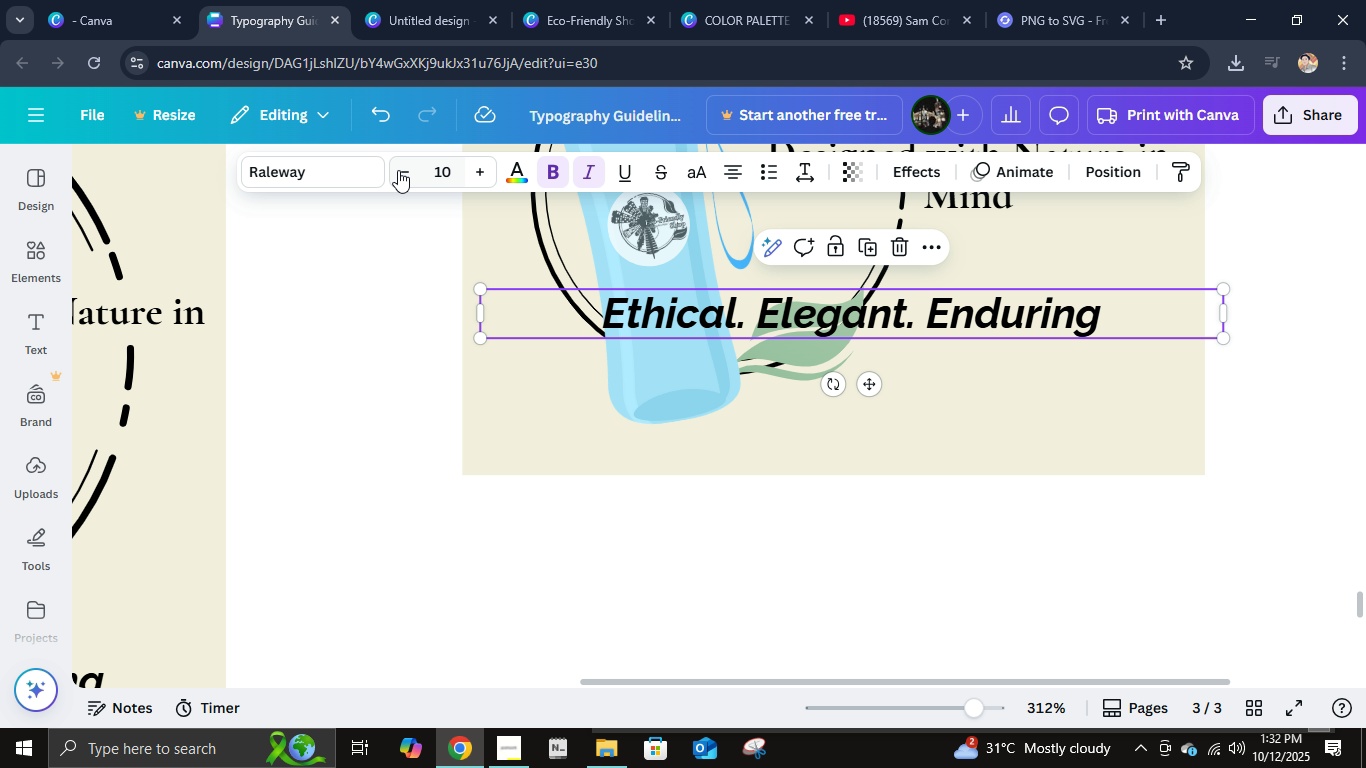 
double_click([398, 170])
 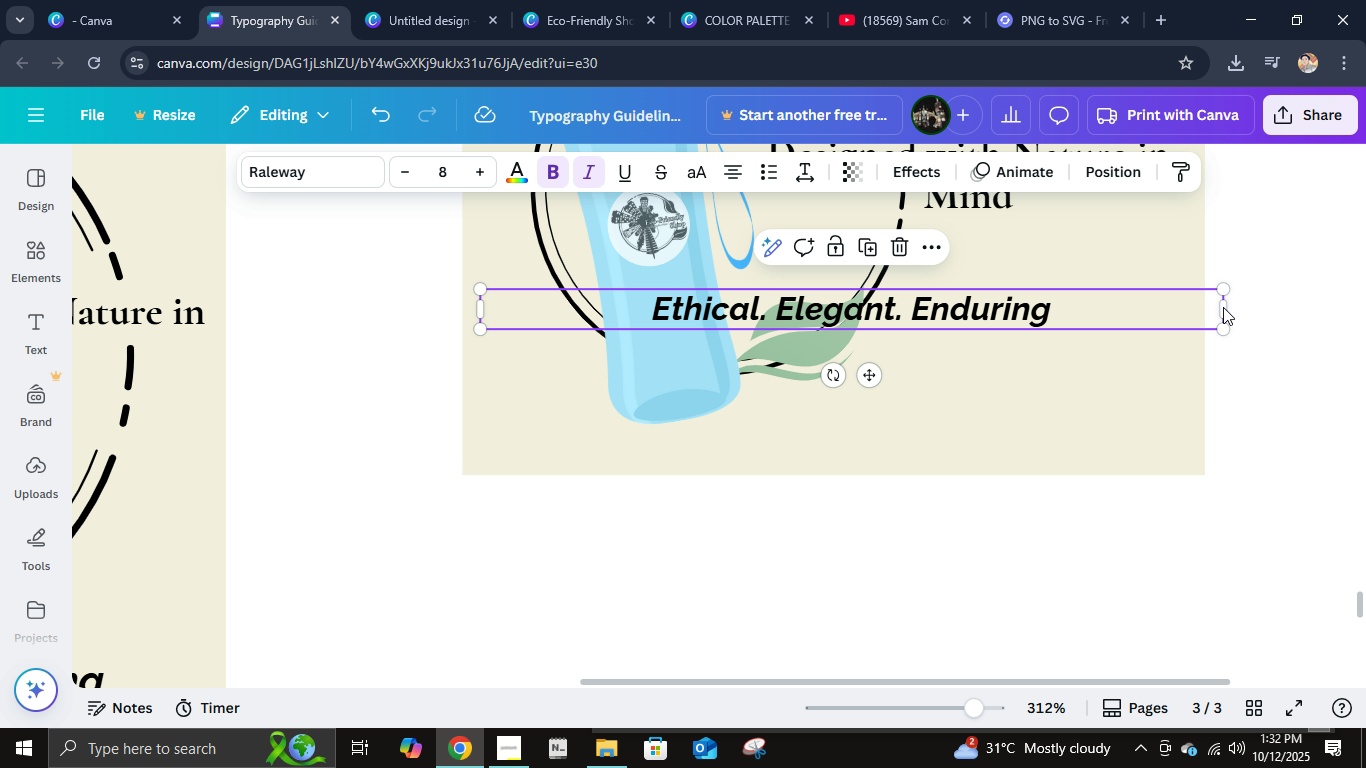 
left_click_drag(start_coordinate=[1226, 312], to_coordinate=[921, 310])
 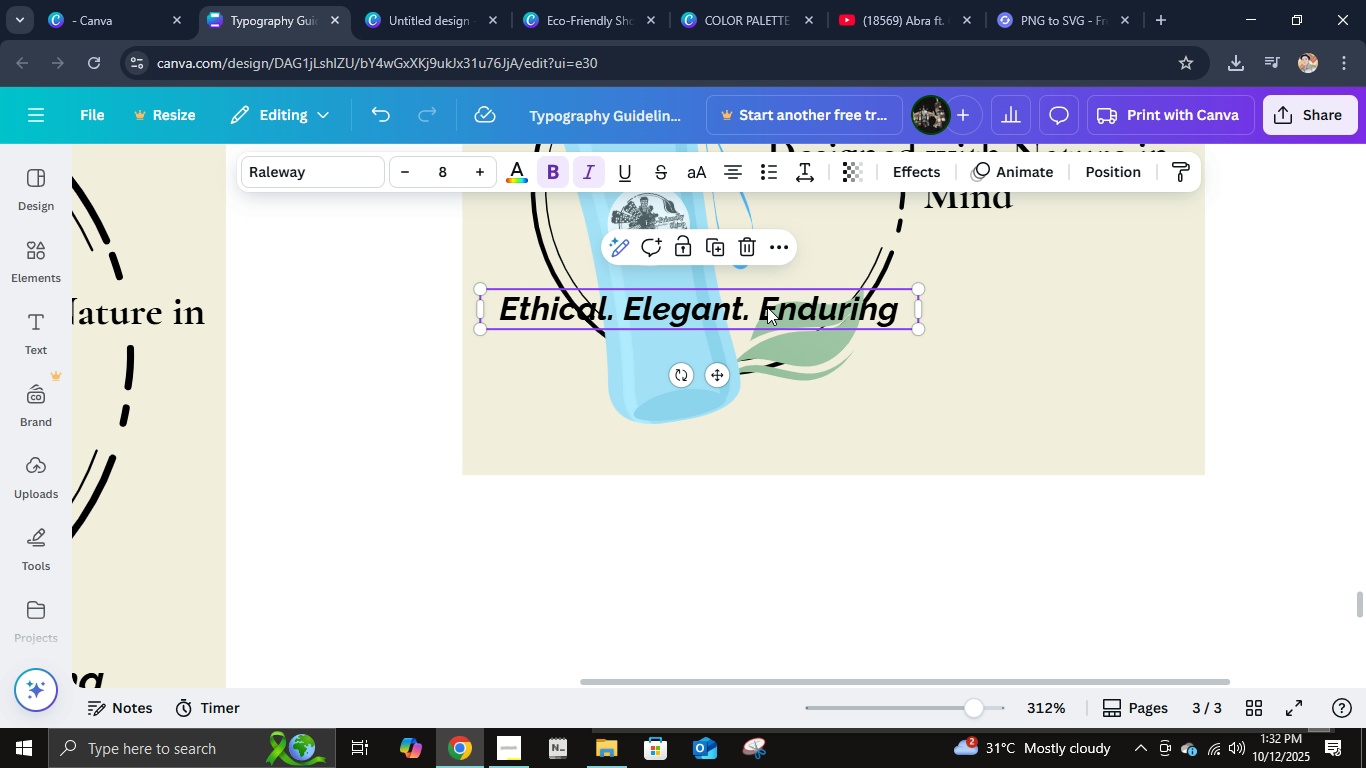 
double_click([767, 307])
 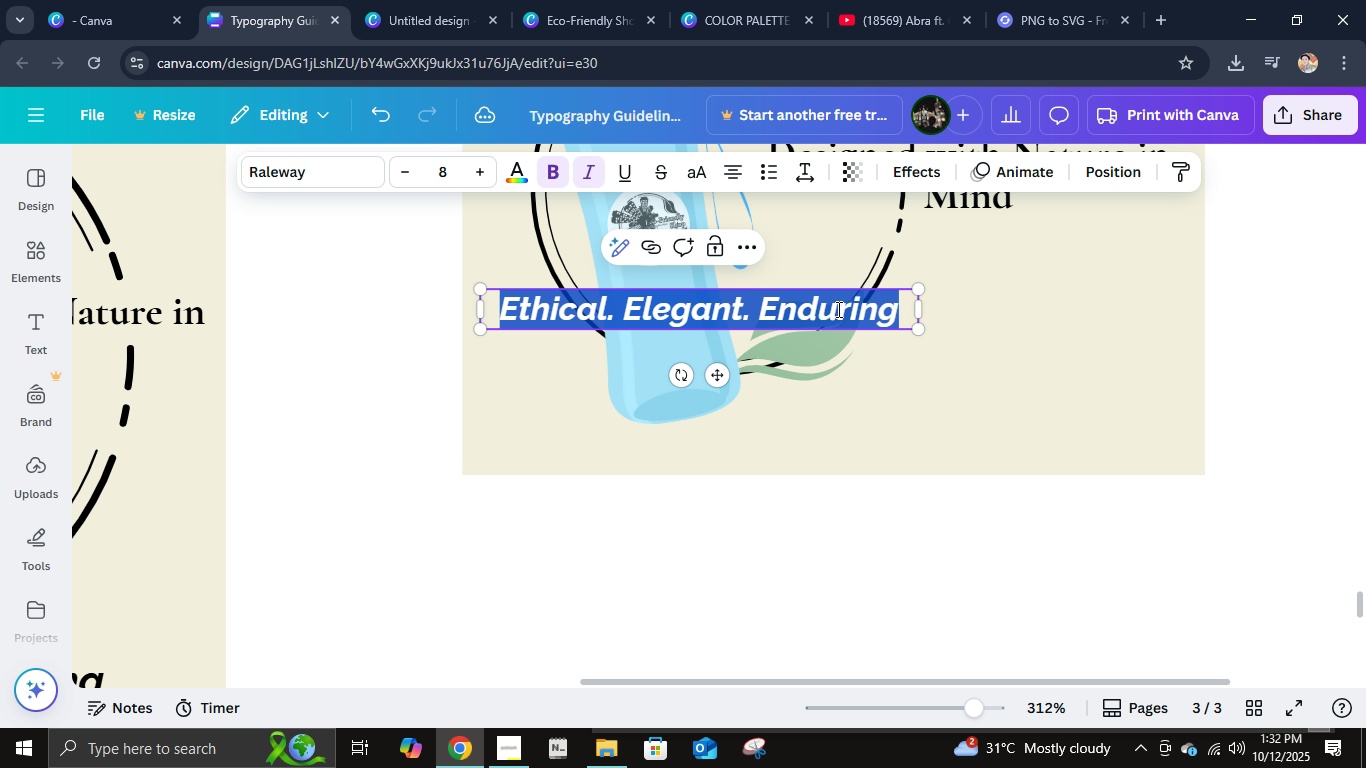 
left_click_drag(start_coordinate=[794, 309], to_coordinate=[979, 294])
 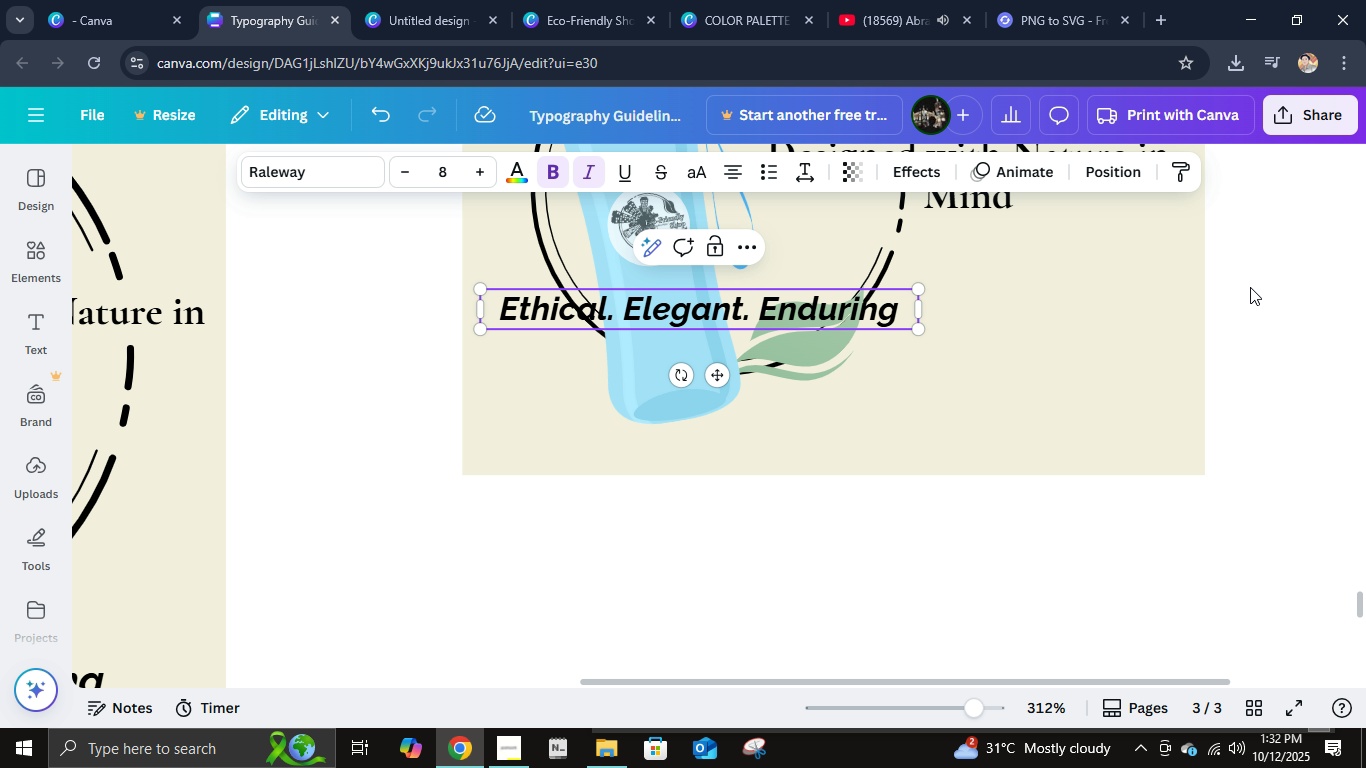 
left_click([1250, 287])
 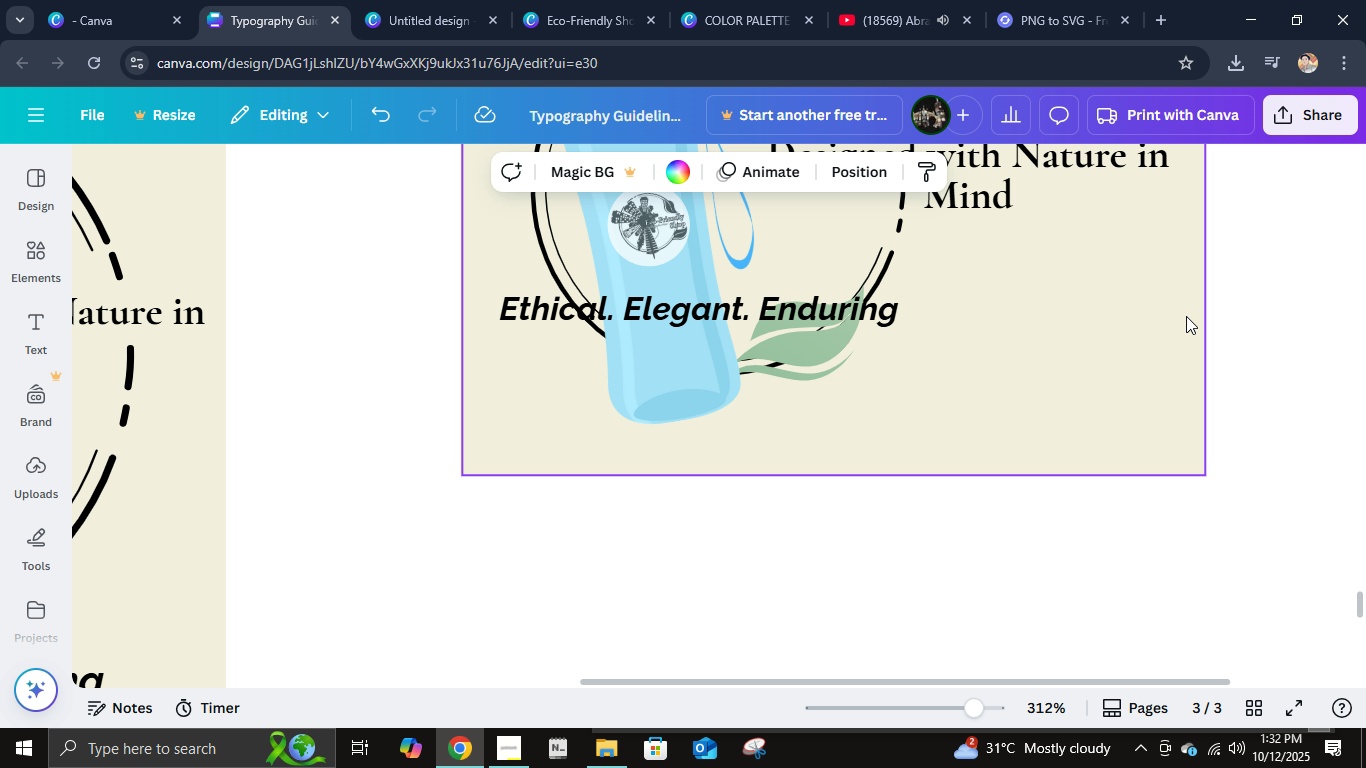 
hold_key(key=ControlLeft, duration=0.52)
scroll: coordinate [1184, 317], scroll_direction: down, amount: 6.0
 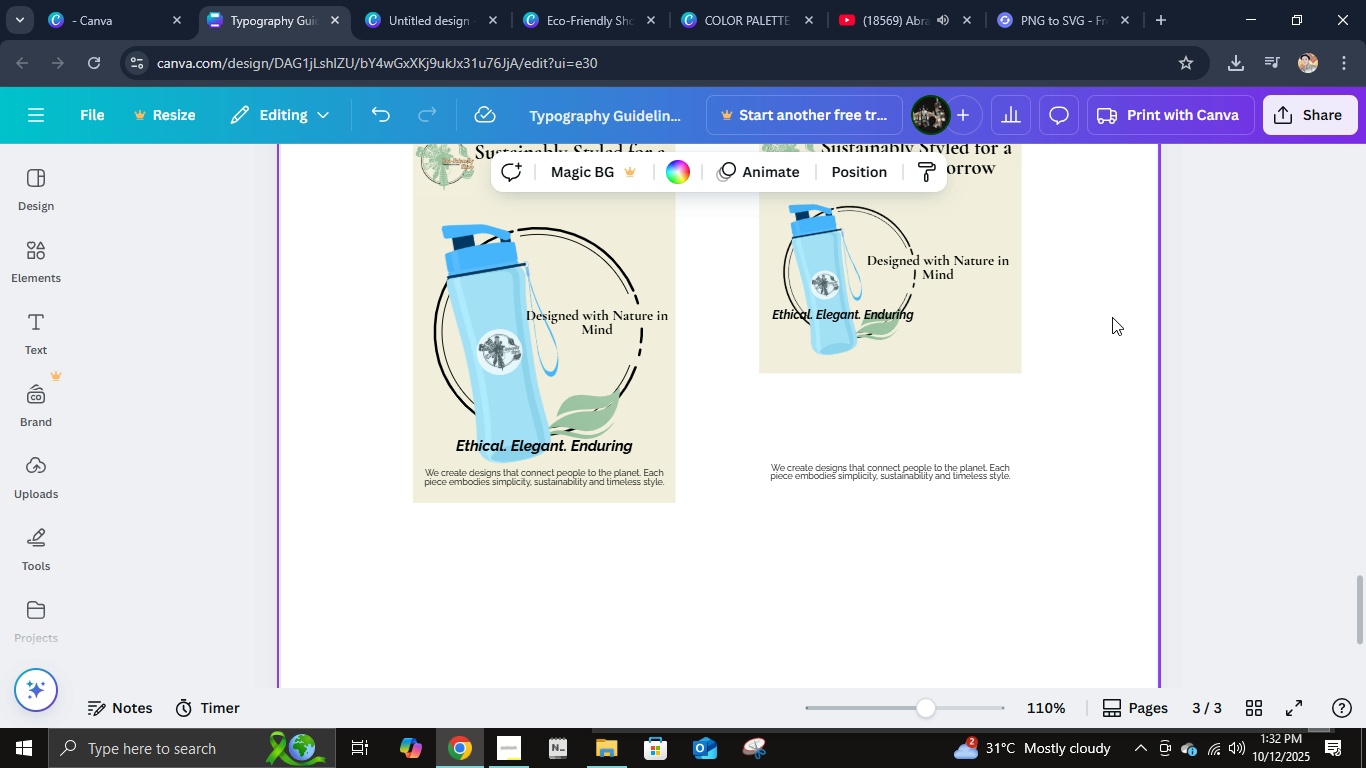 
scroll: coordinate [1101, 331], scroll_direction: up, amount: 2.0
 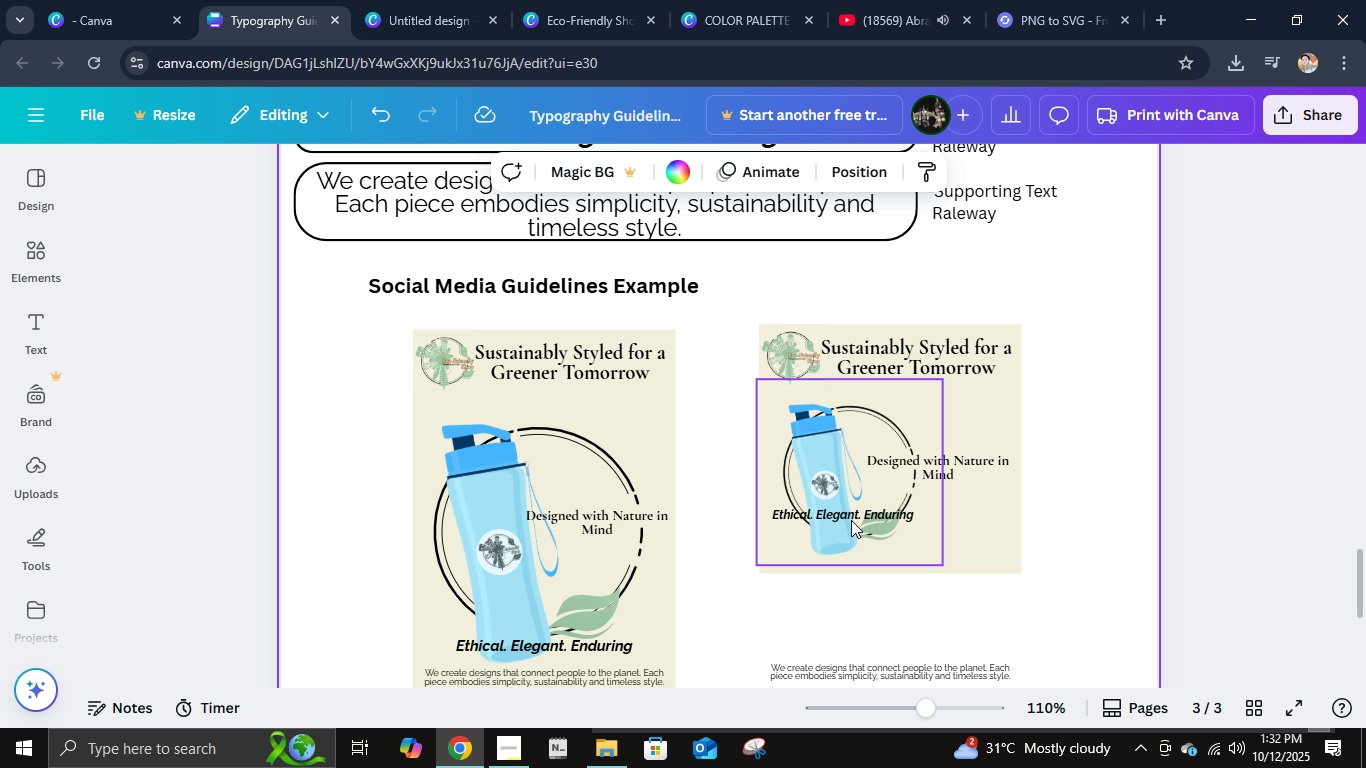 
left_click_drag(start_coordinate=[848, 518], to_coordinate=[946, 532])
 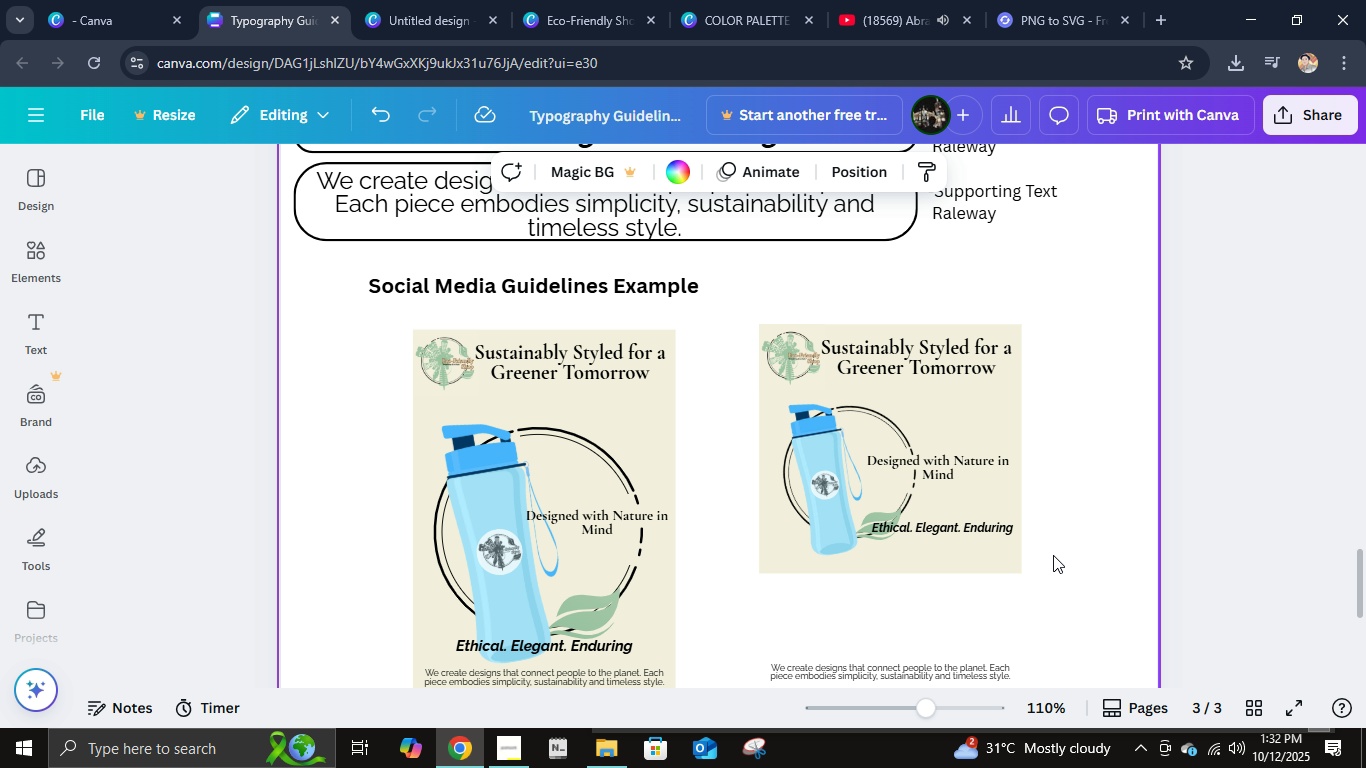 
left_click([1053, 555])
 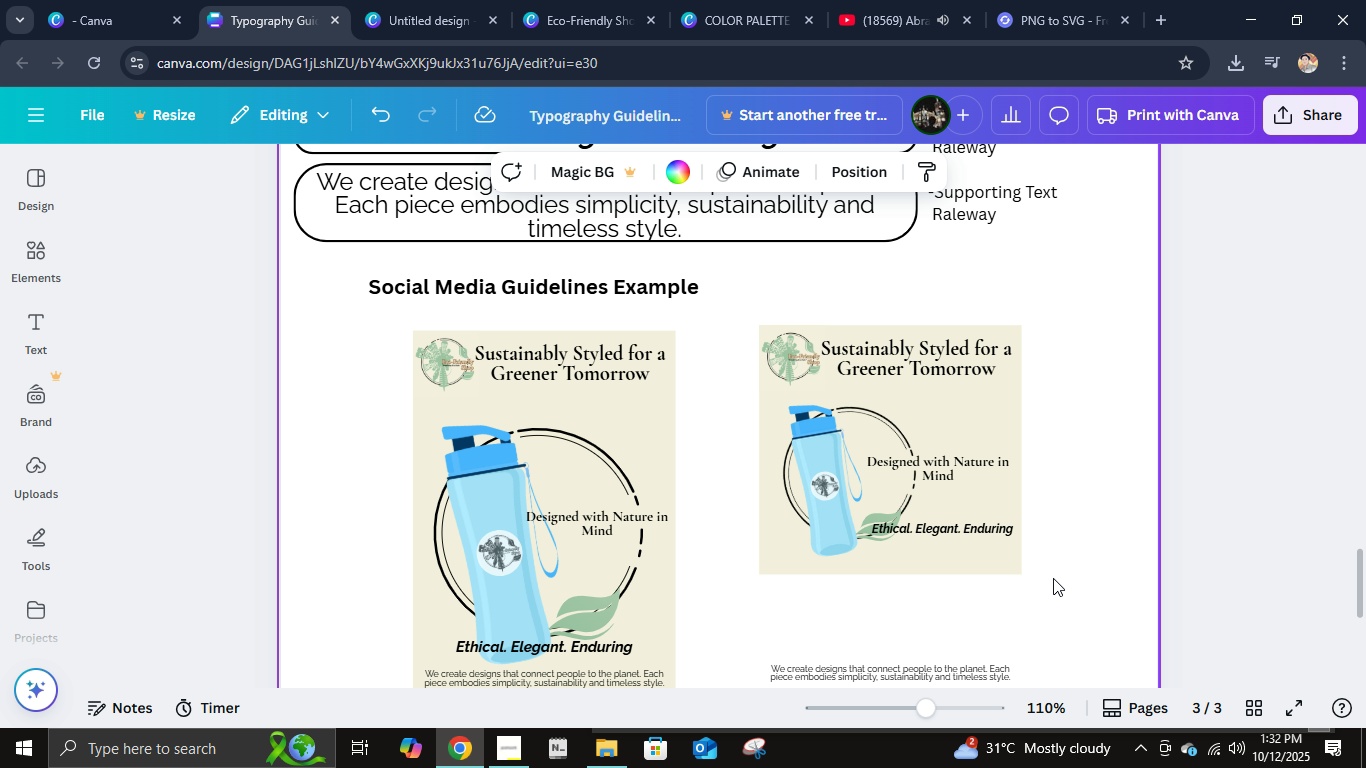 
scroll: coordinate [1052, 595], scroll_direction: none, amount: 0.0
 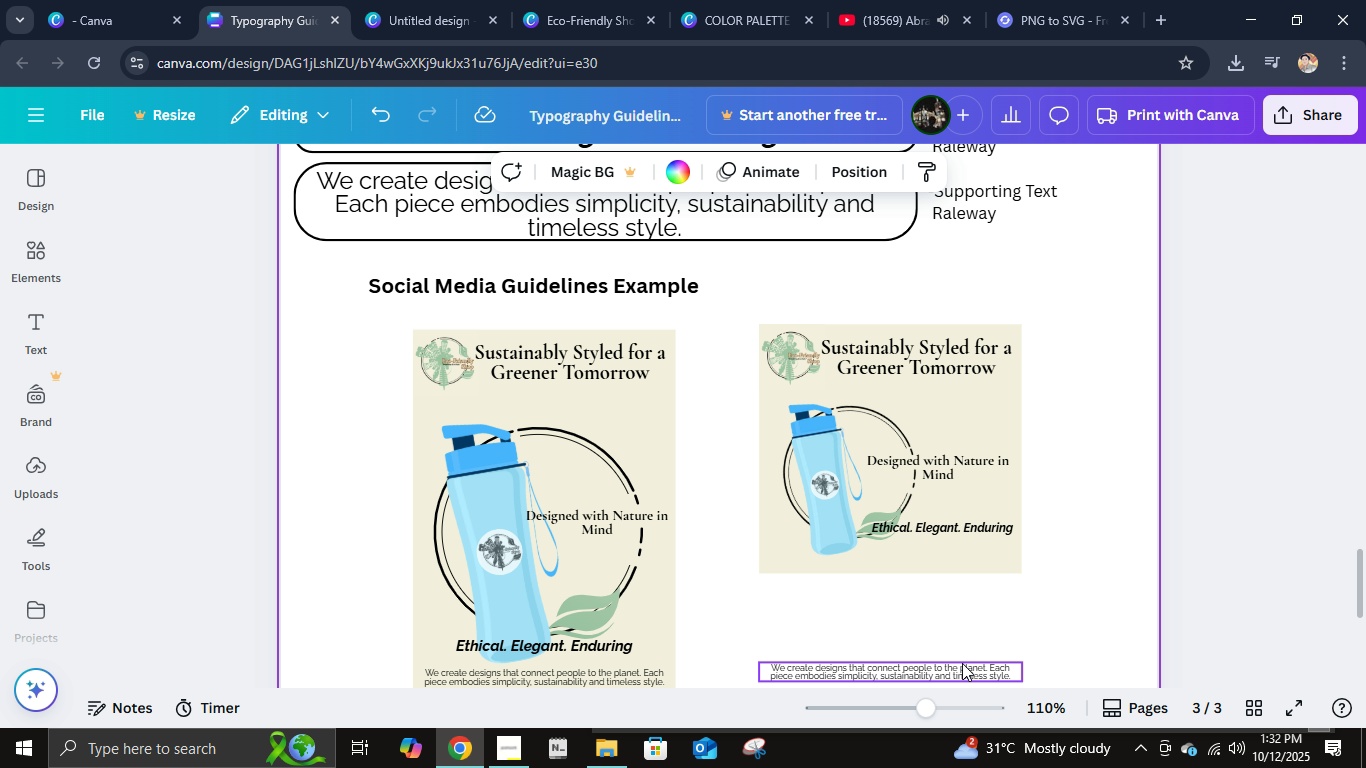 
left_click_drag(start_coordinate=[962, 667], to_coordinate=[962, 558])
 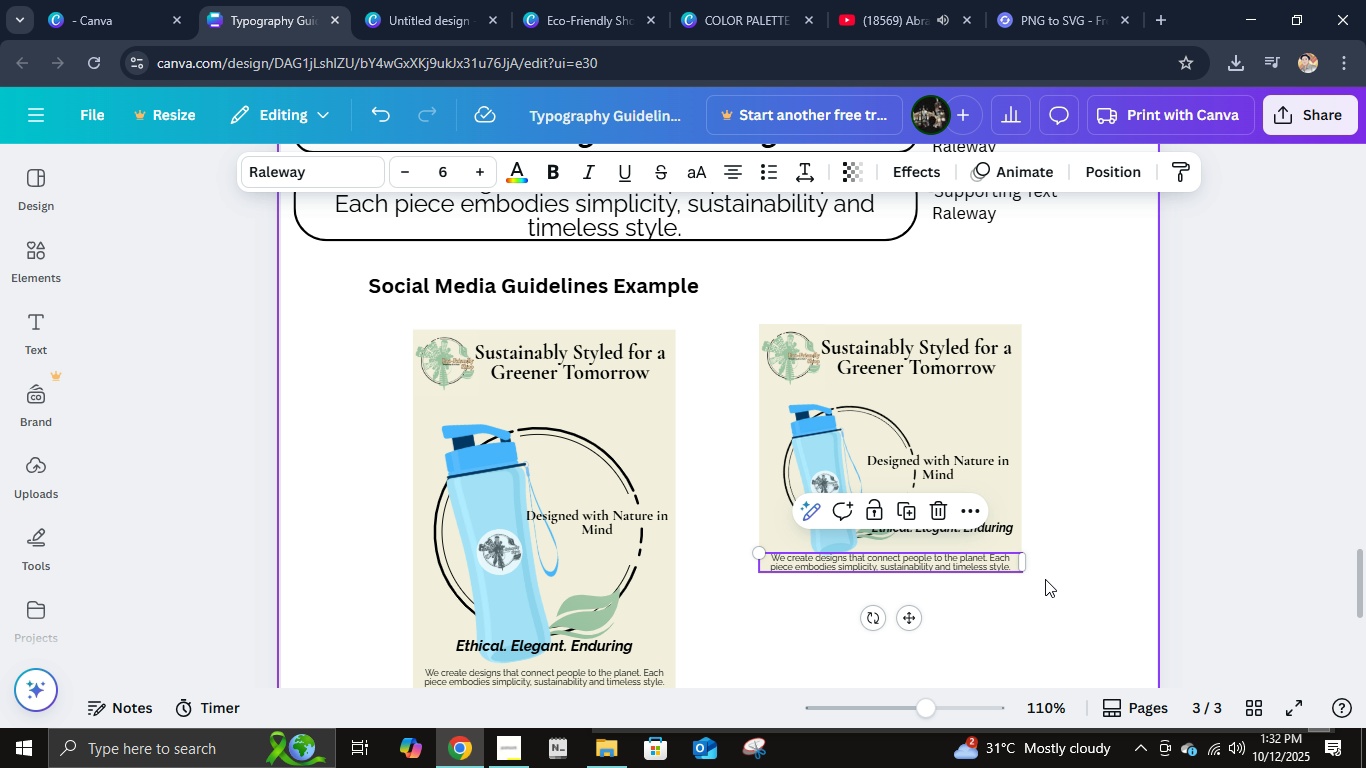 
hold_key(key=ControlLeft, duration=0.86)
scroll: coordinate [1075, 576], scroll_direction: up, amount: 4.0
 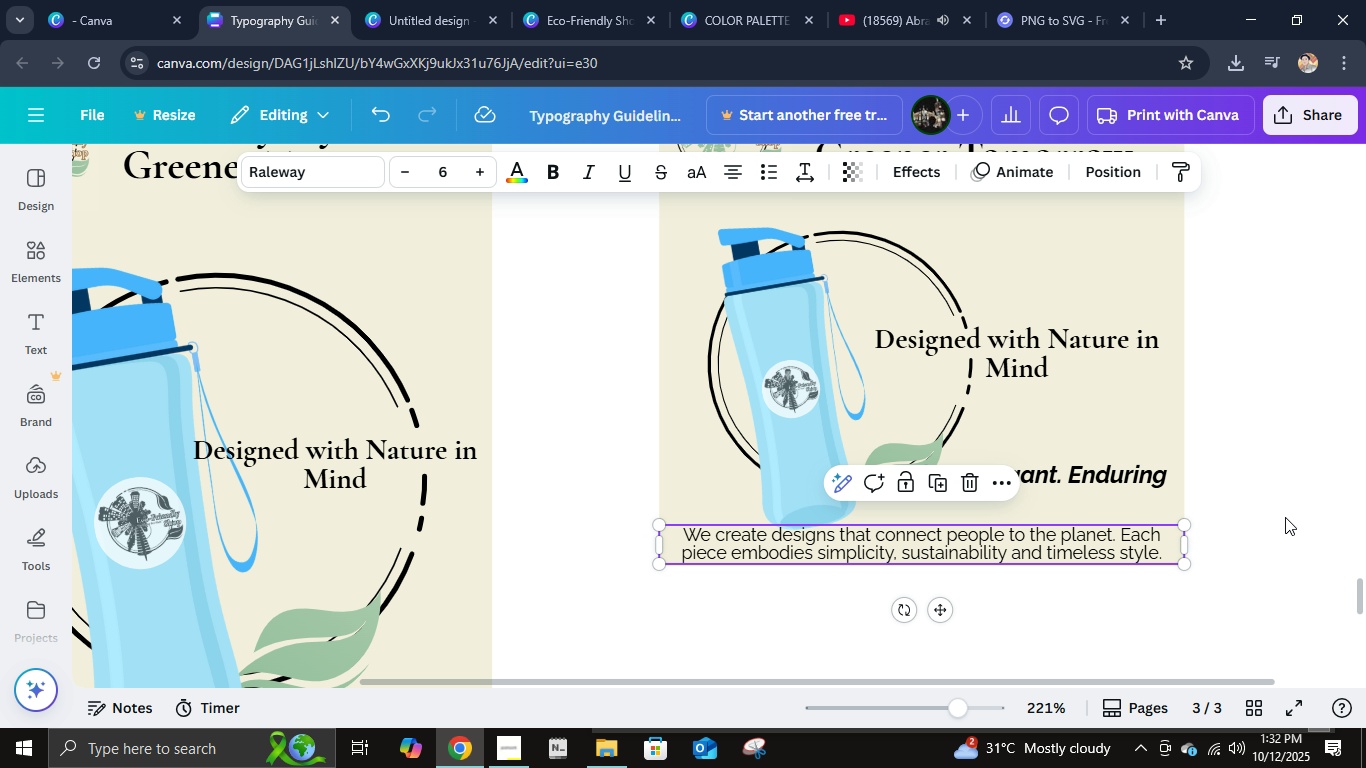 
left_click([1254, 494])
 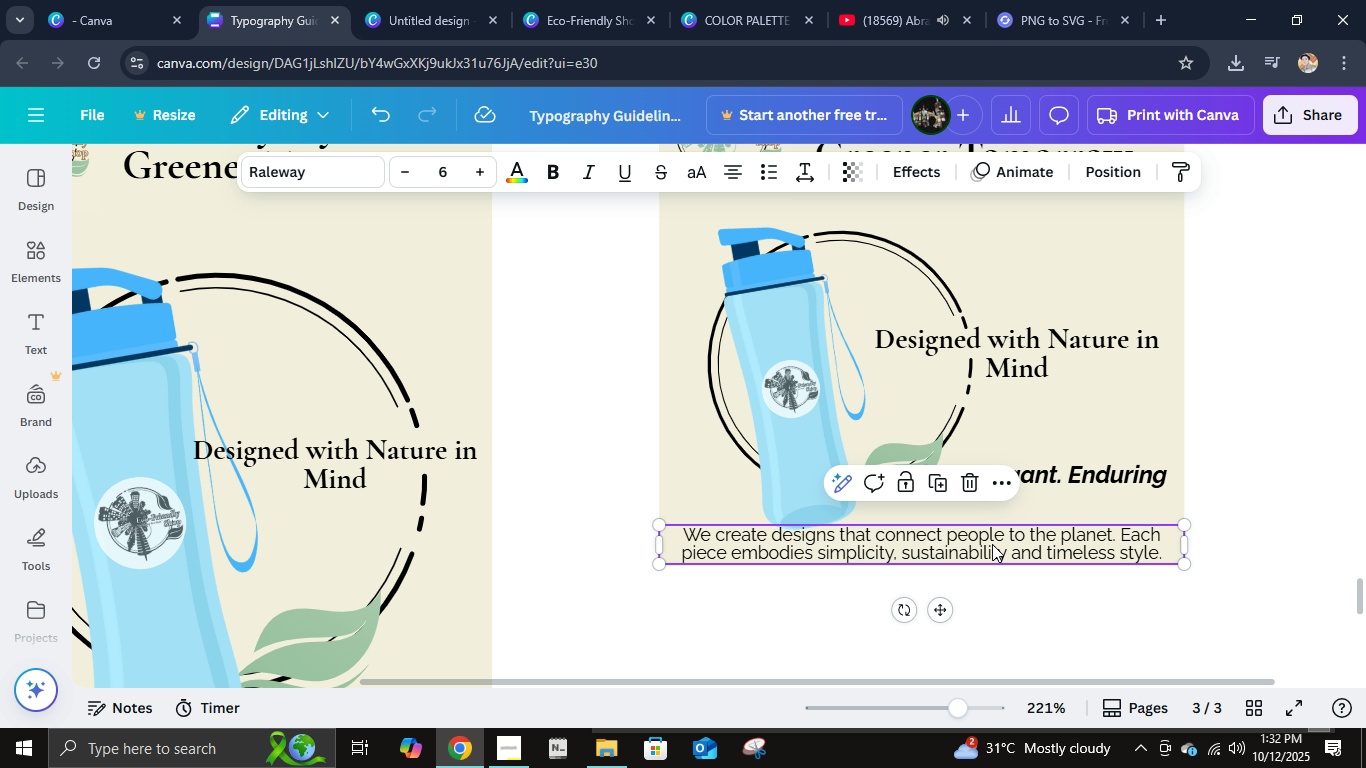 
left_click([992, 544])
 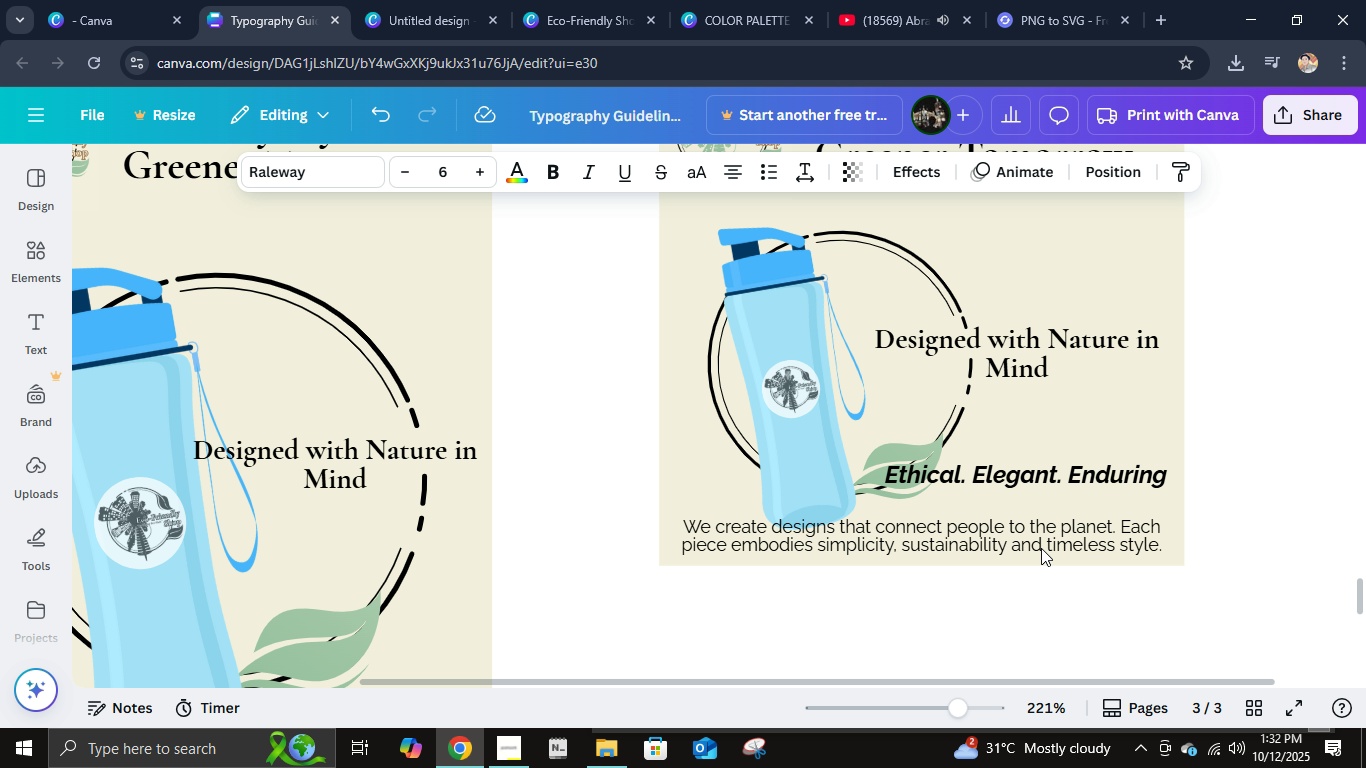 
key(ArrowUp)
 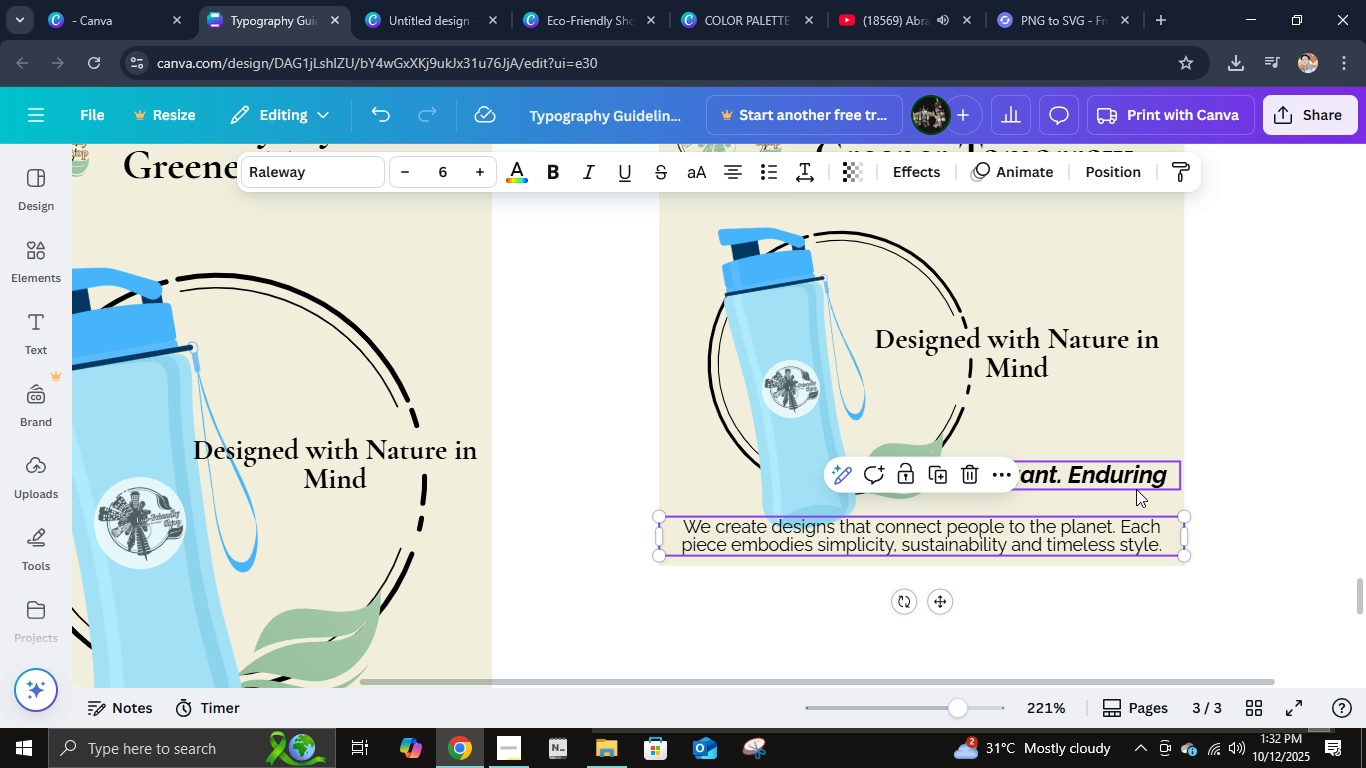 
left_click([1136, 489])
 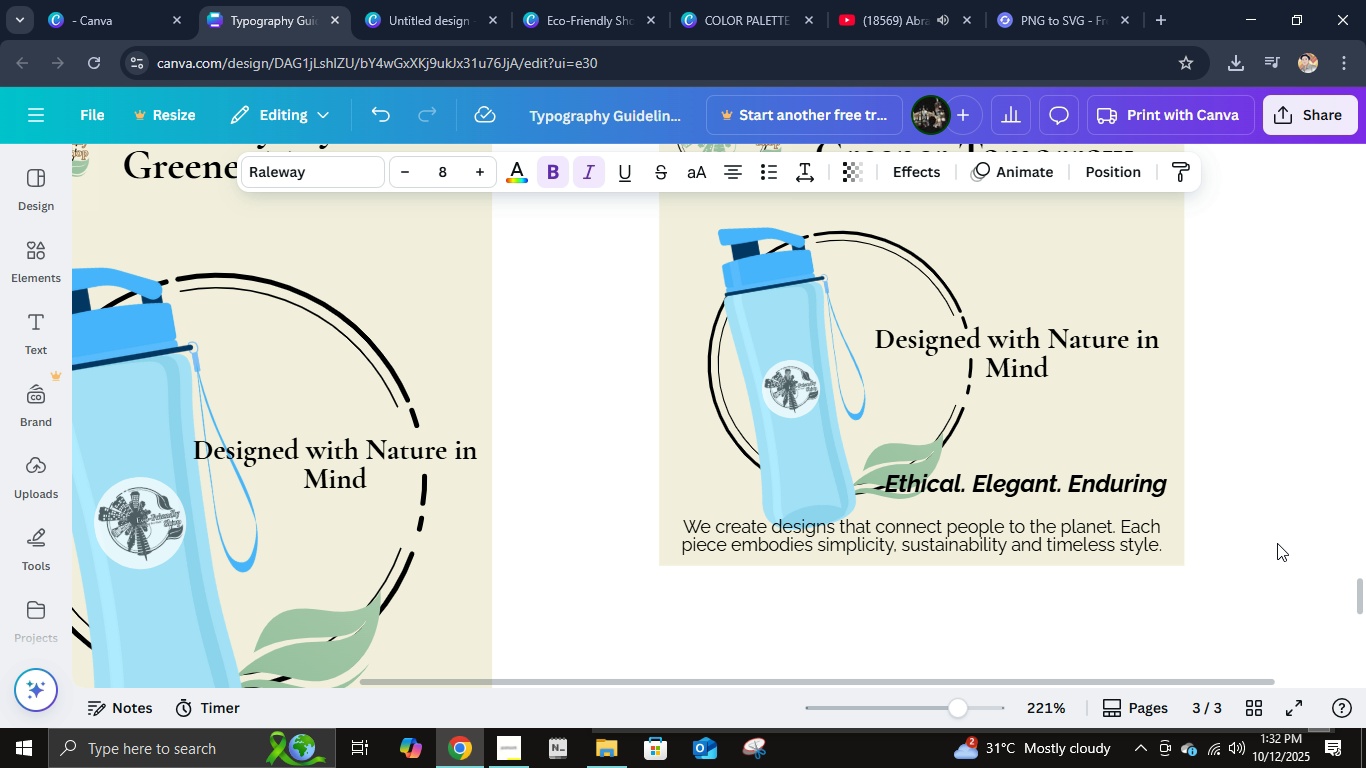 
hold_key(key=ArrowDown, duration=0.39)
 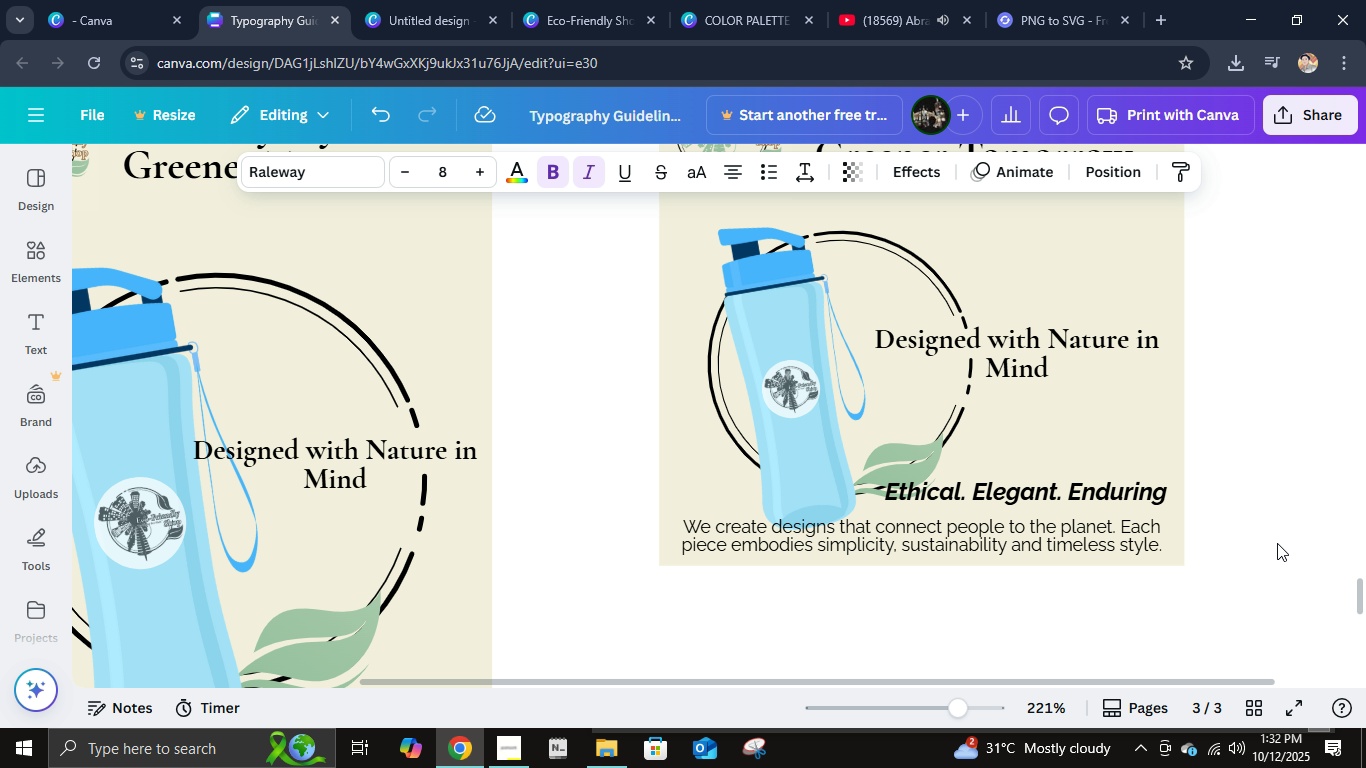 
key(ArrowDown)
 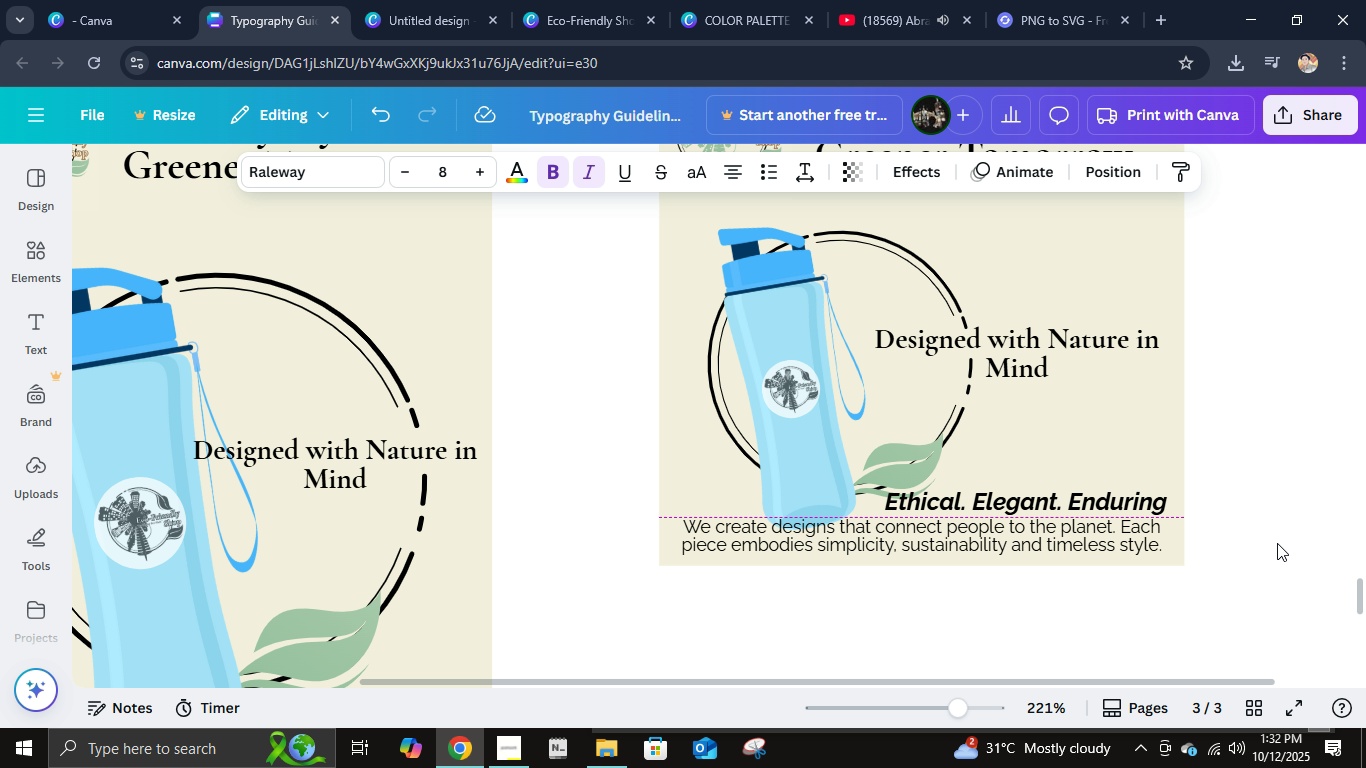 
key(ArrowDown)
 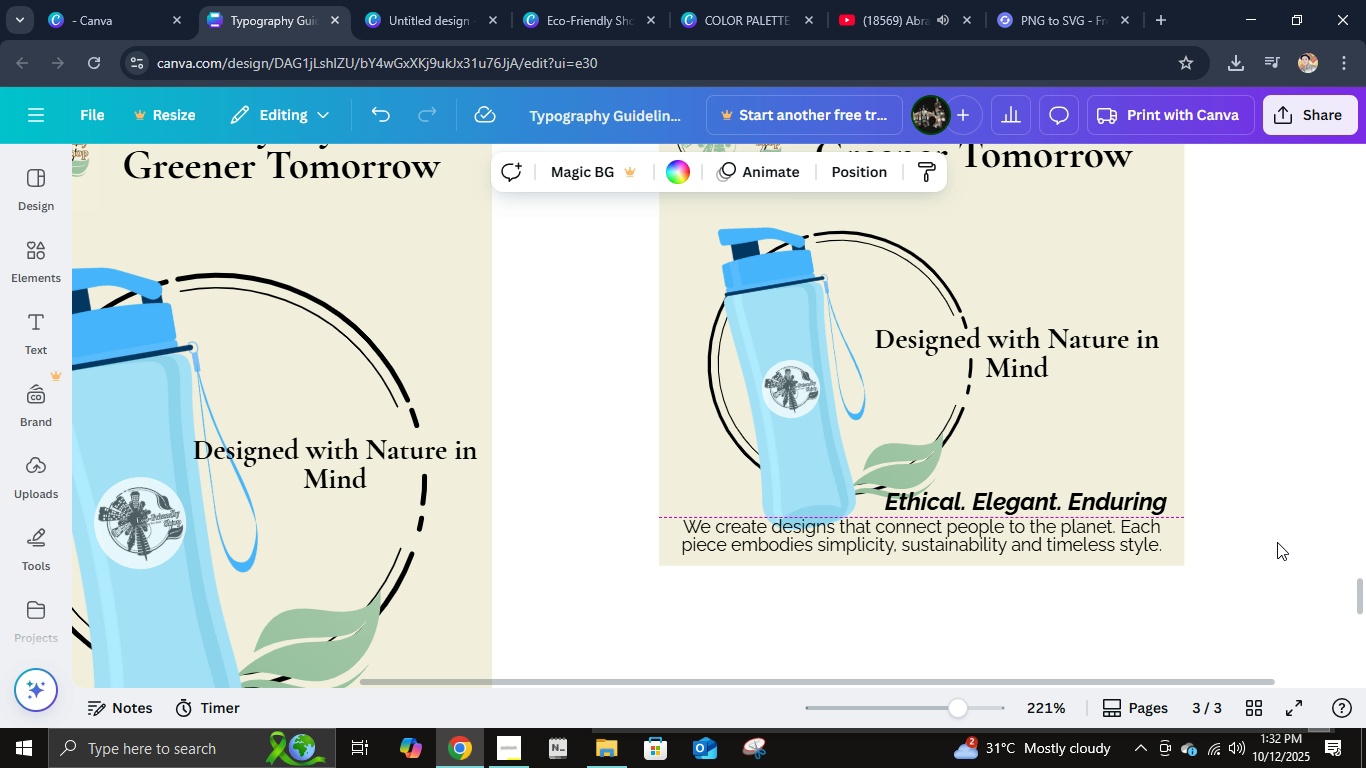 
left_click([1277, 543])
 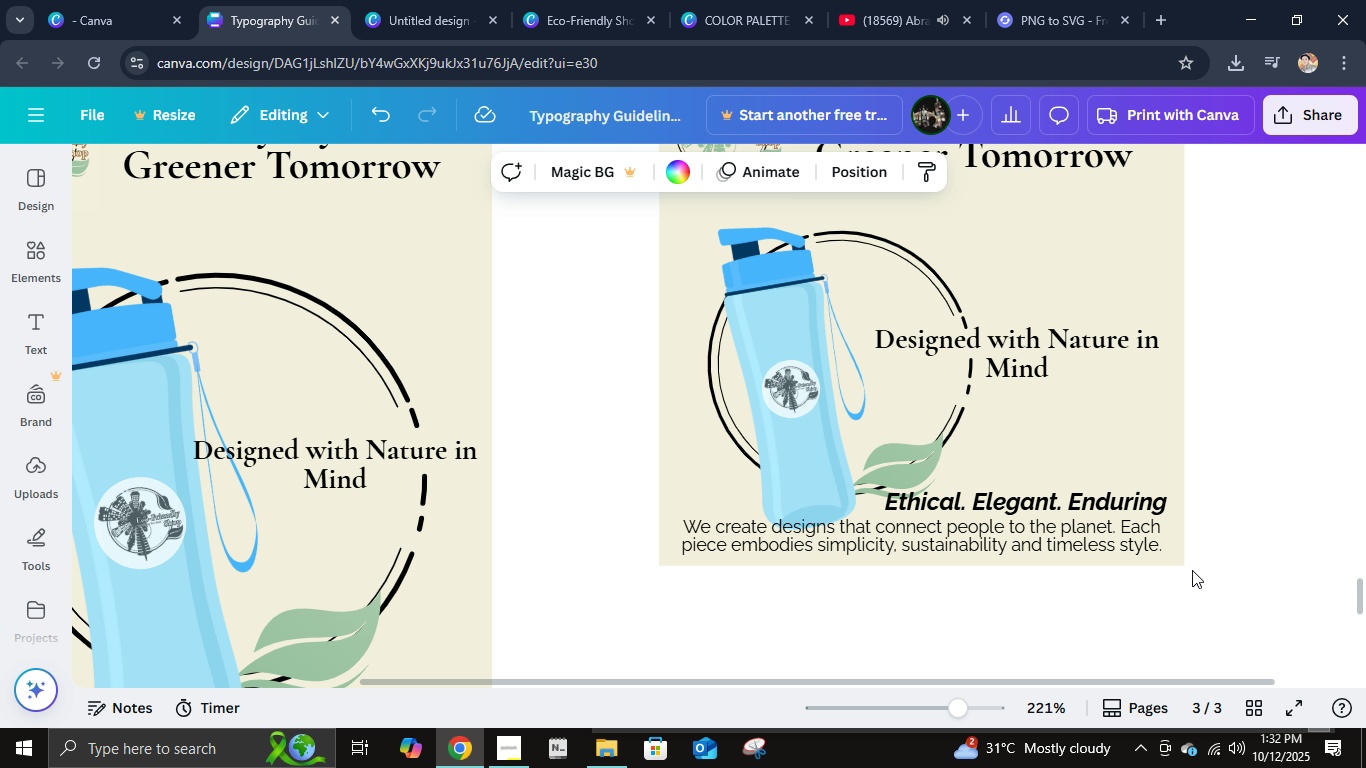 
hold_key(key=ControlLeft, duration=0.46)
scroll: coordinate [1192, 570], scroll_direction: down, amount: 3.0
 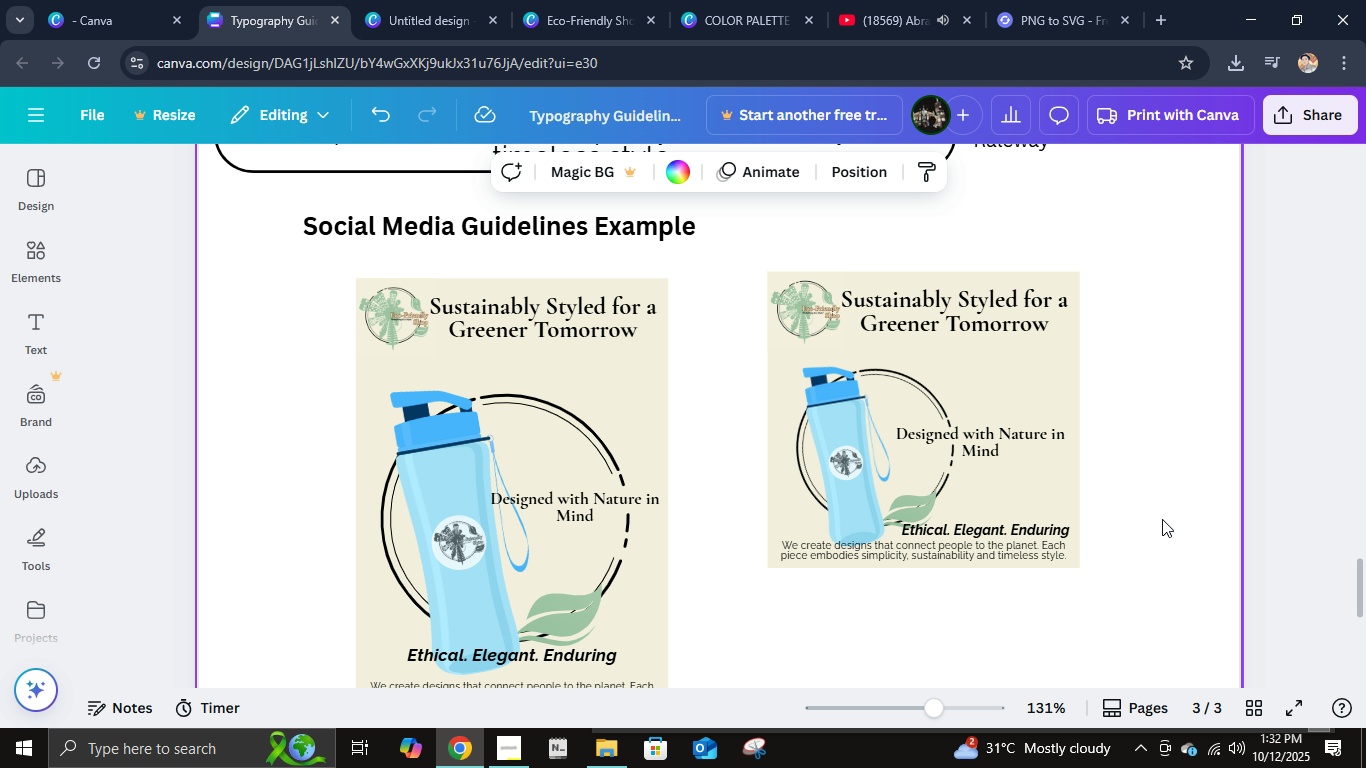 
left_click([1163, 512])
 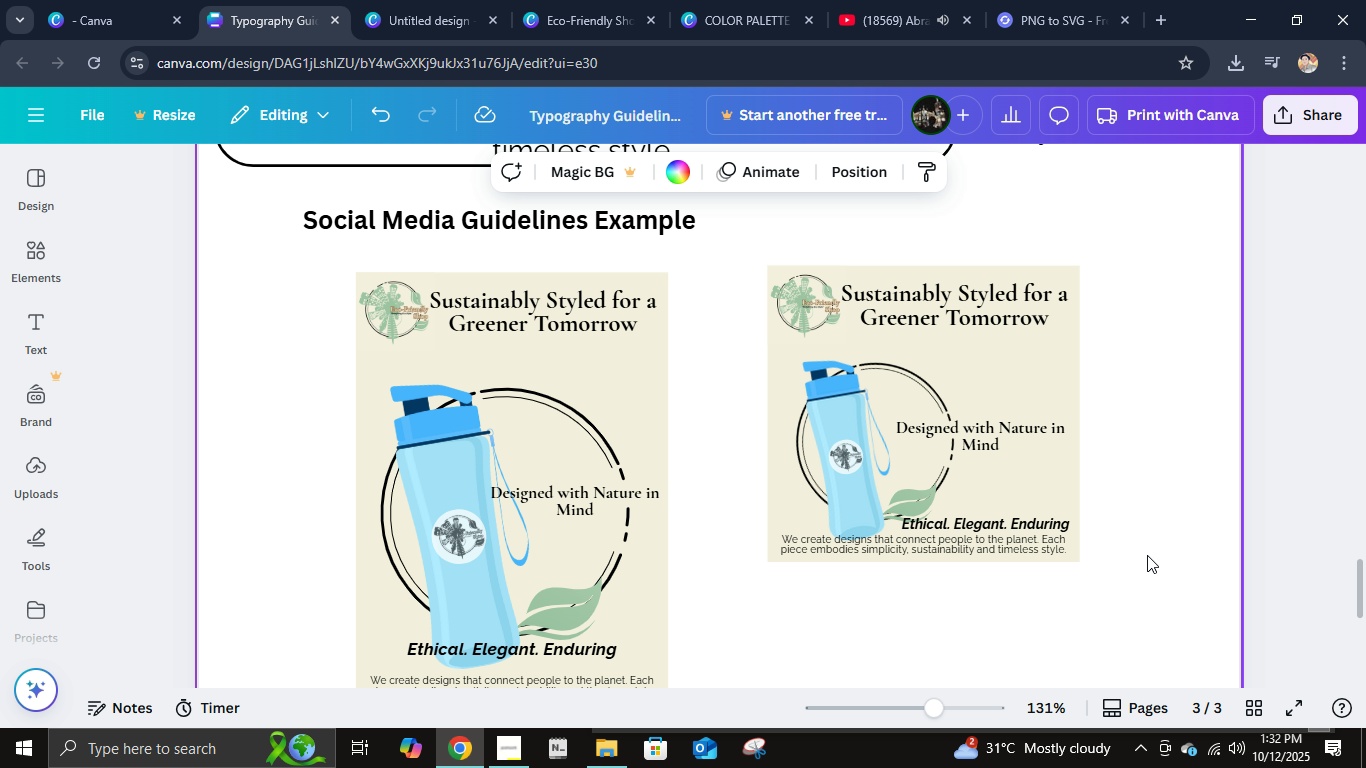 
scroll: coordinate [1147, 555], scroll_direction: down, amount: 4.0
 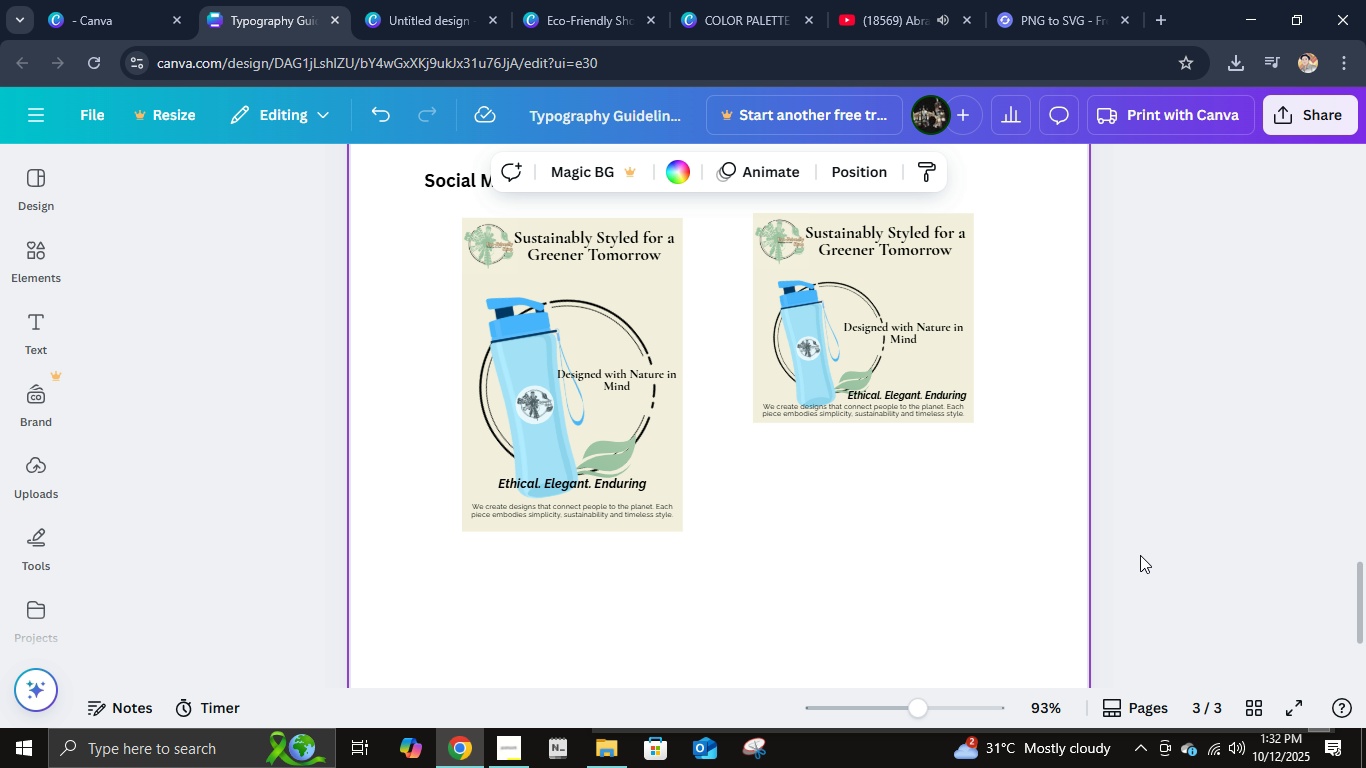 
hold_key(key=ControlLeft, duration=0.76)
 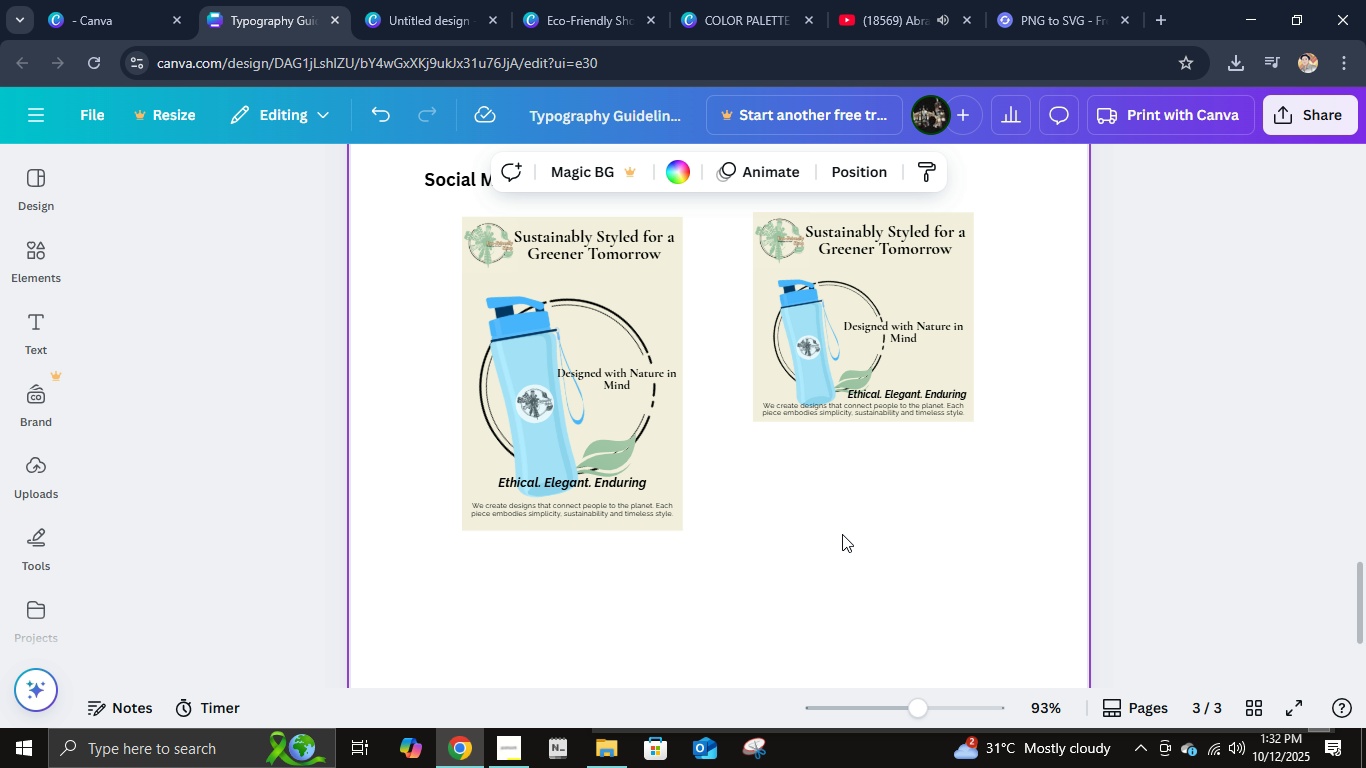 
scroll: coordinate [842, 534], scroll_direction: down, amount: 1.0
 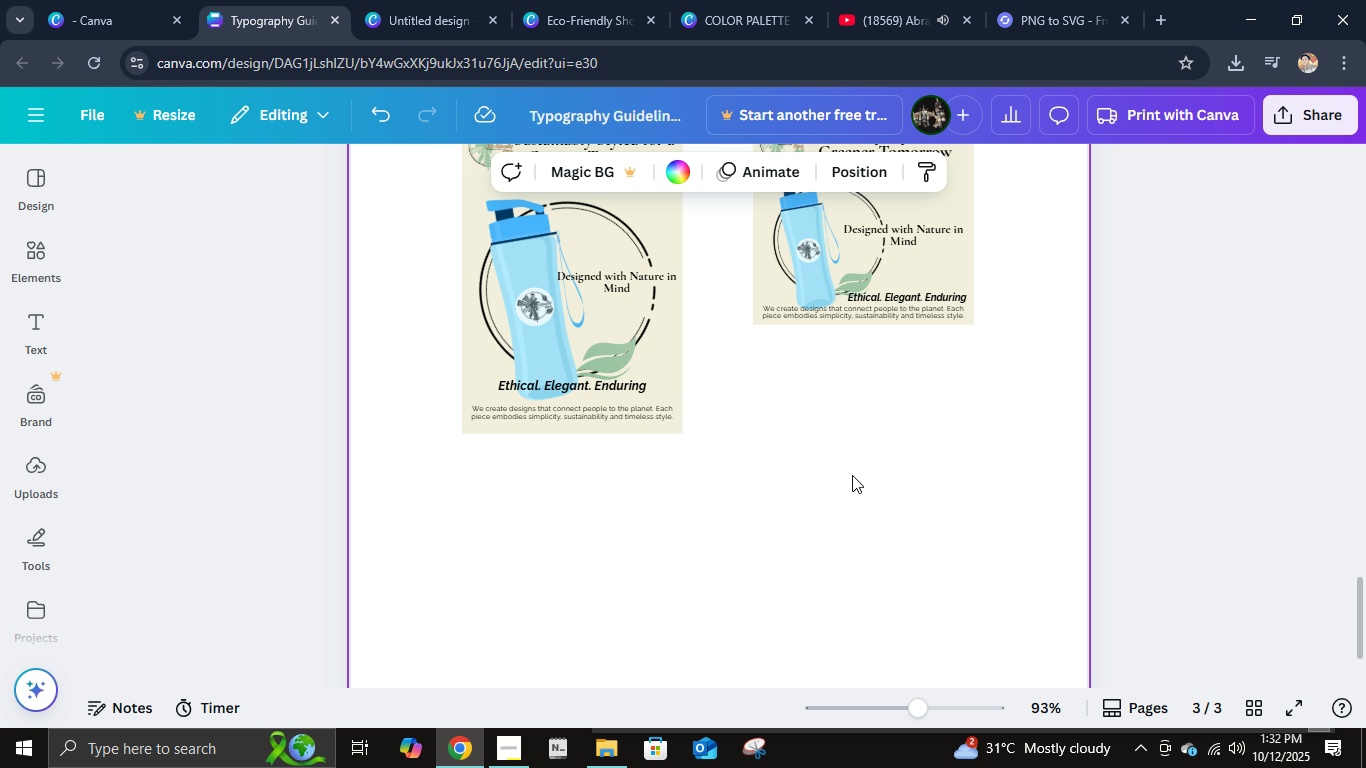 
scroll: coordinate [852, 475], scroll_direction: up, amount: 3.0
 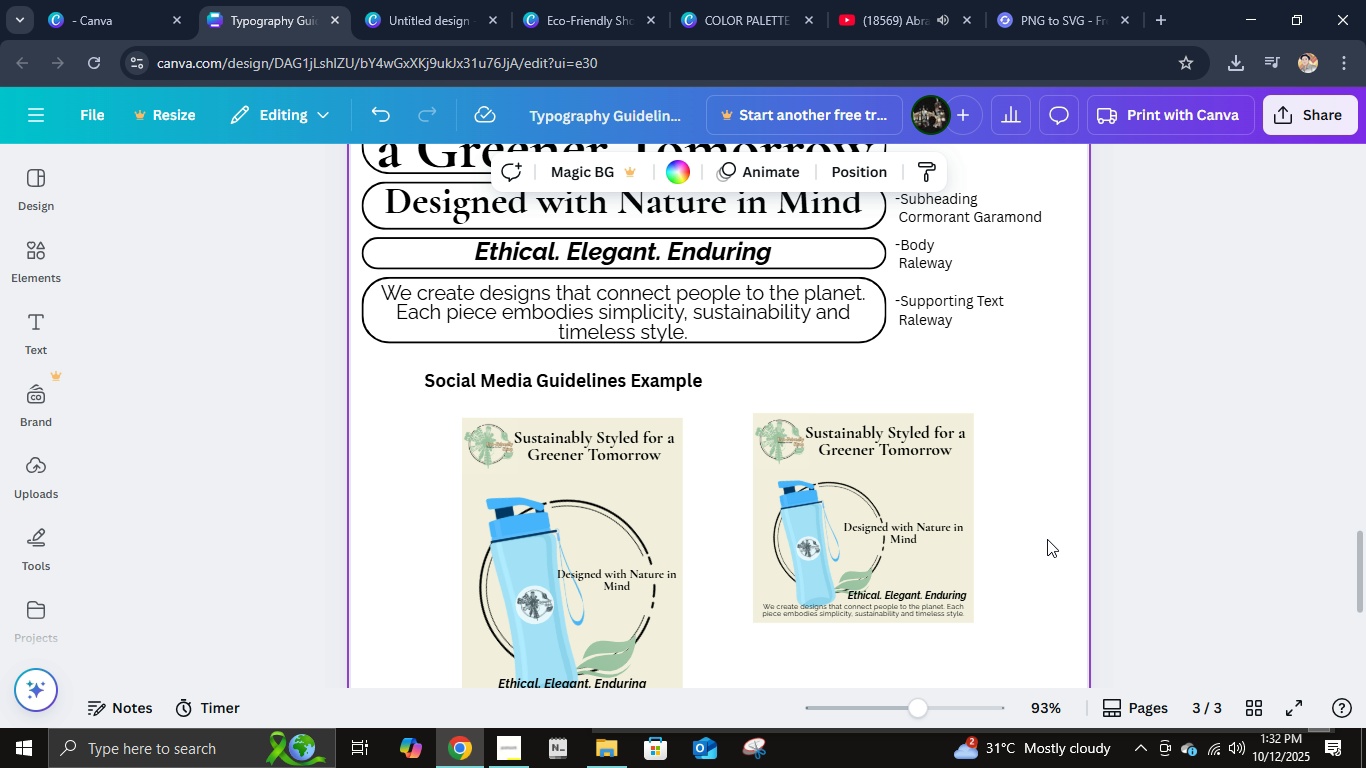 
left_click_drag(start_coordinate=[1038, 638], to_coordinate=[732, 424])
 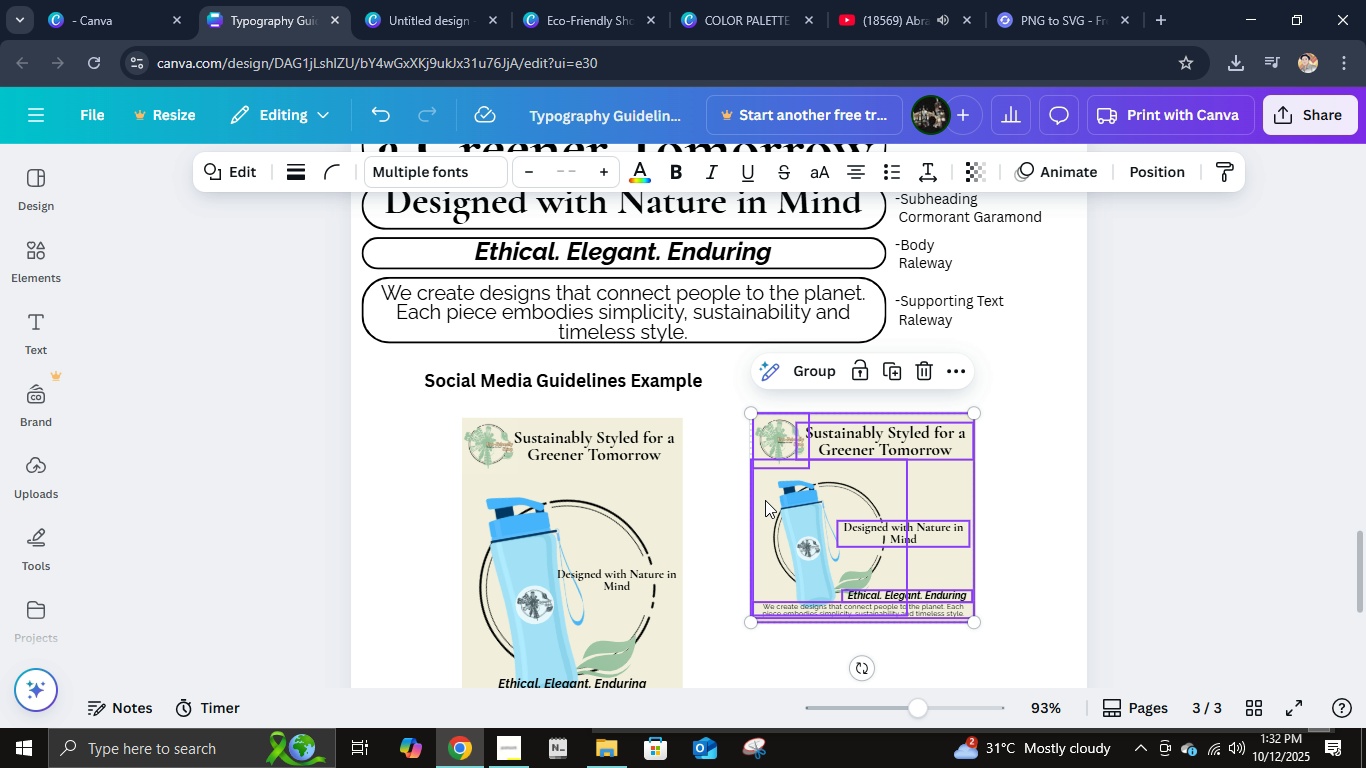 
key(Control+G)
 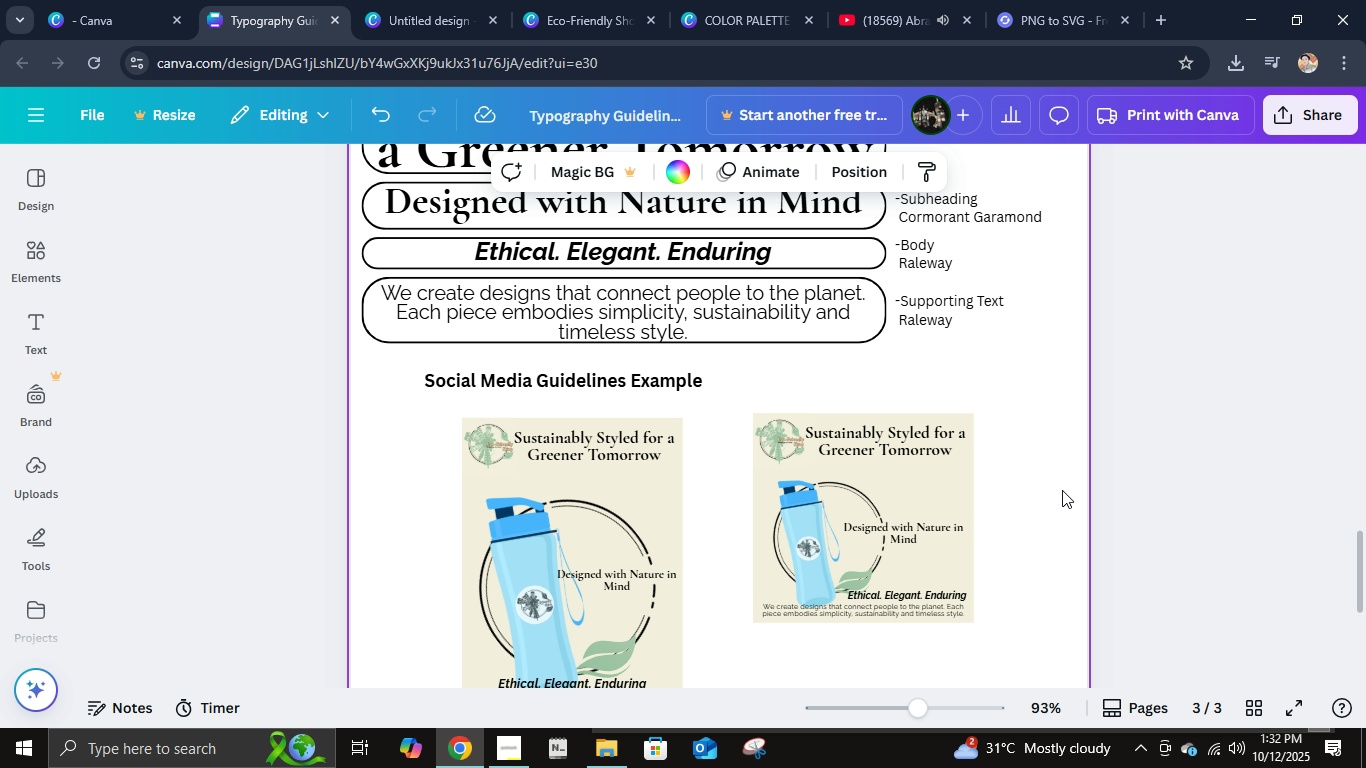 
left_click([1062, 490])
 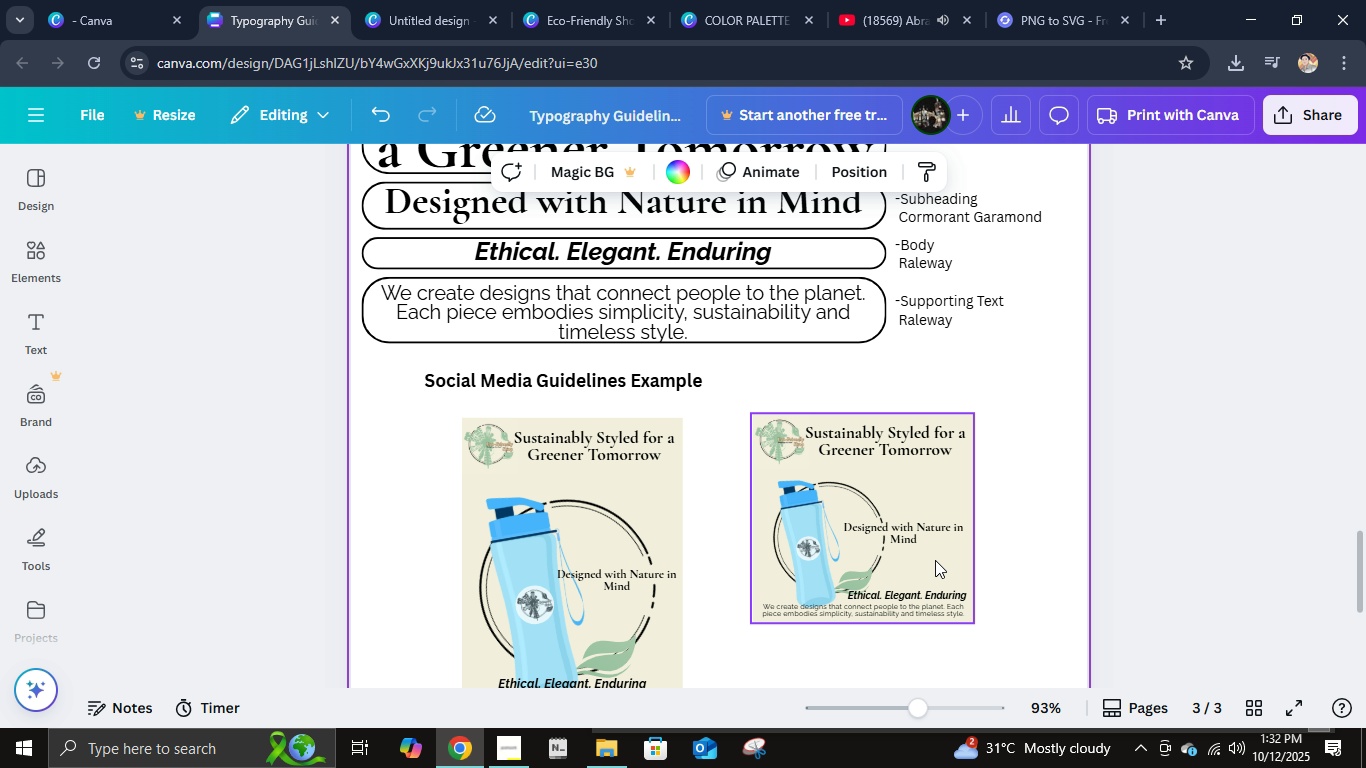 
left_click_drag(start_coordinate=[935, 560], to_coordinate=[940, 571])
 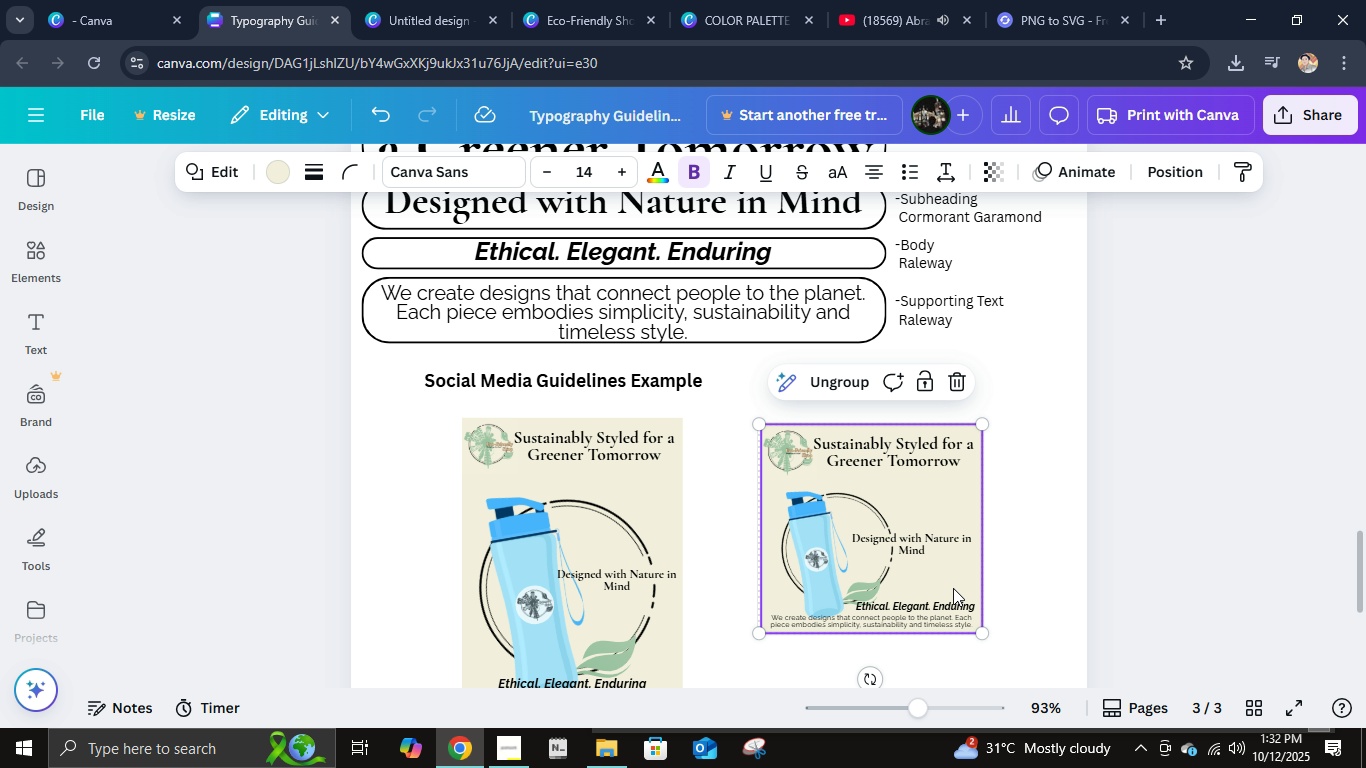 
left_click_drag(start_coordinate=[953, 588], to_coordinate=[958, 578])
 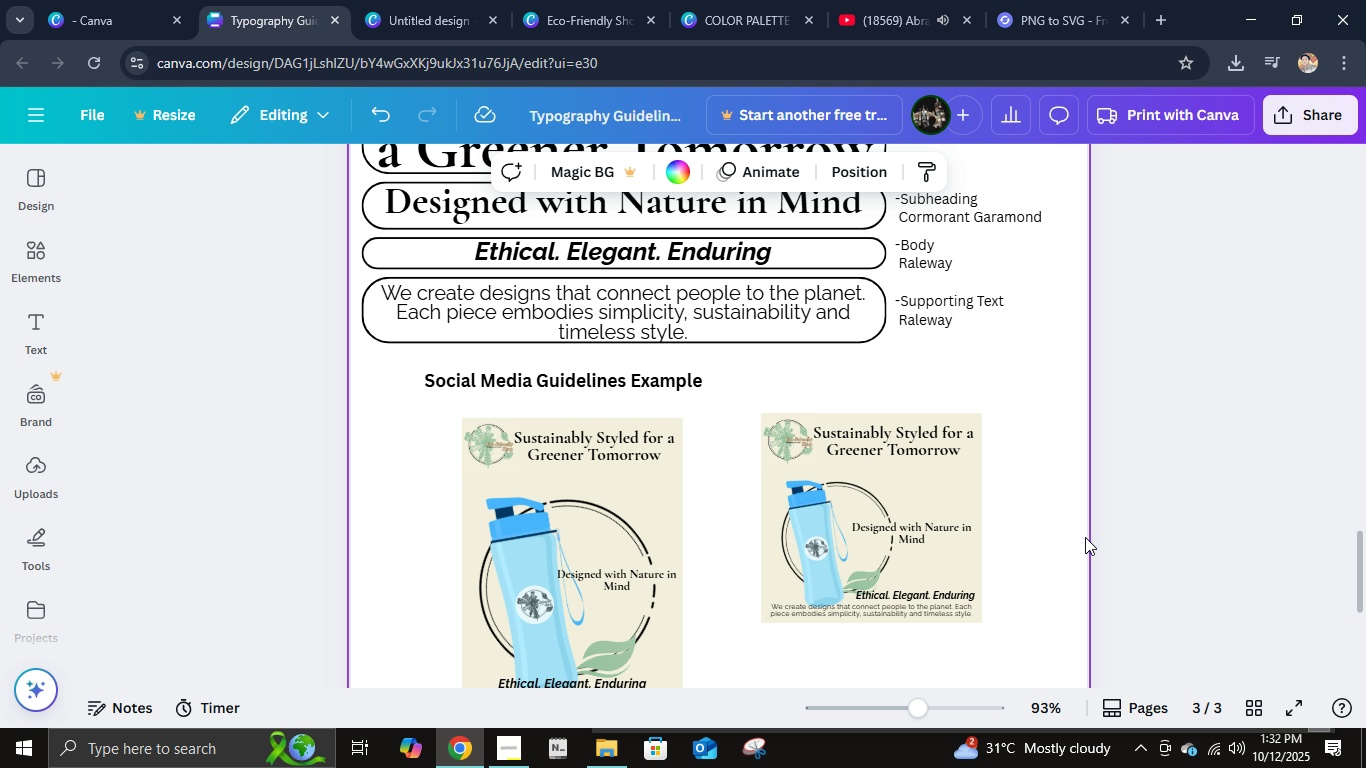 
left_click([1086, 538])
 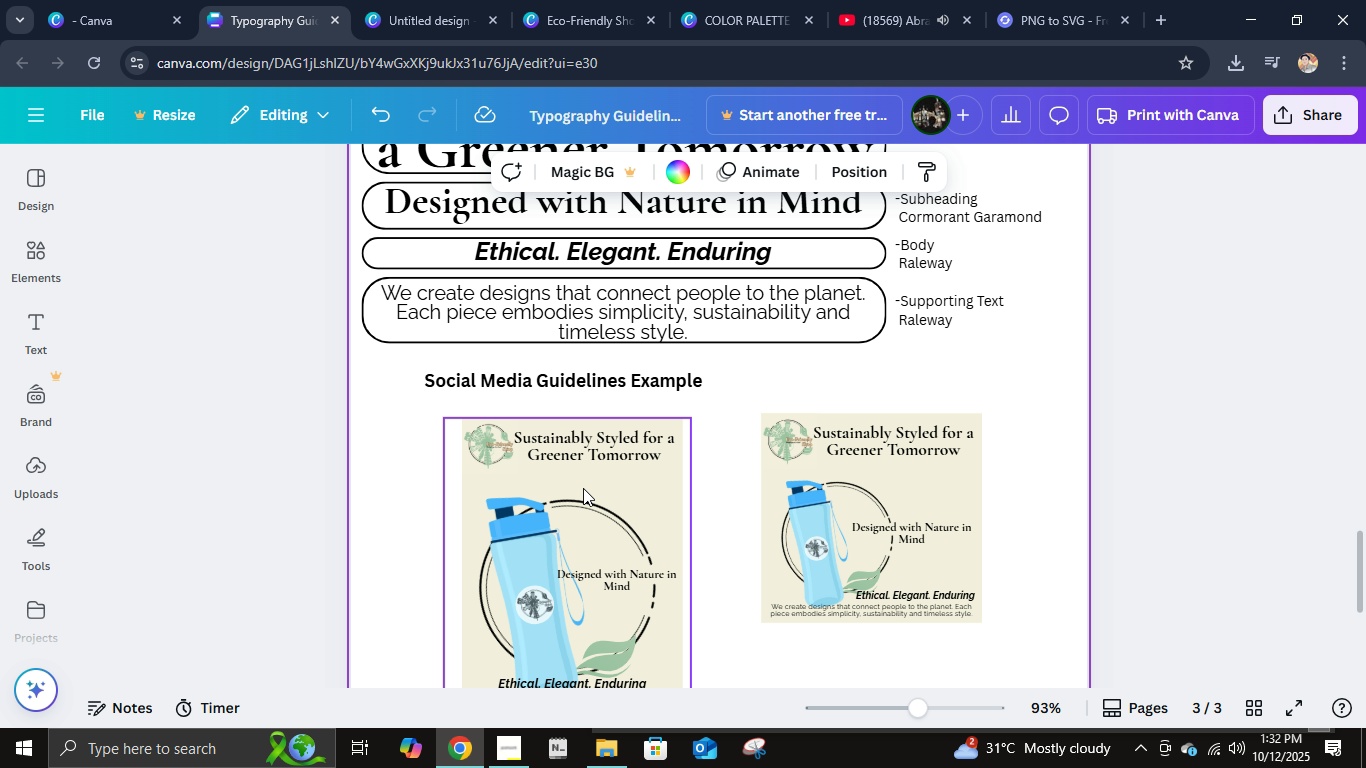 
left_click([584, 488])
 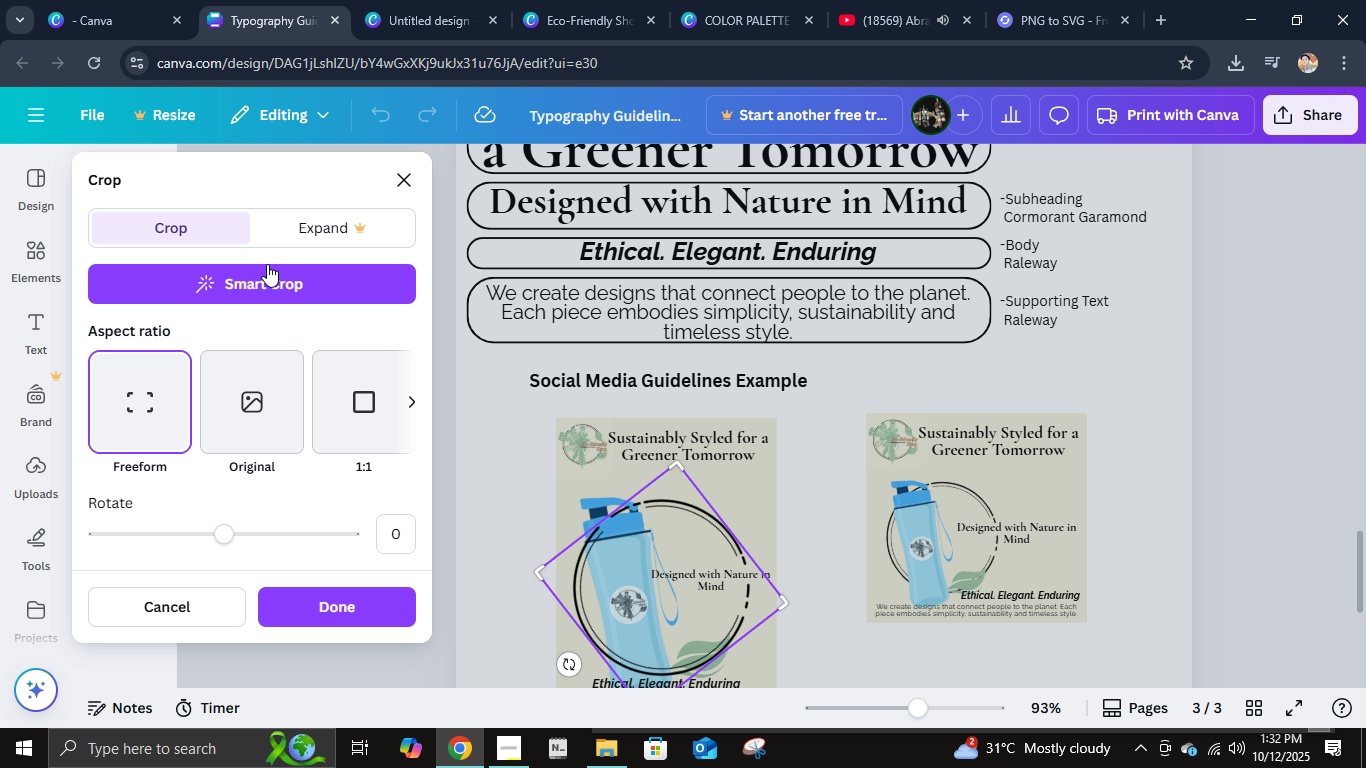 
left_click_drag(start_coordinate=[584, 488], to_coordinate=[573, 488])
 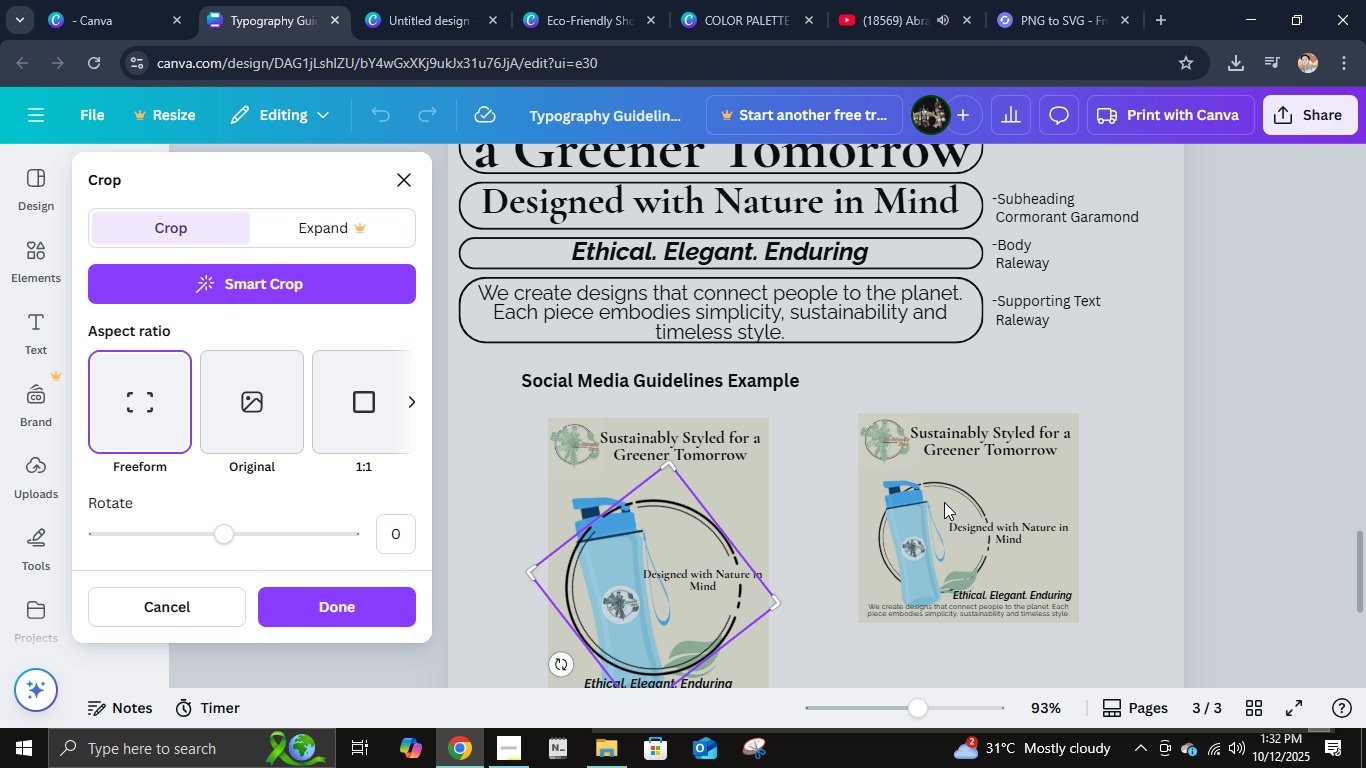 
double_click([398, 178])
 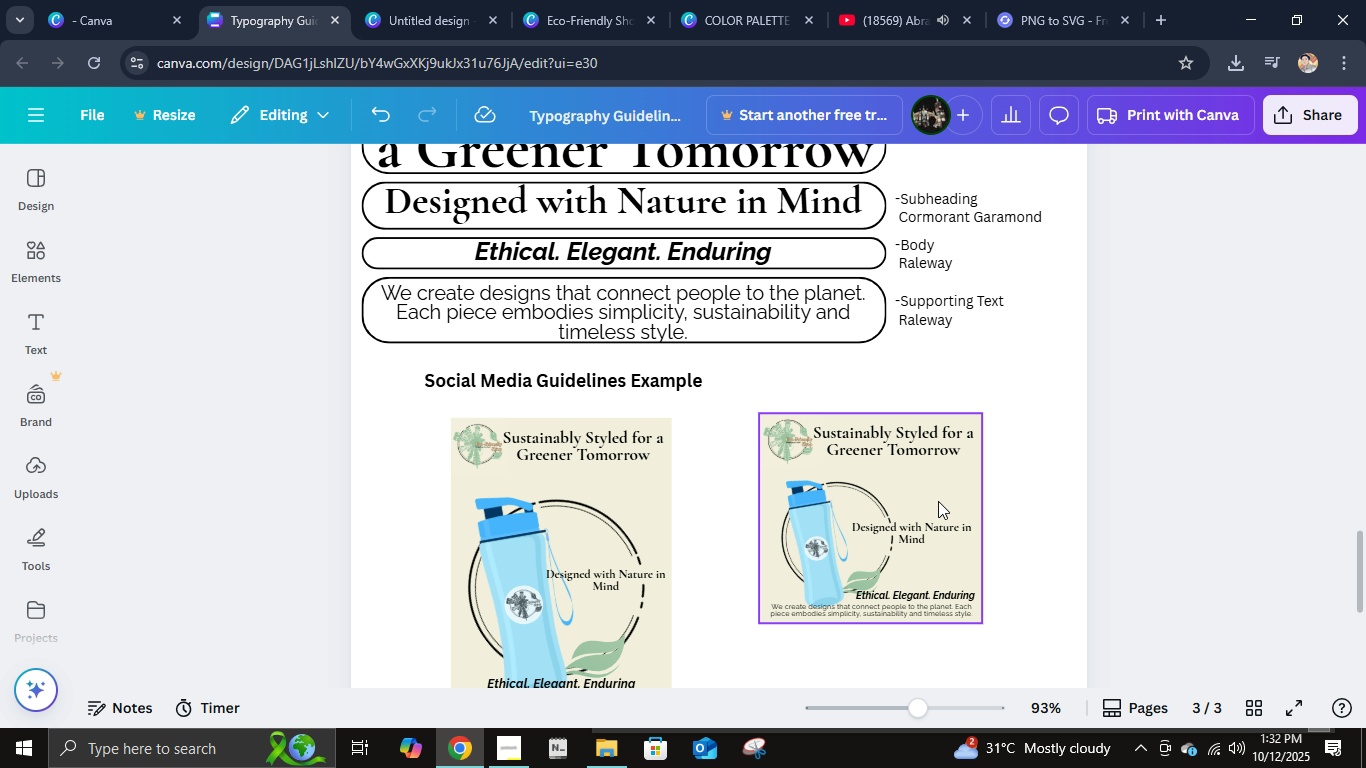 
left_click([939, 490])
 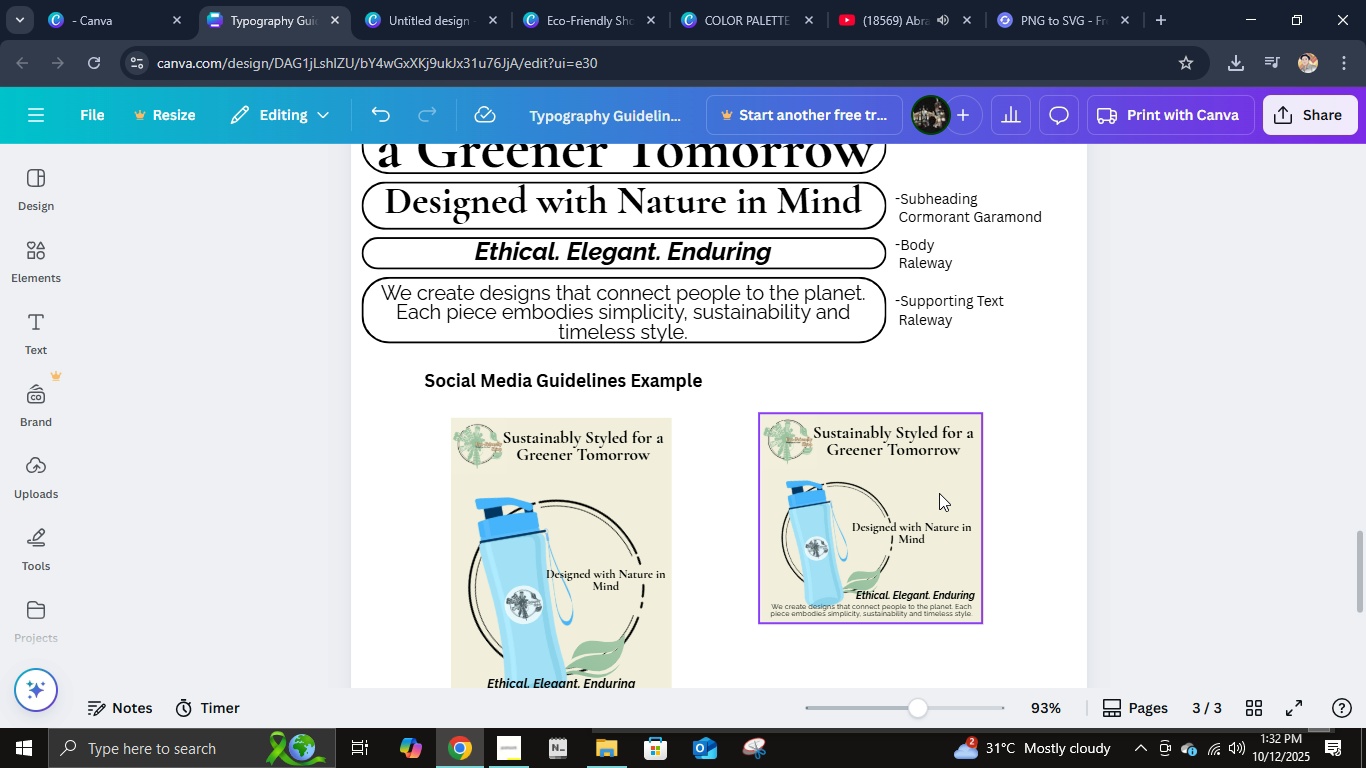 
left_click_drag(start_coordinate=[939, 490], to_coordinate=[927, 523])
 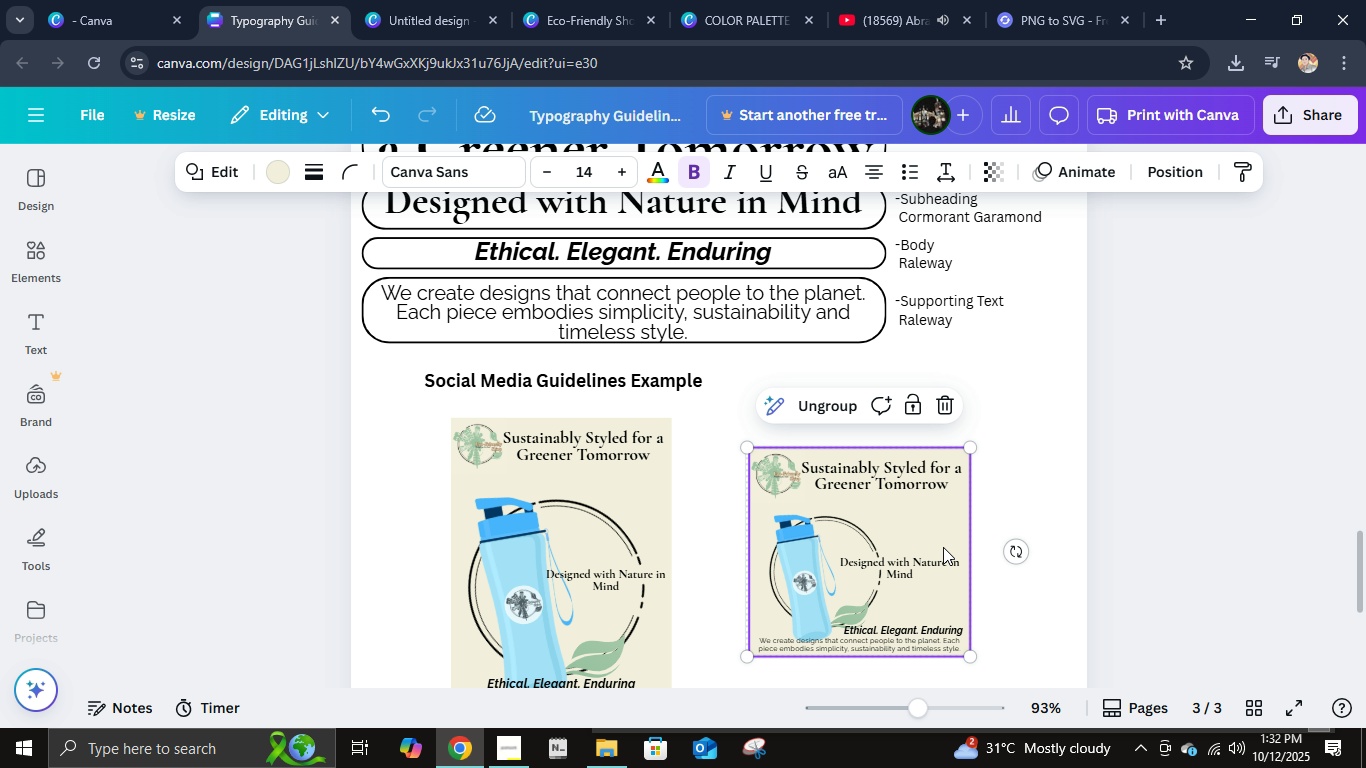 
left_click([1055, 507])
 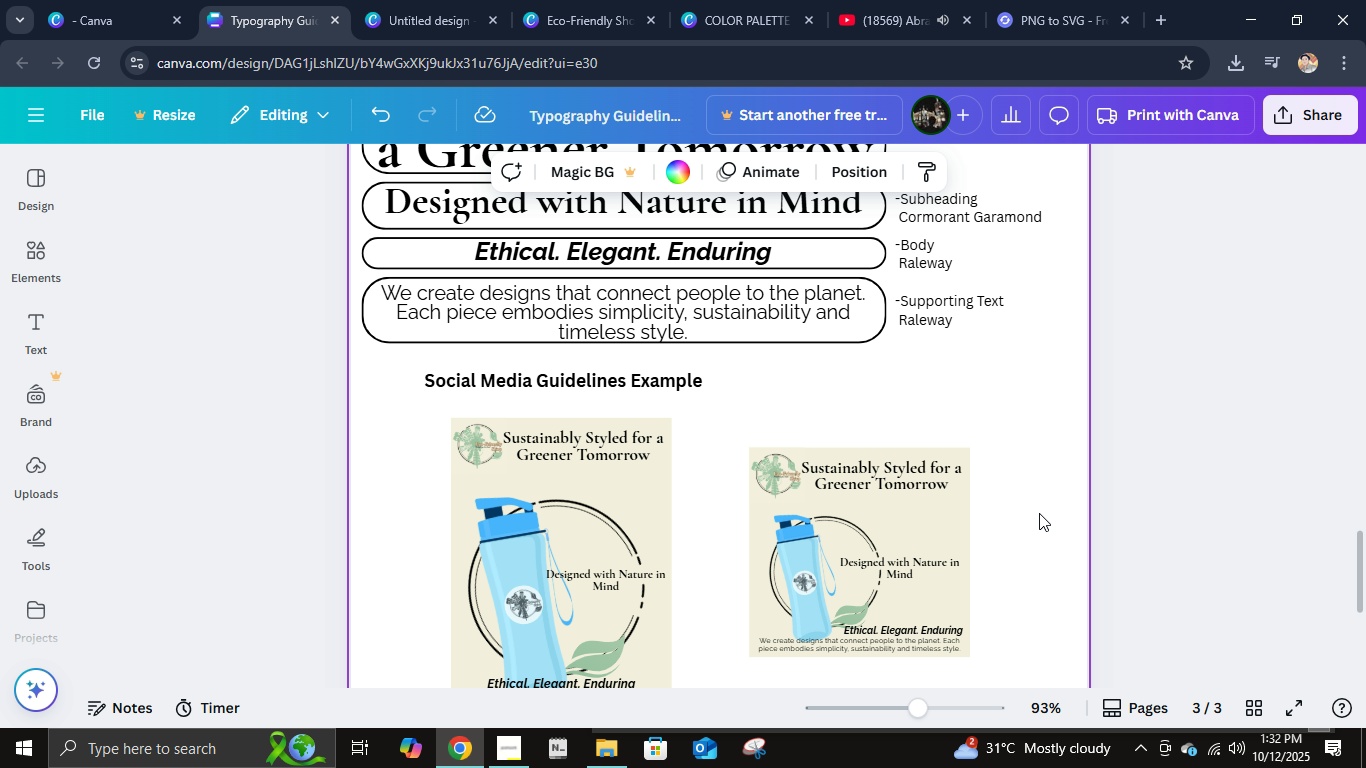 
scroll: coordinate [1034, 512], scroll_direction: down, amount: 3.0
 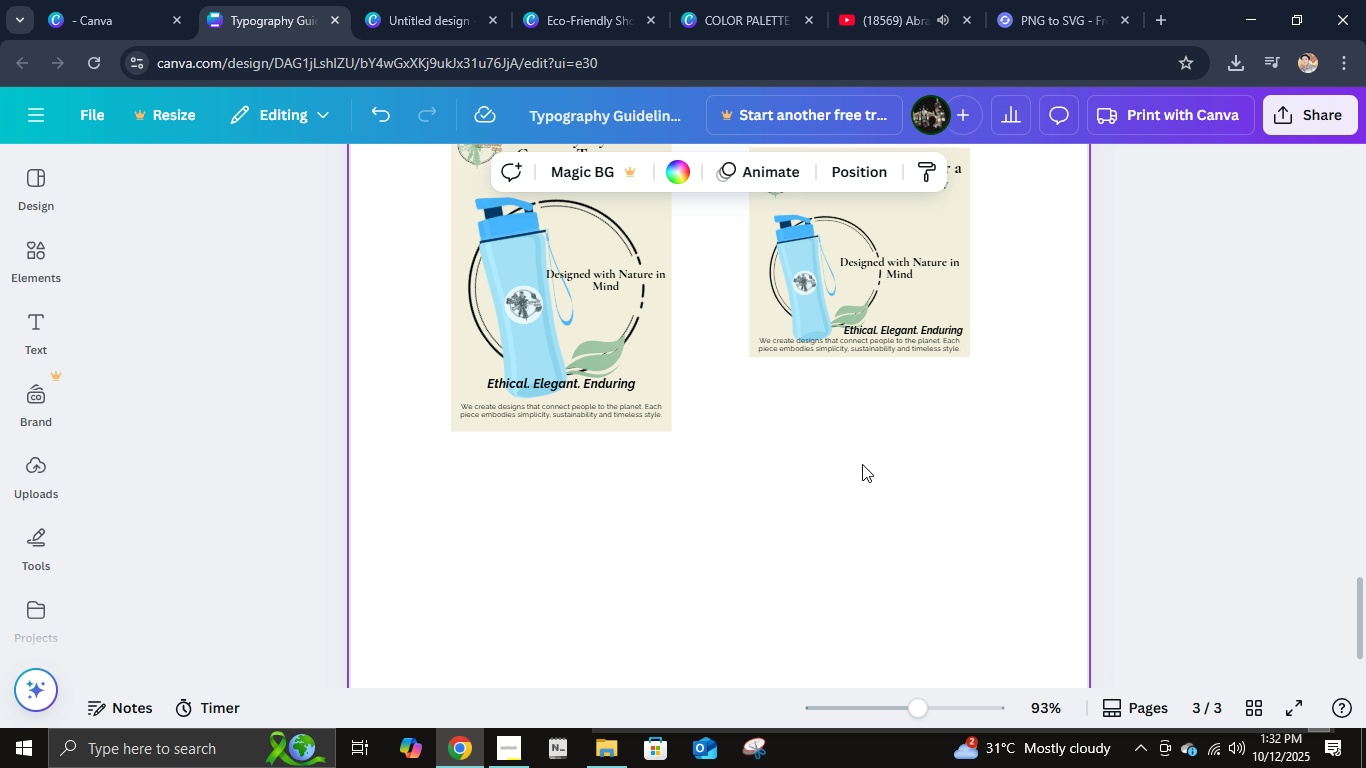 
scroll: coordinate [862, 464], scroll_direction: up, amount: 1.0
 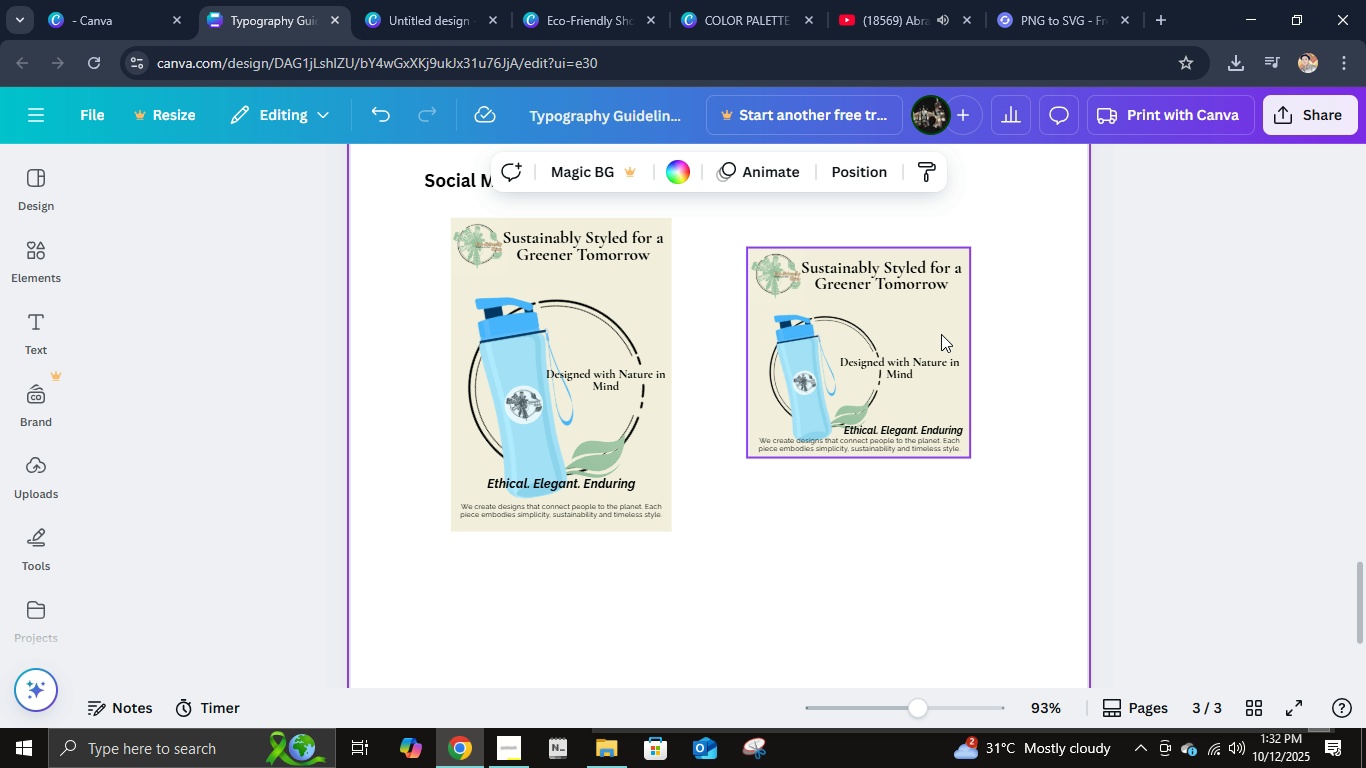 
key(Control+X)
 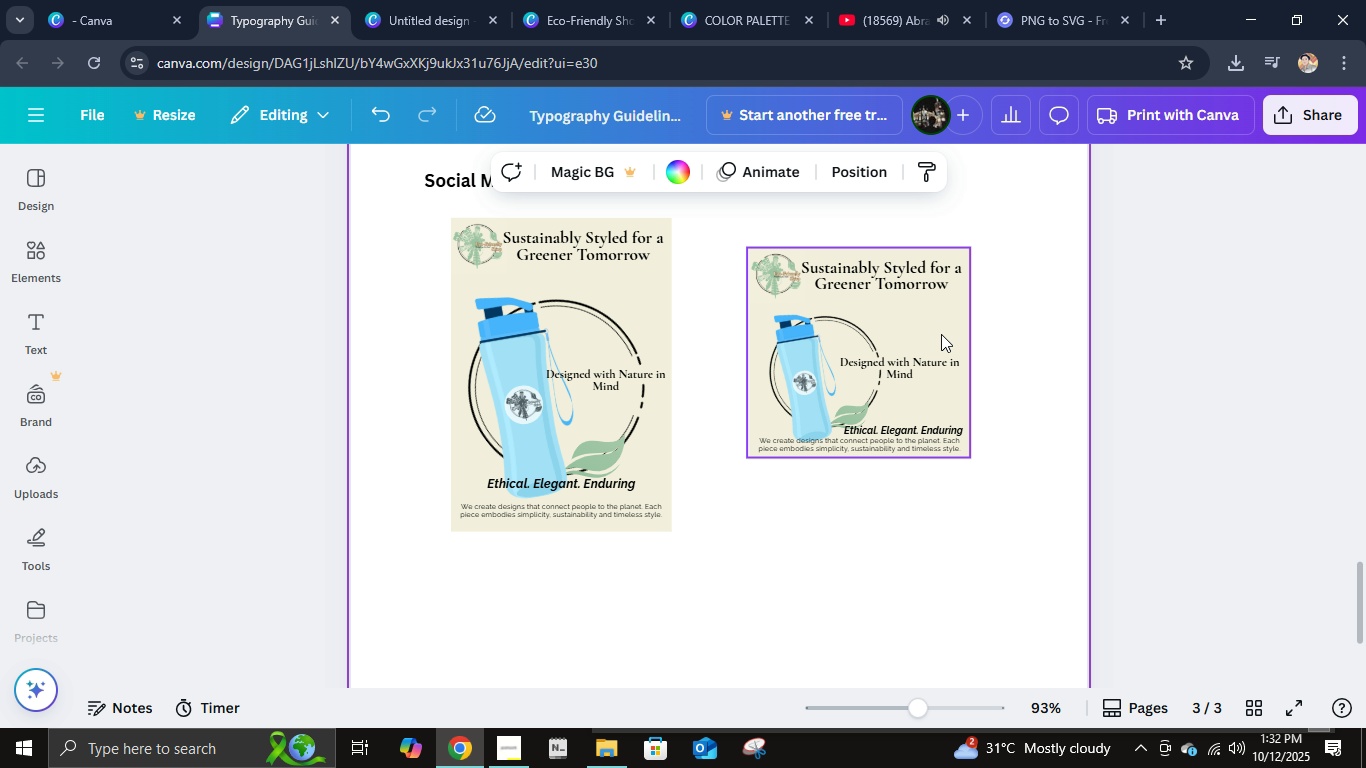 
key(Control+Z)
 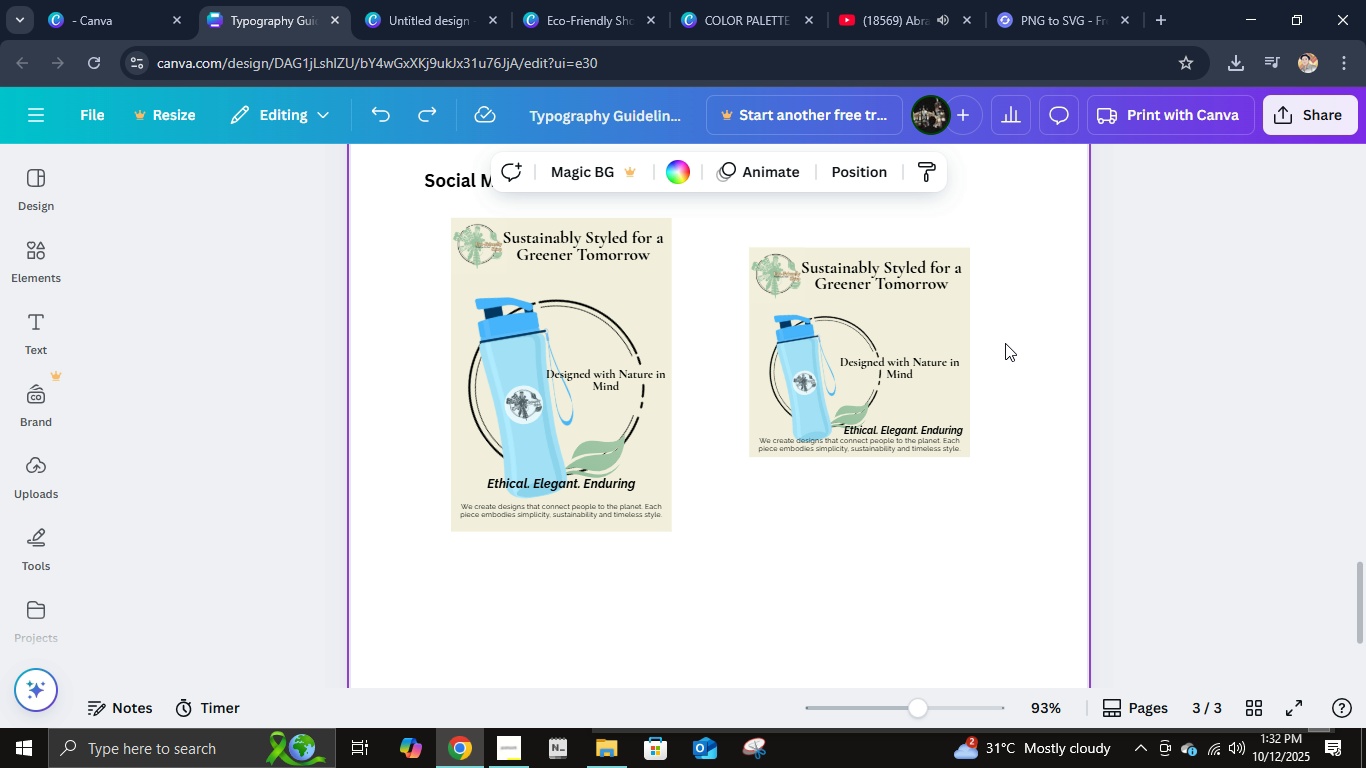 
double_click([1005, 343])
 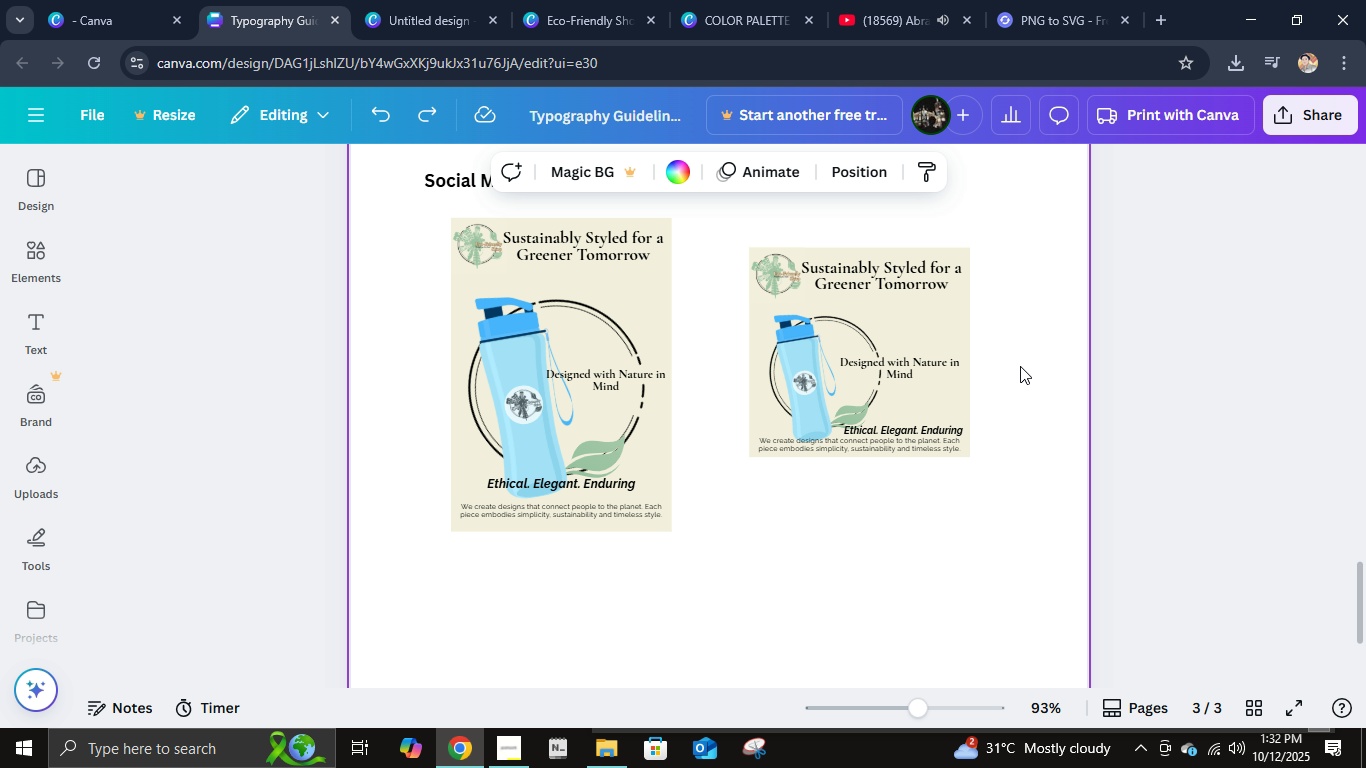 
key(Control+ControlLeft)
 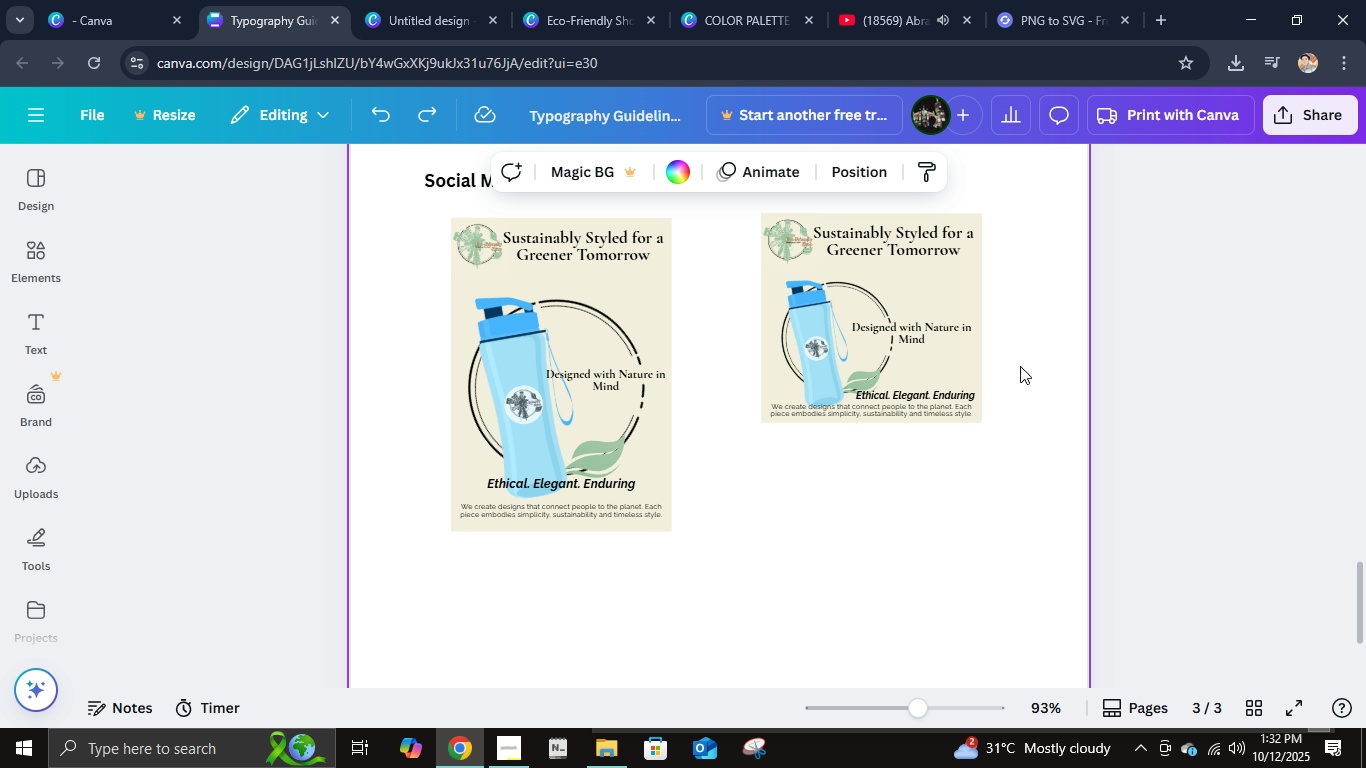 
key(Control+Z)
 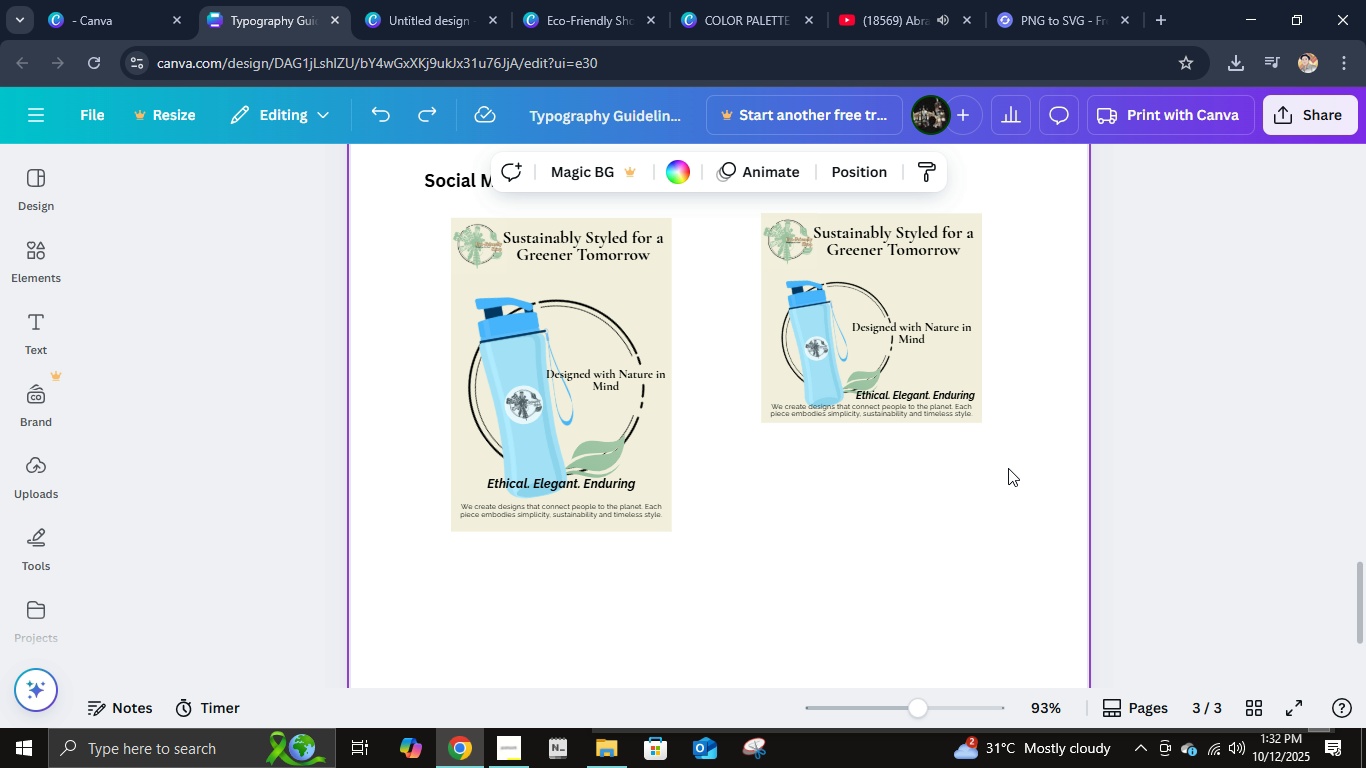 
left_click([1009, 468])
 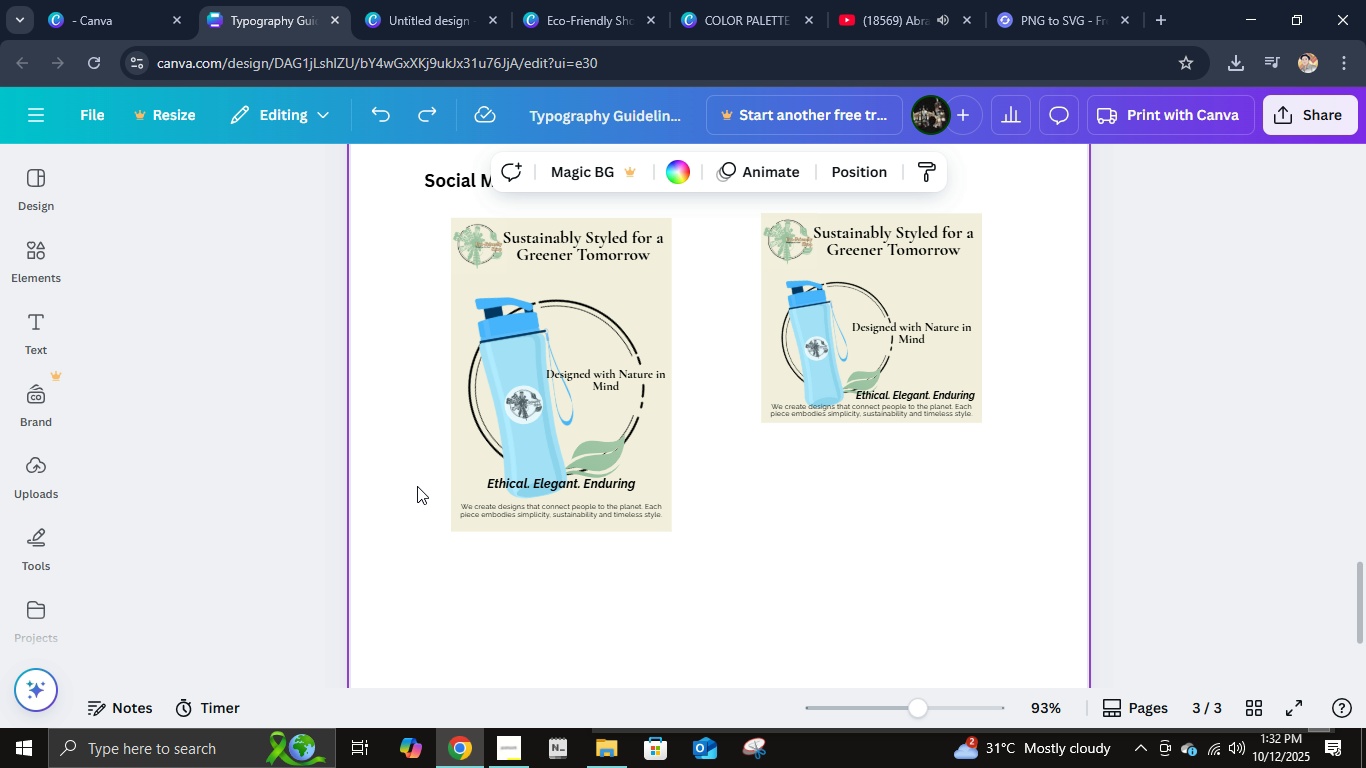 
scroll: coordinate [545, 419], scroll_direction: up, amount: 4.0
 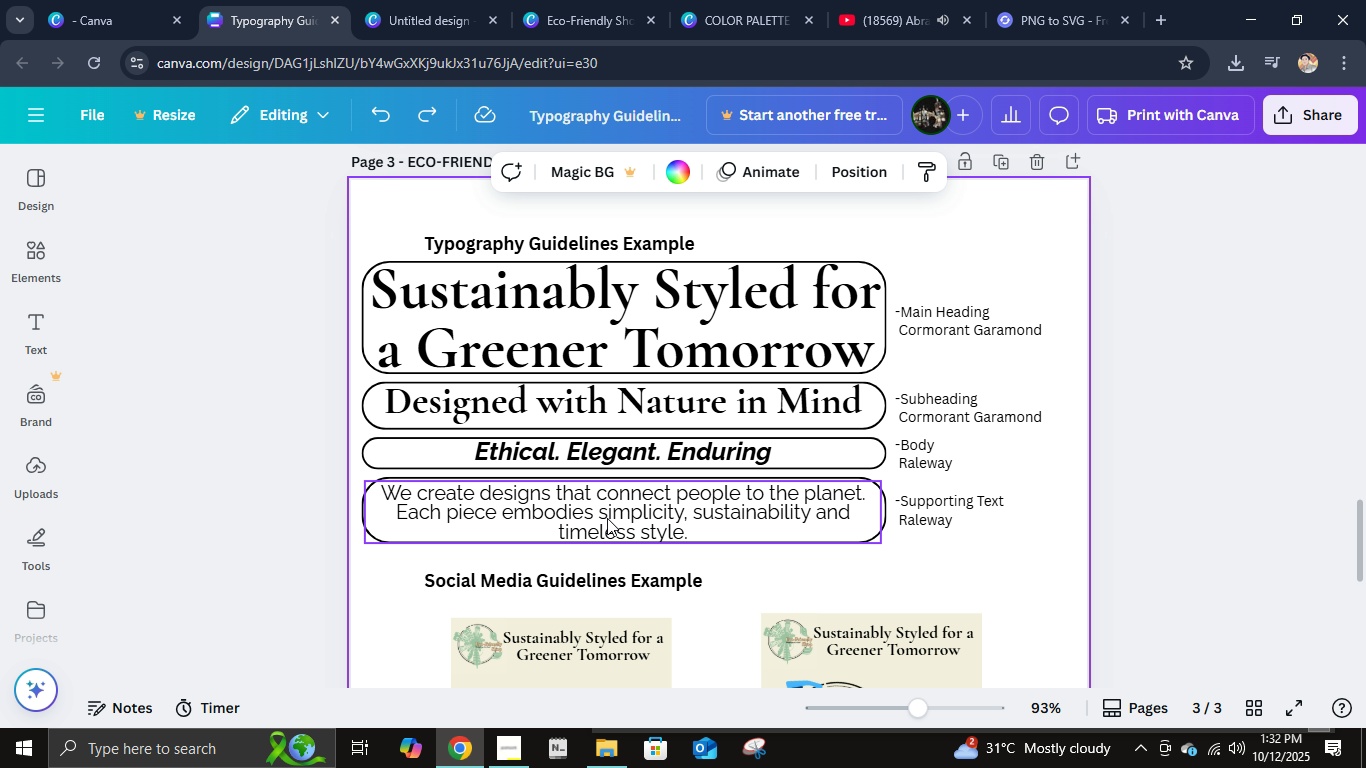 
scroll: coordinate [608, 519], scroll_direction: down, amount: 2.0
 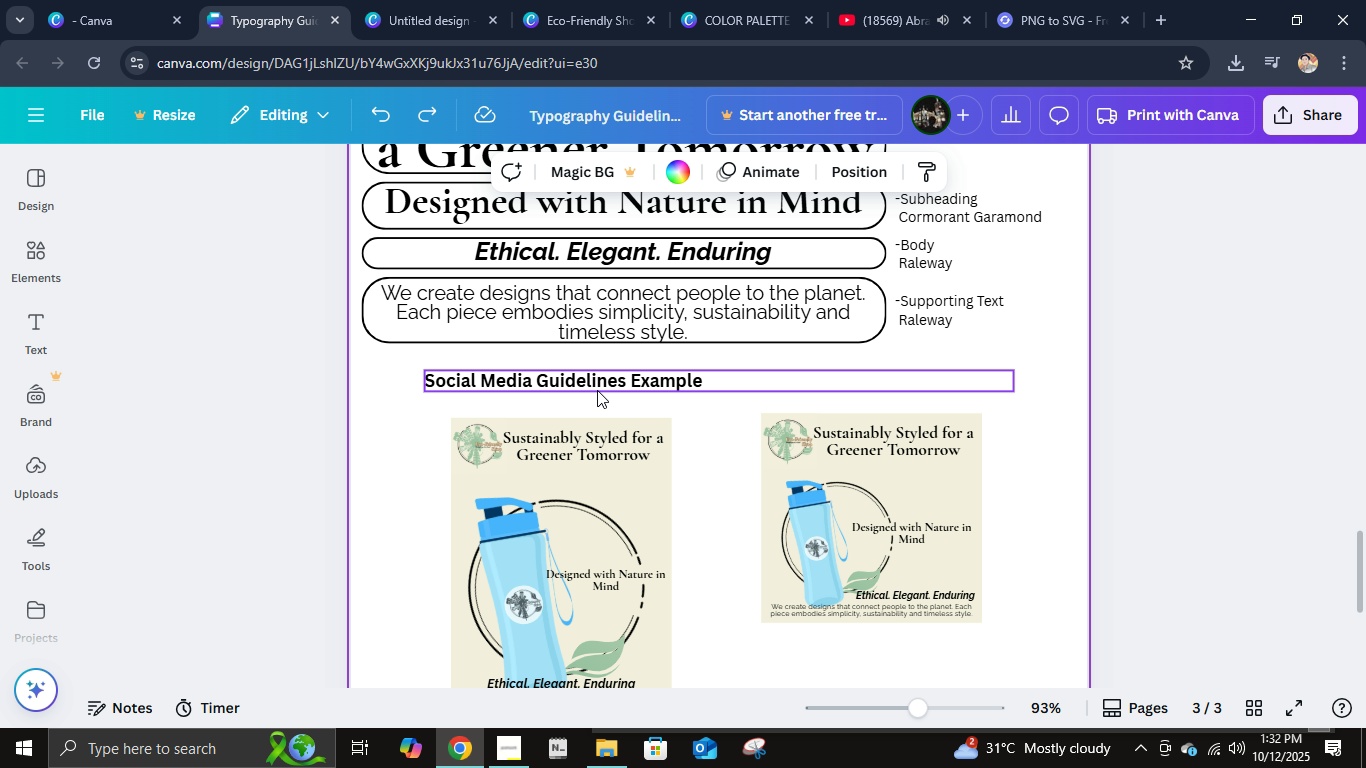 
double_click([597, 389])
 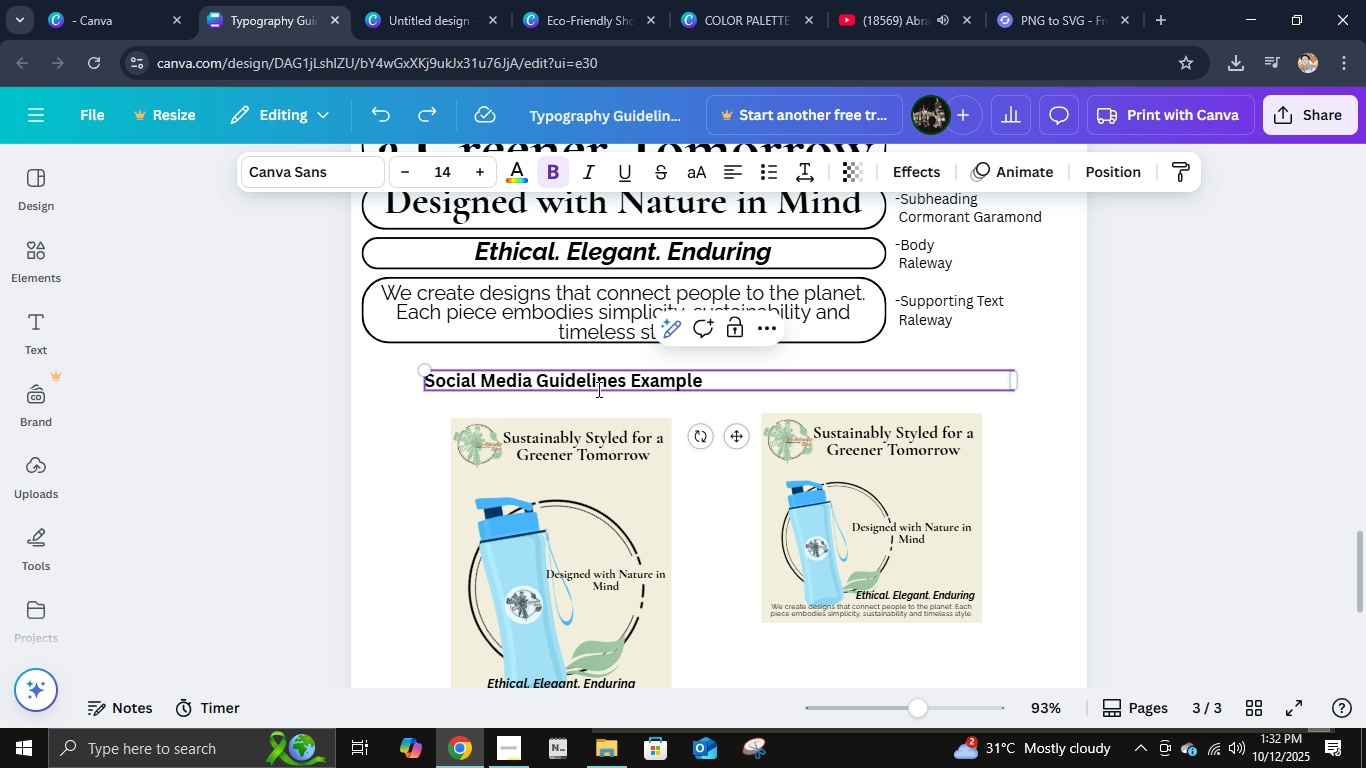 
hold_key(key=ControlLeft, duration=0.39)
 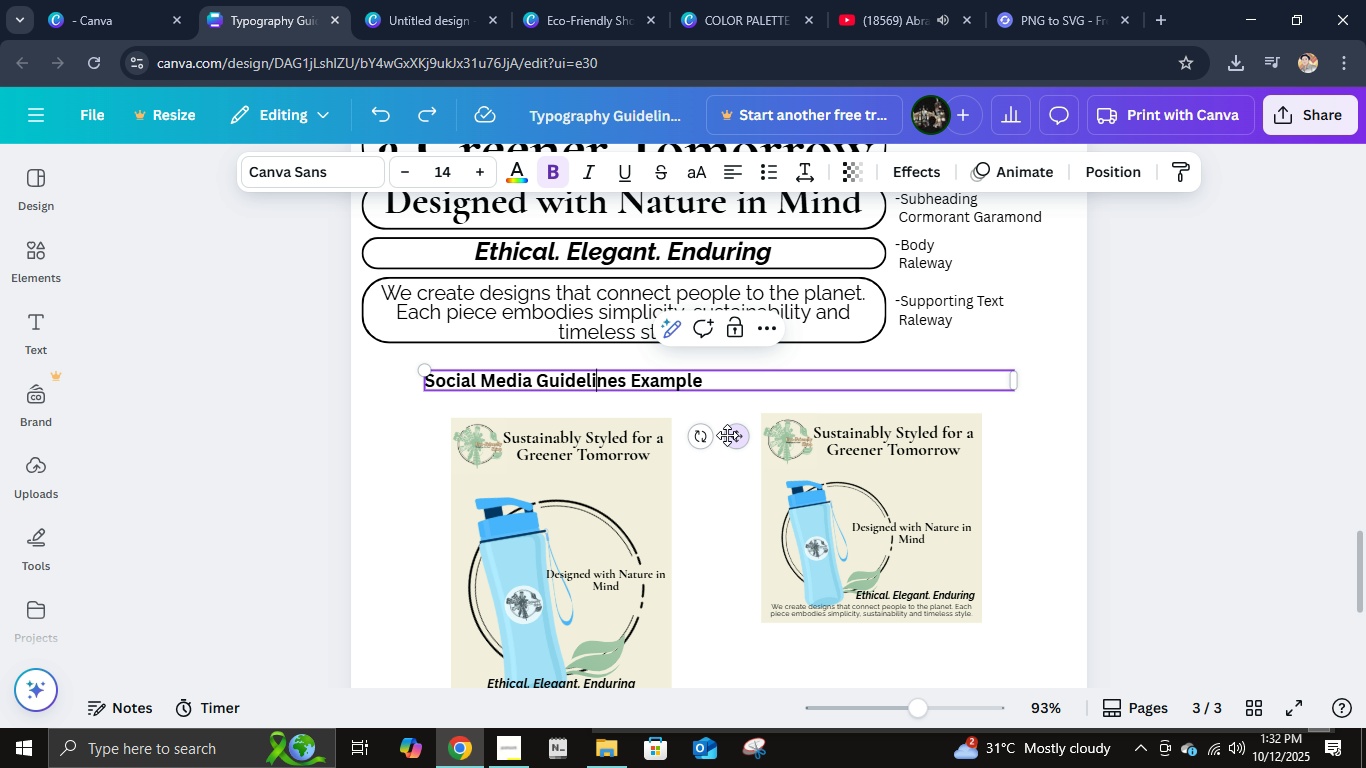 
double_click([728, 434])
 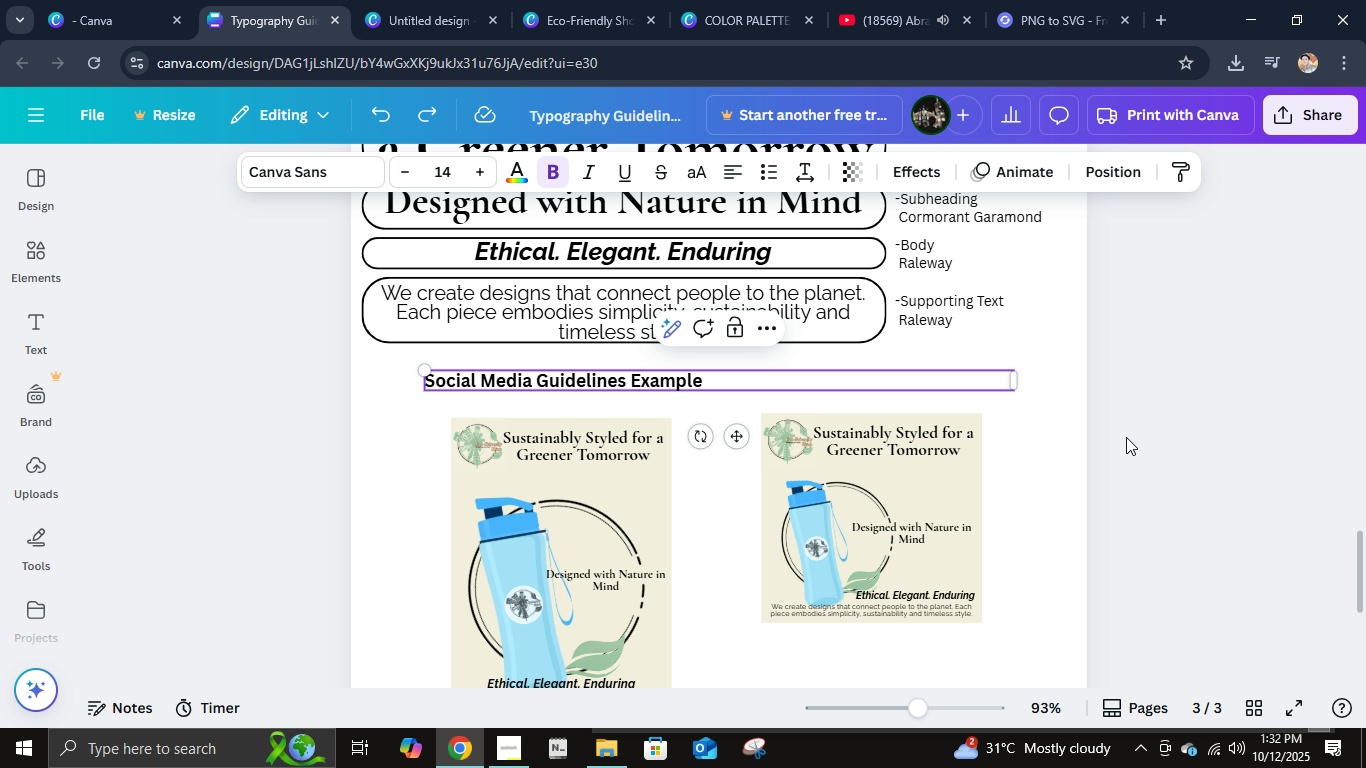 
left_click([1095, 423])
 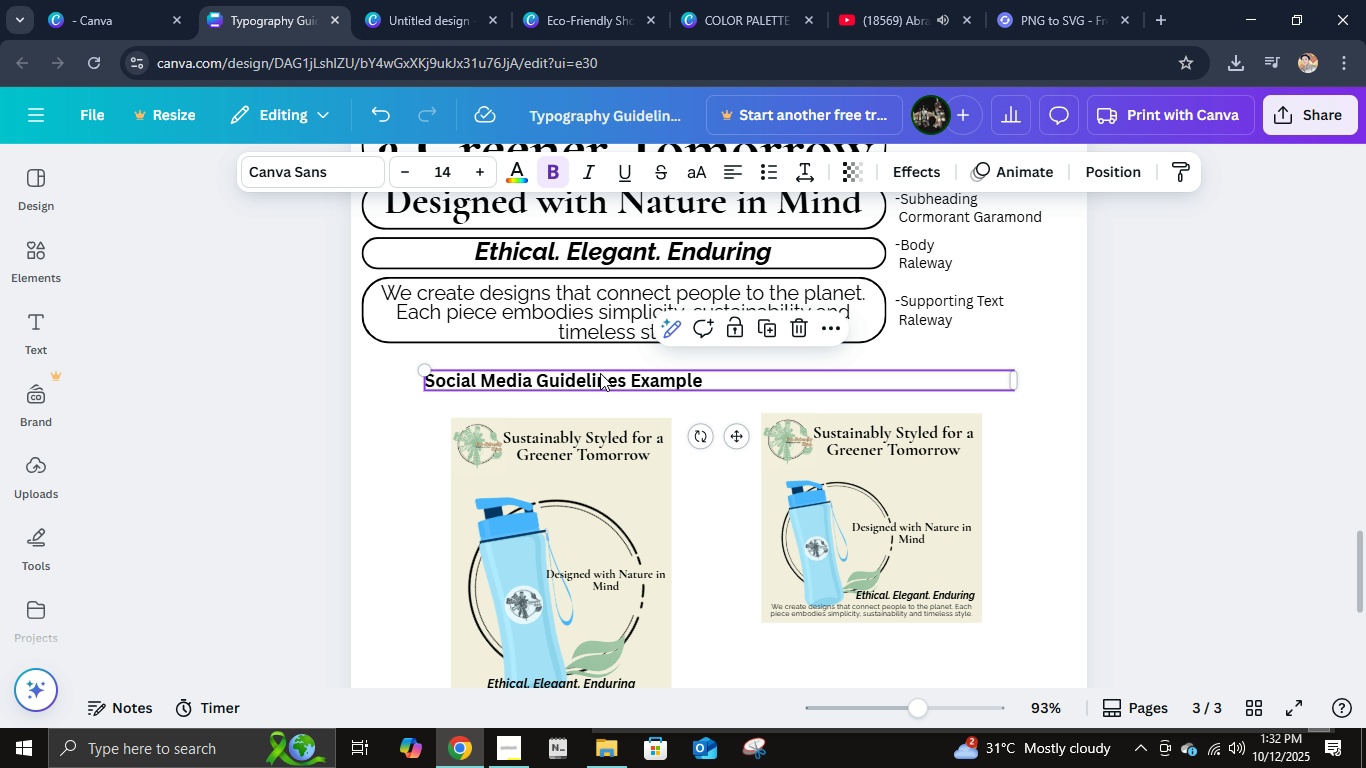 
left_click([598, 373])
 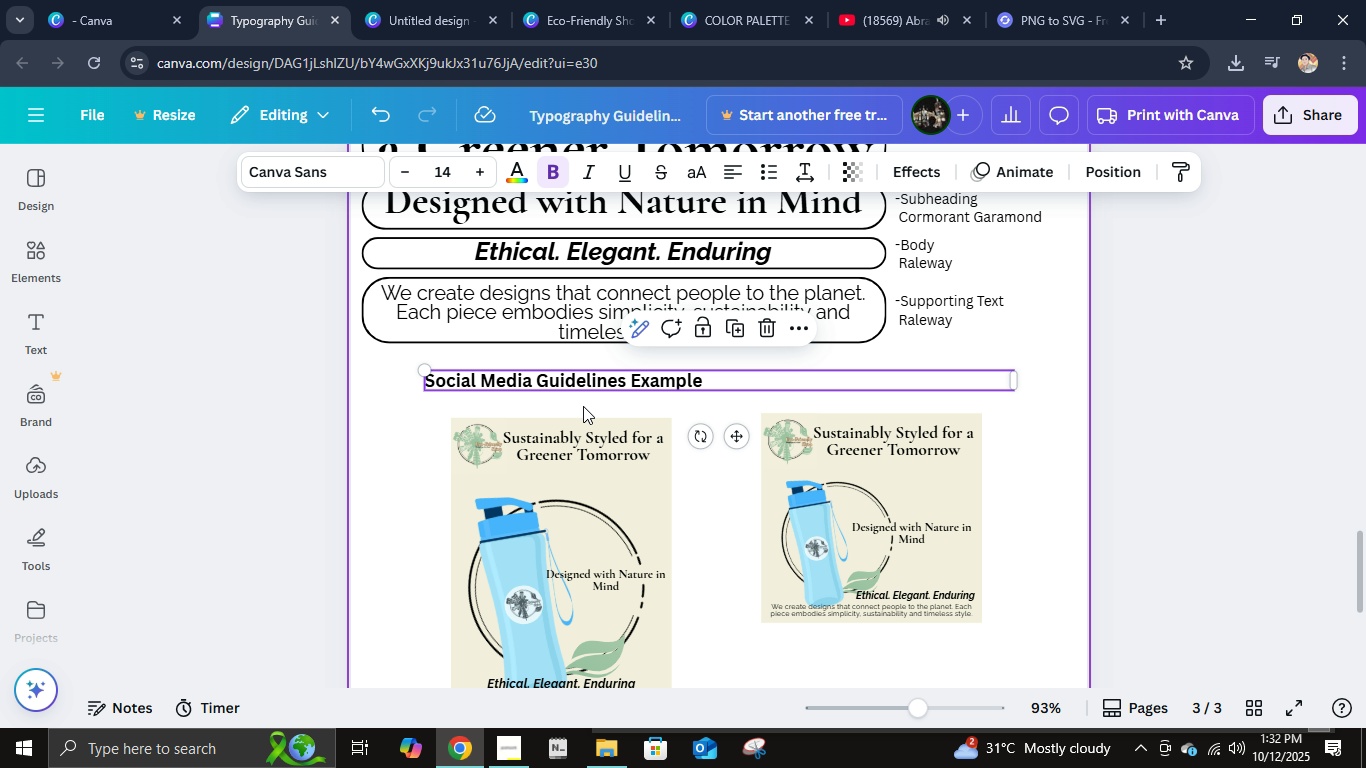 
key(Control+D)
 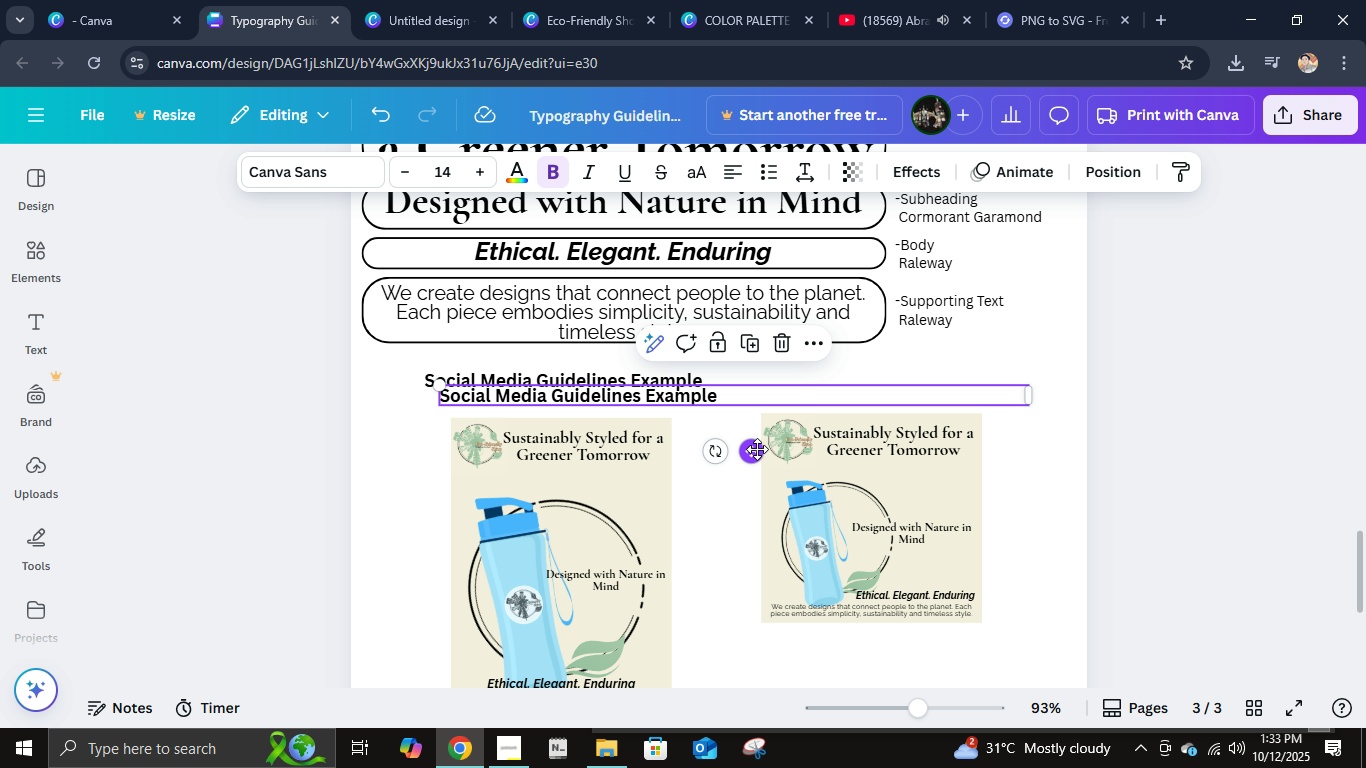 
left_click_drag(start_coordinate=[758, 452], to_coordinate=[940, 618])
 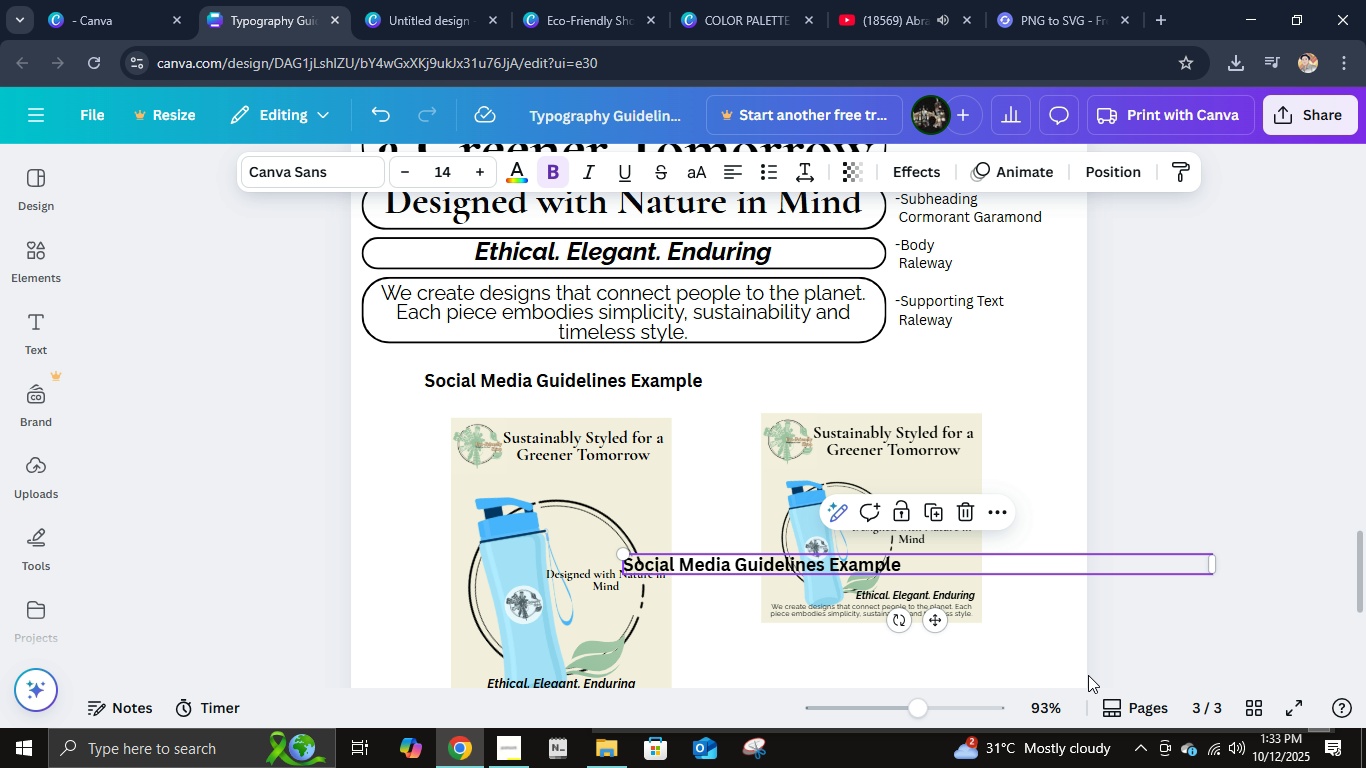 
left_click([1088, 675])
 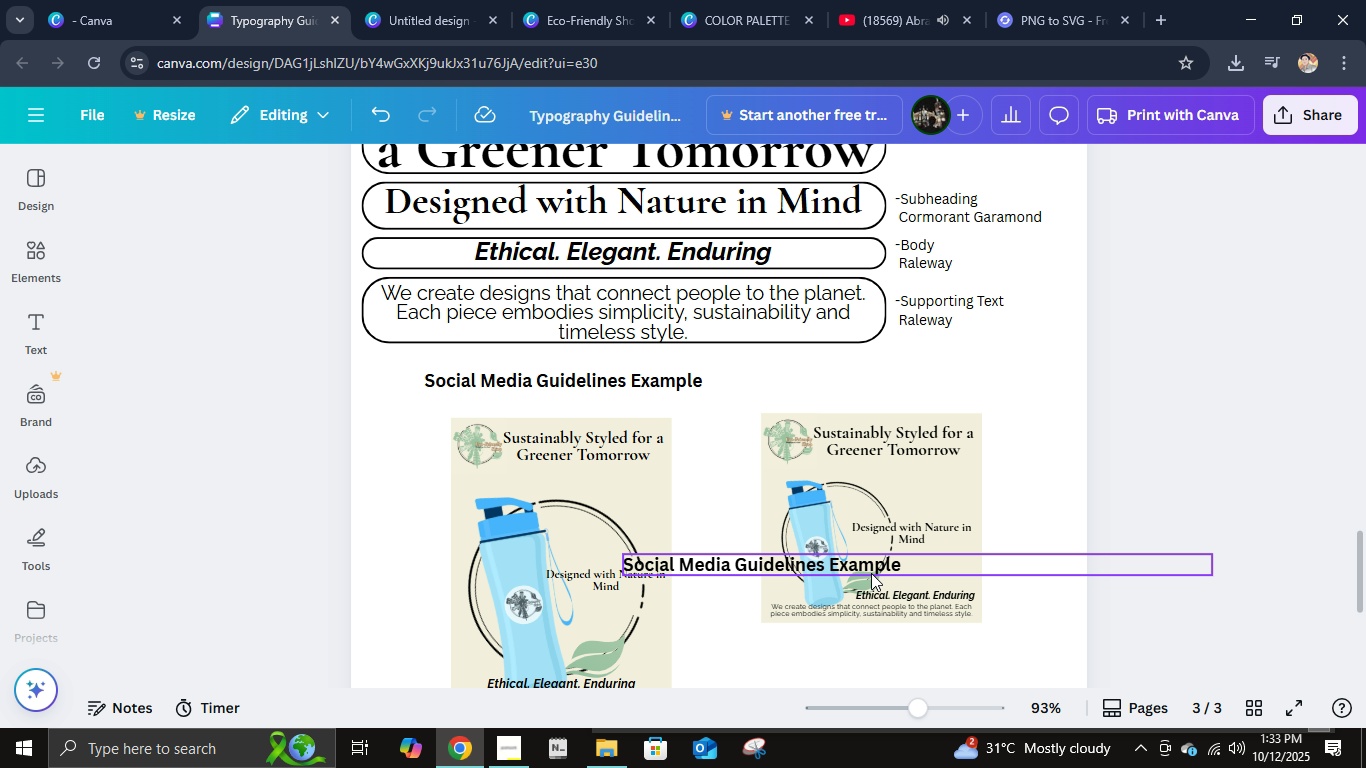 
left_click([870, 571])
 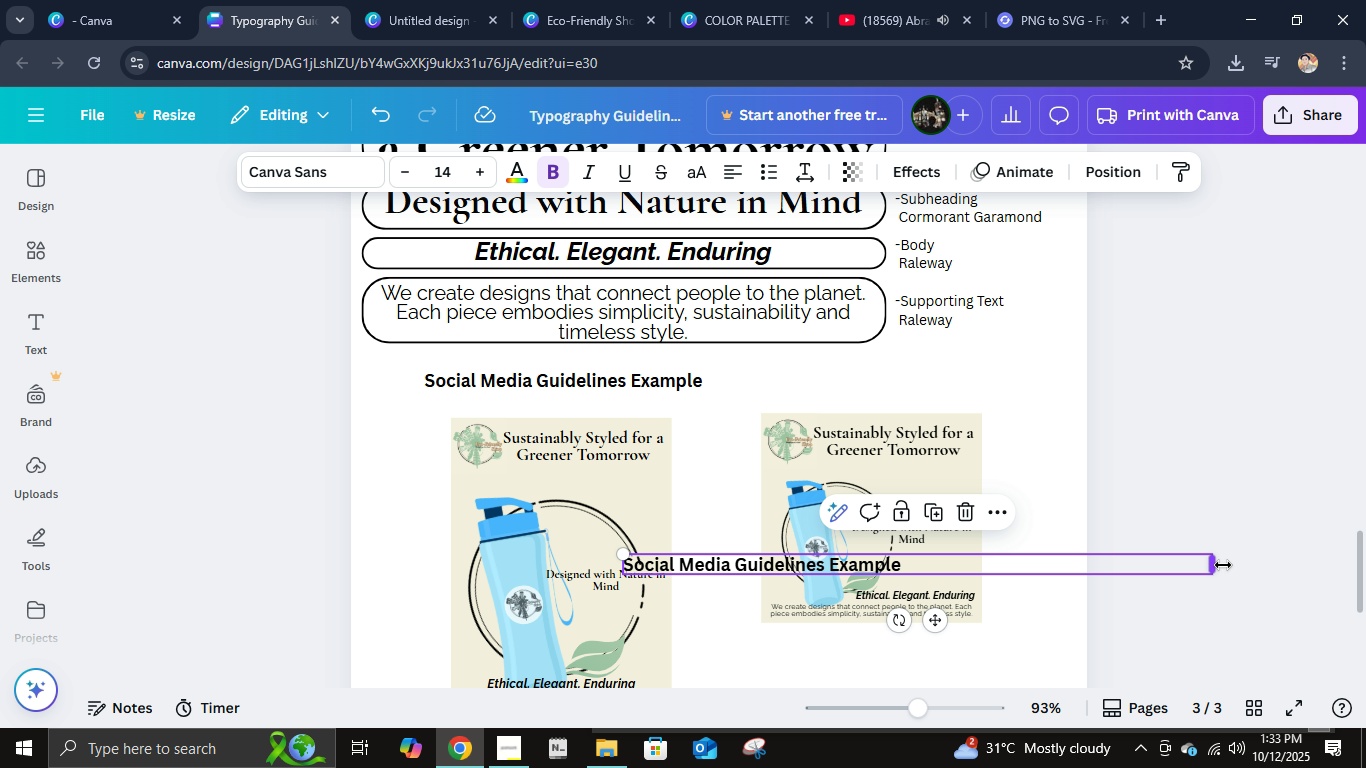 
left_click([1220, 564])
 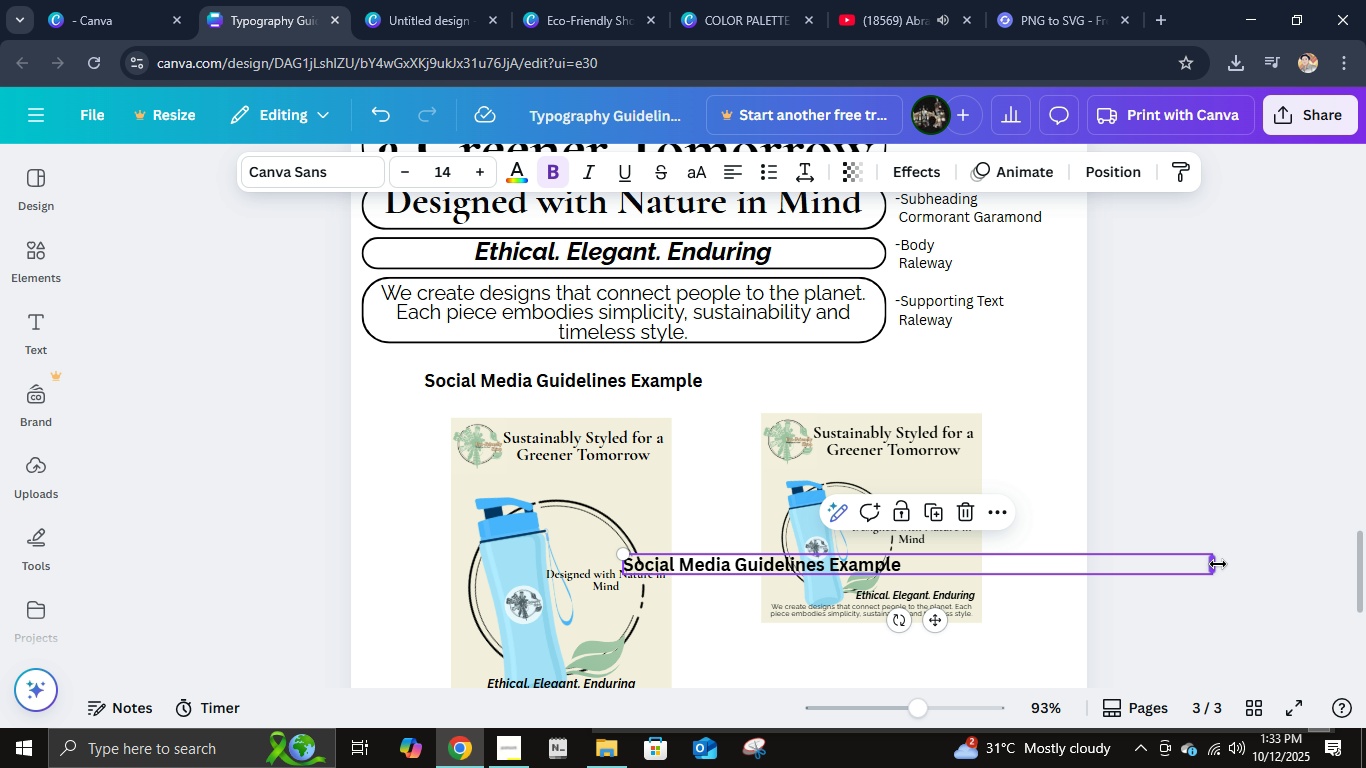 
left_click_drag(start_coordinate=[1220, 564], to_coordinate=[924, 572])
 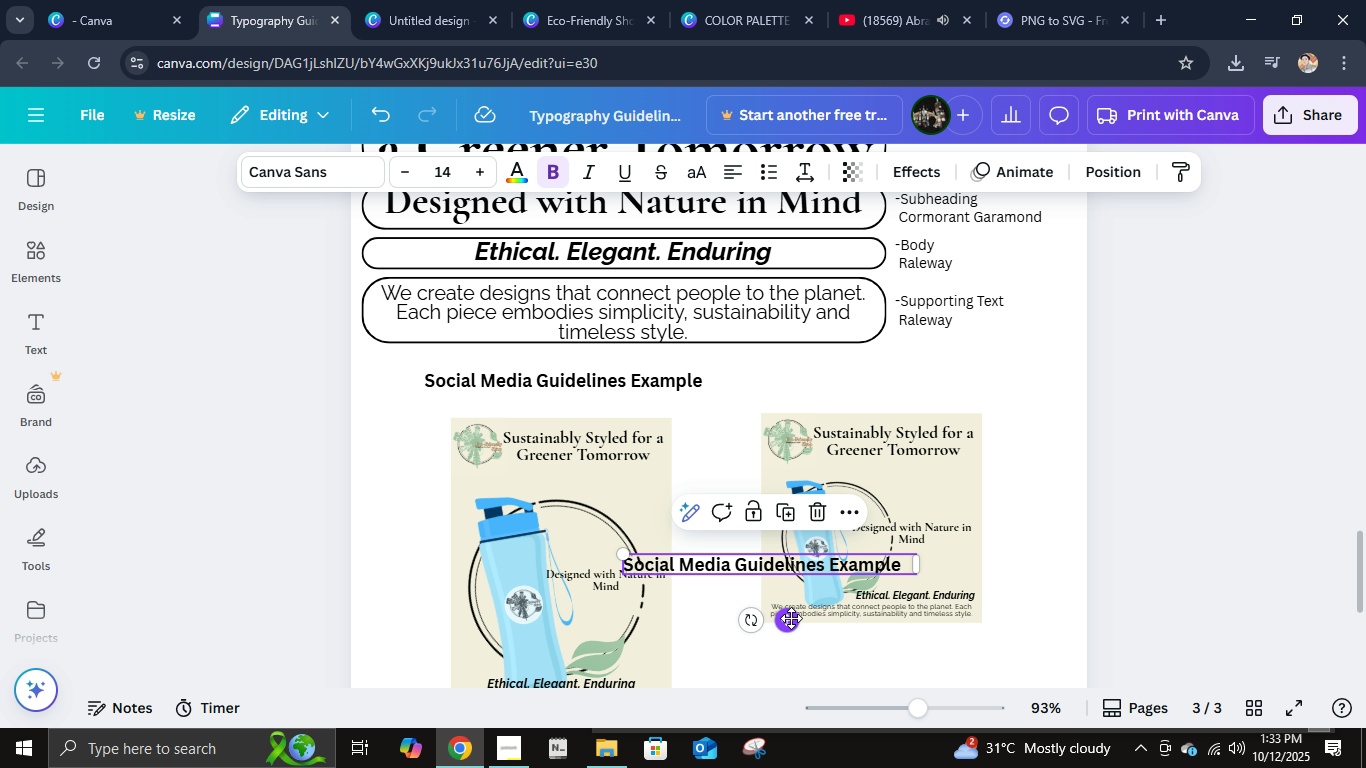 
left_click_drag(start_coordinate=[789, 617], to_coordinate=[933, 692])
 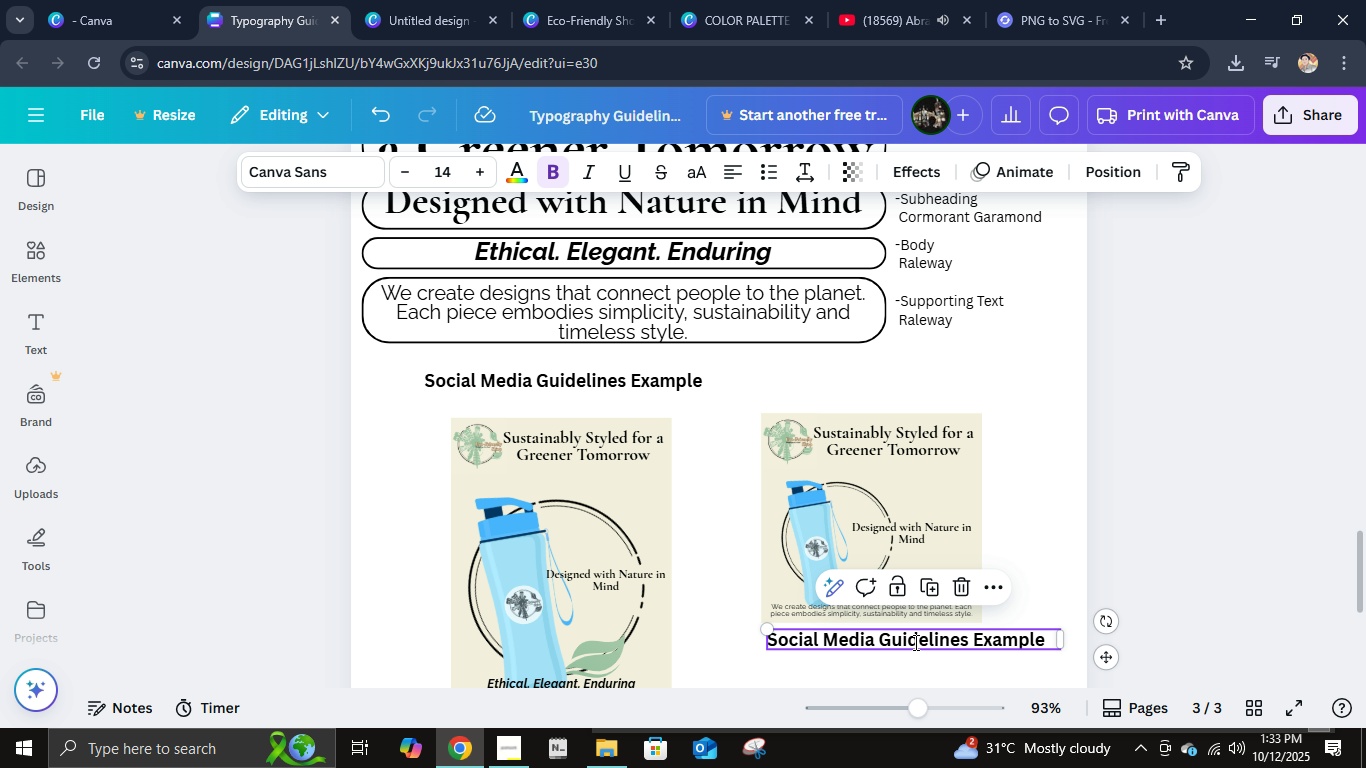 
left_click([914, 642])
 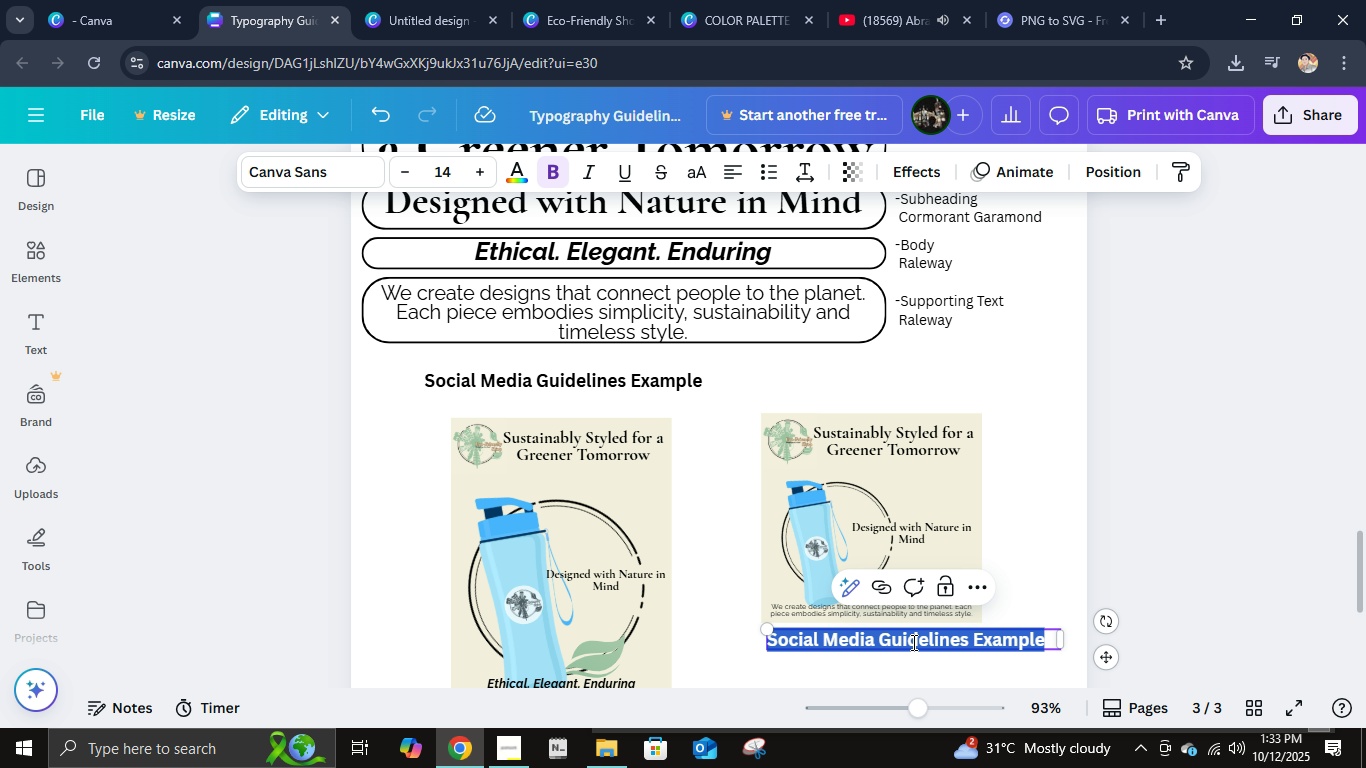 
type(SquR )
key(Backspace)
key(Backspace)
type(are Post Sam)
key(Backspace)
key(Backspace)
key(Backspace)
type(Example)
 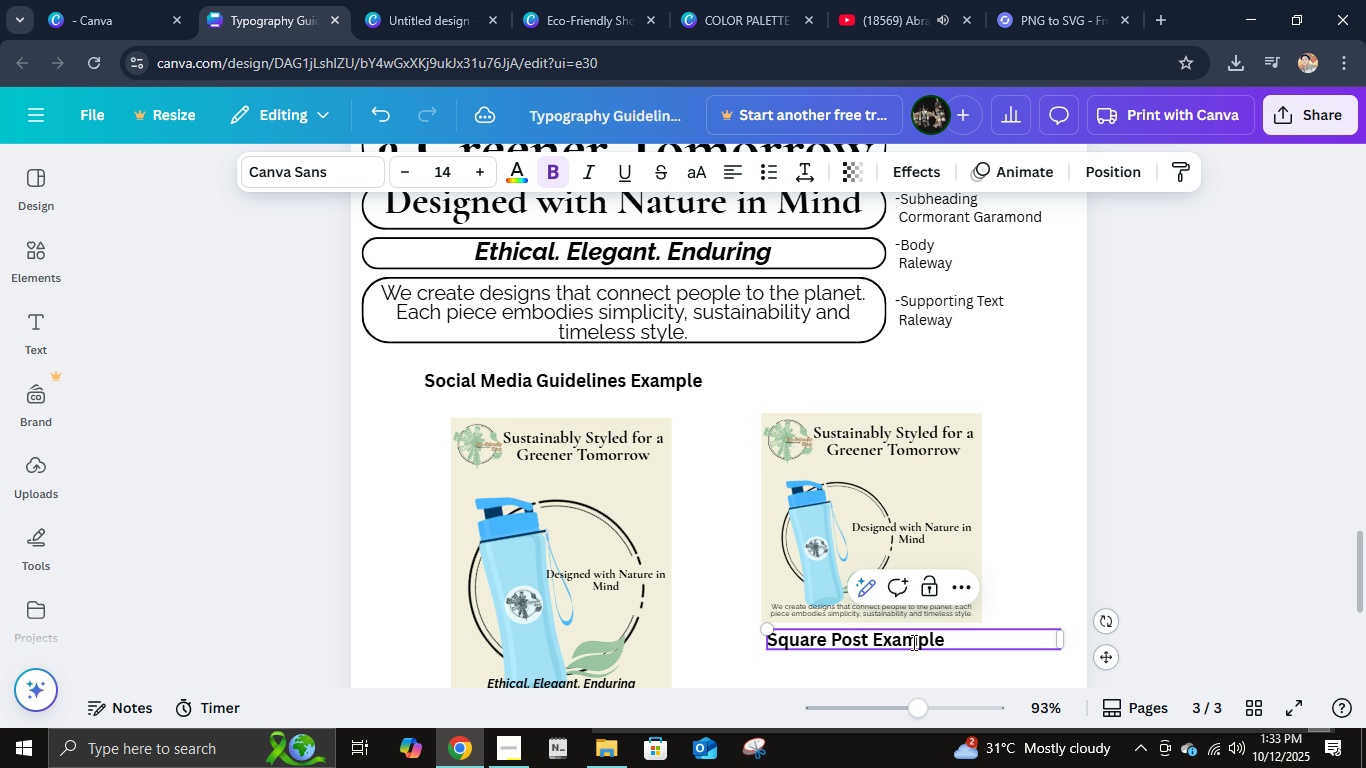 
left_click([1106, 658])
 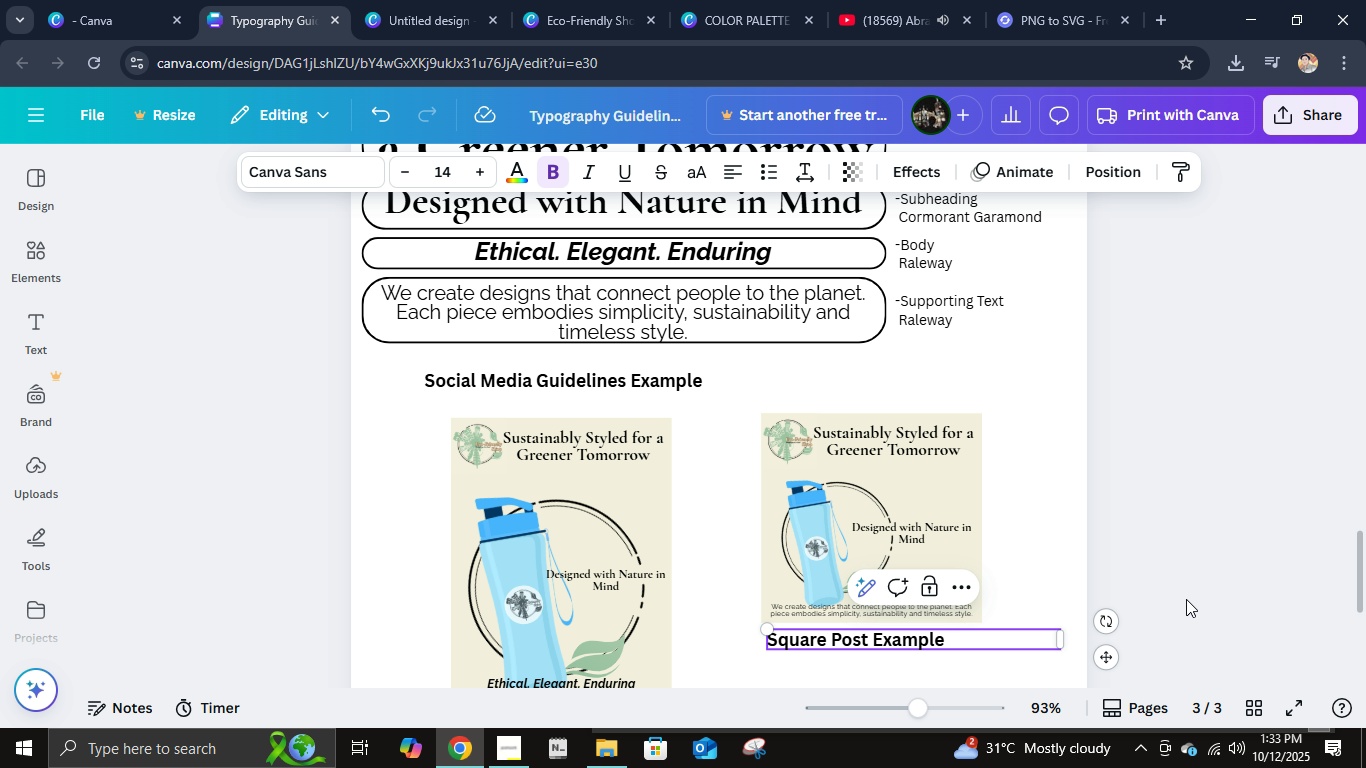 
left_click([1187, 596])
 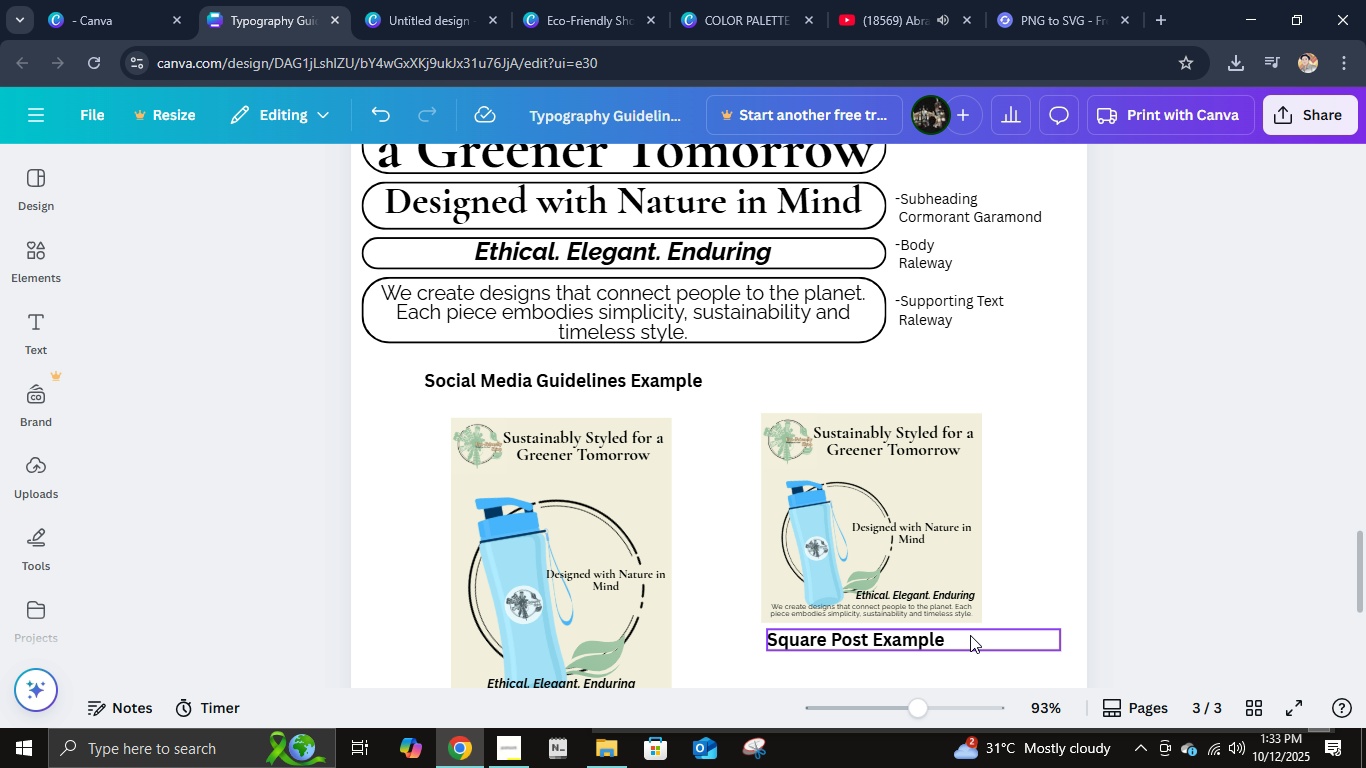 
left_click([970, 635])
 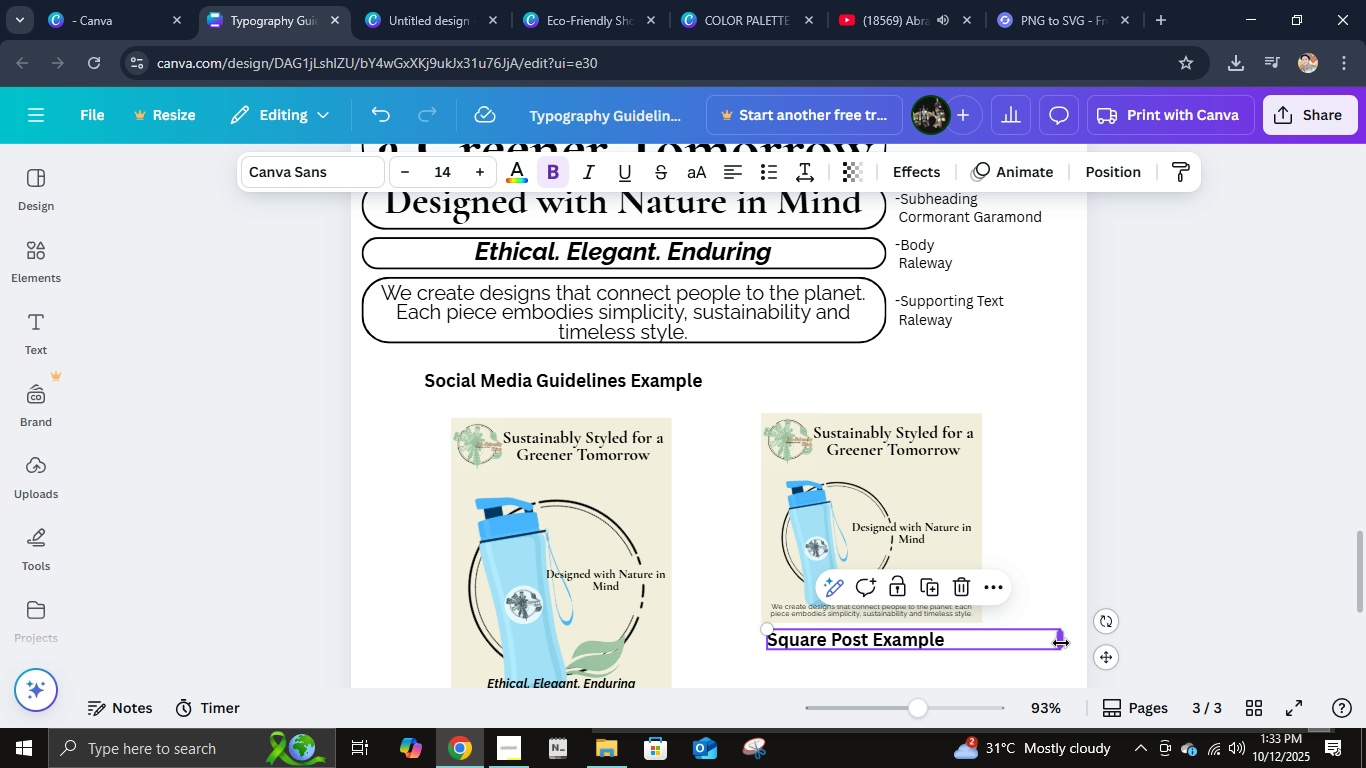 
left_click([1064, 643])
 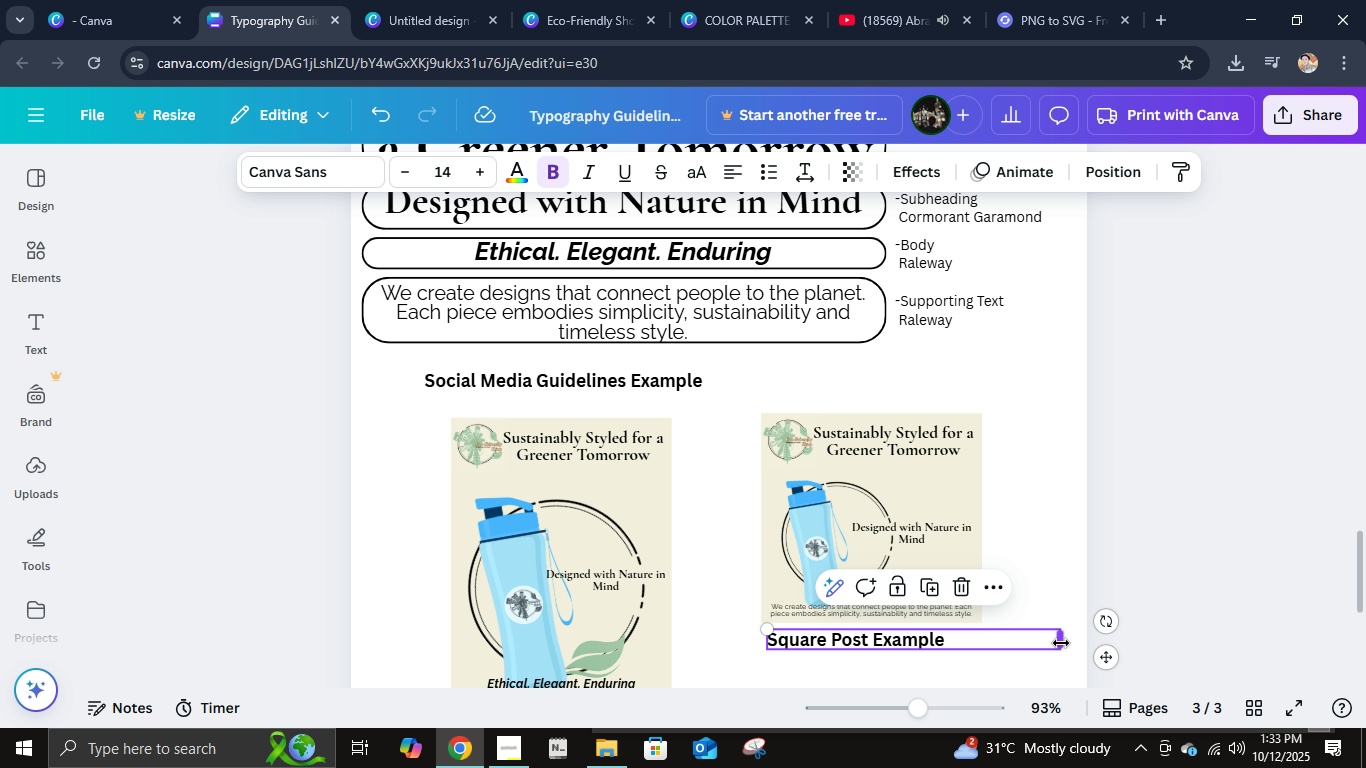 
left_click_drag(start_coordinate=[1064, 643], to_coordinate=[990, 638])
 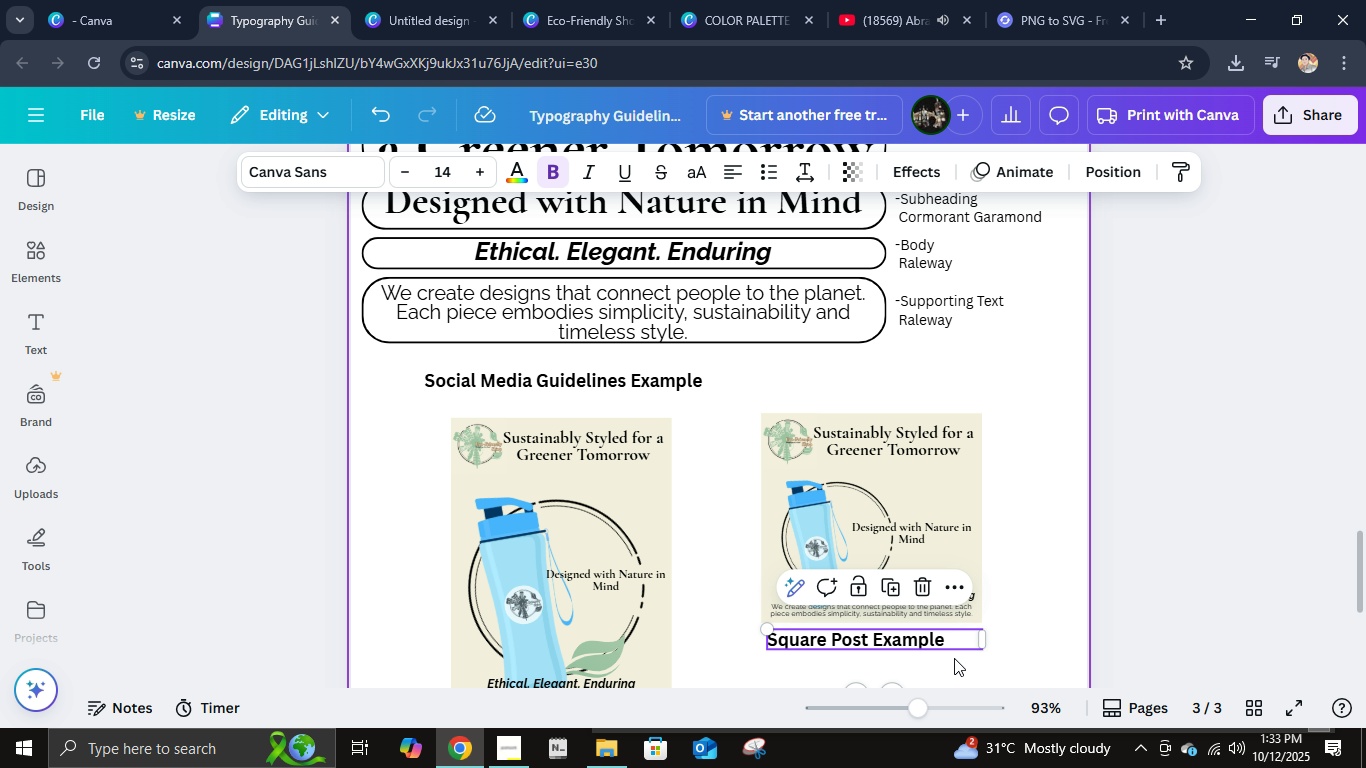 
left_click_drag(start_coordinate=[938, 640], to_coordinate=[928, 640])
 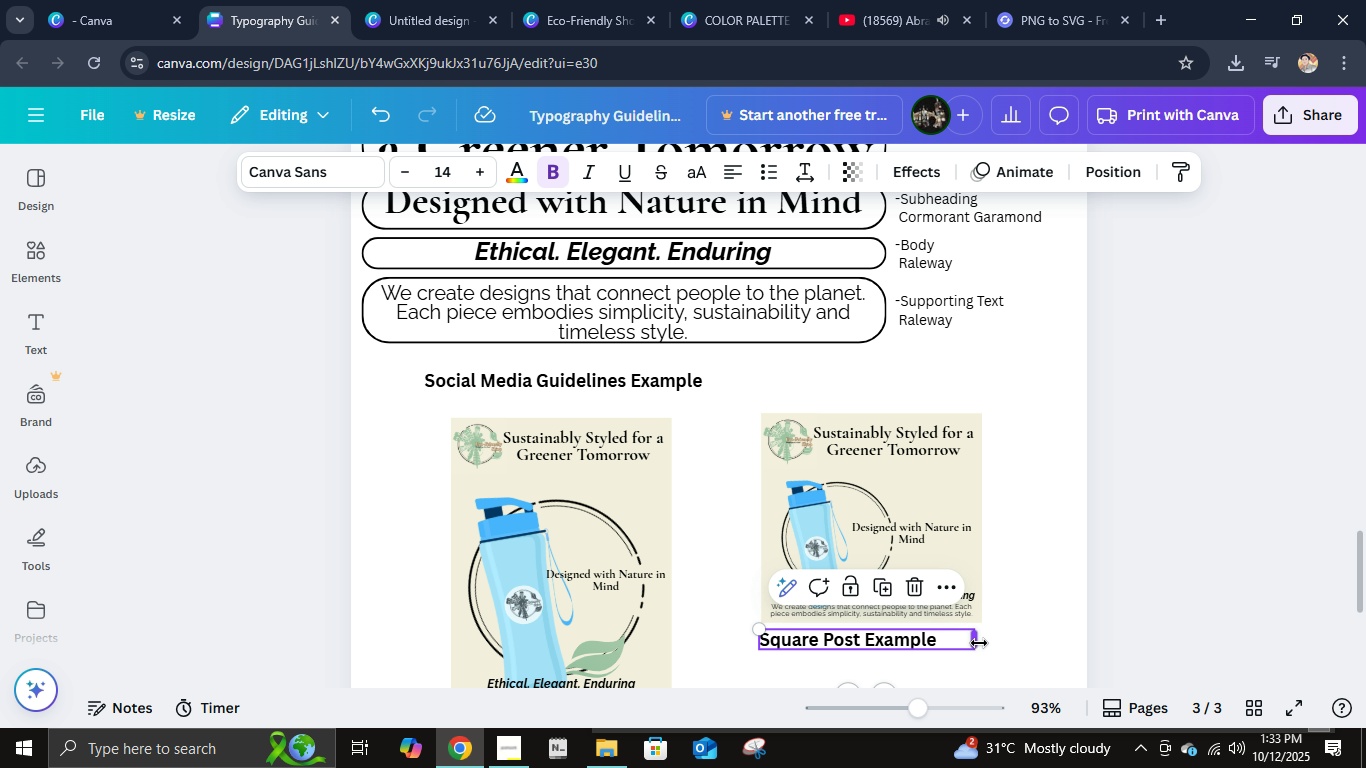 
left_click_drag(start_coordinate=[979, 643], to_coordinate=[990, 641])
 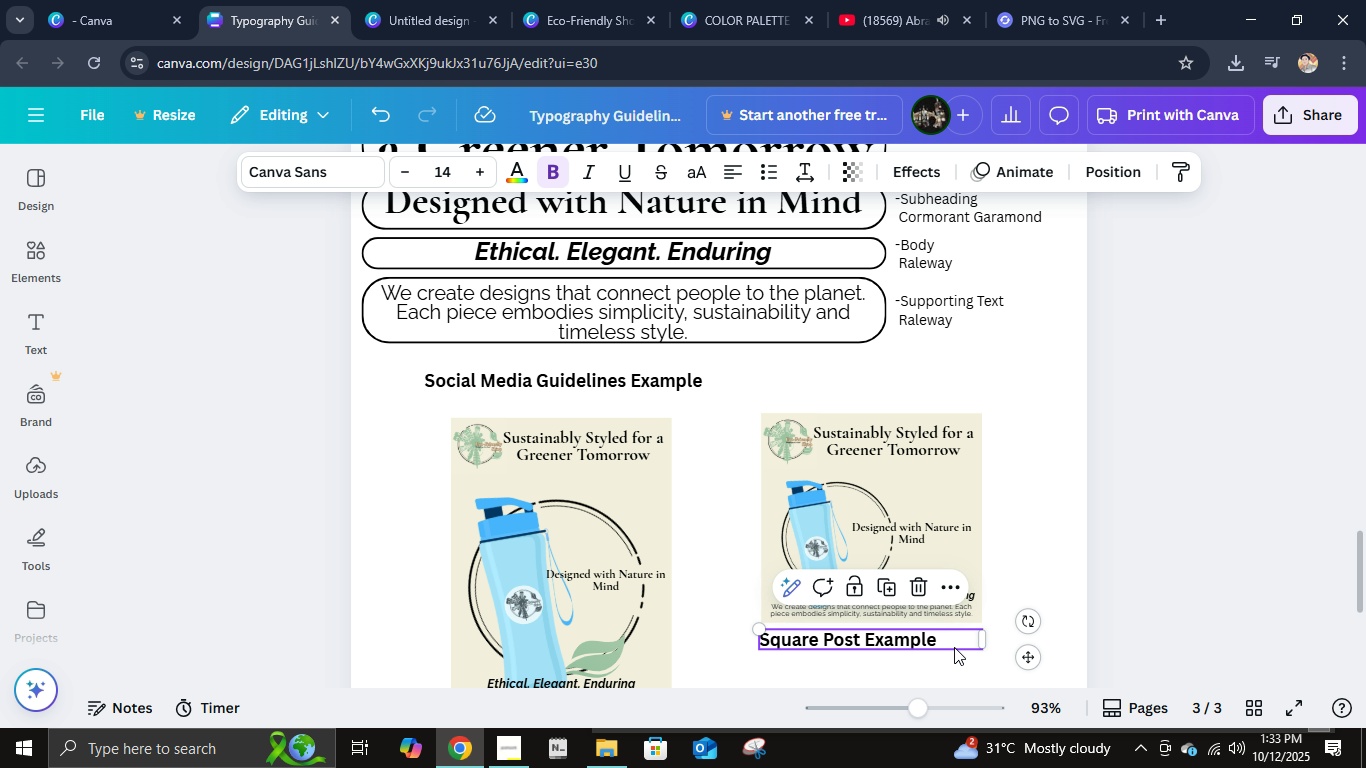 
key(Control+D)
 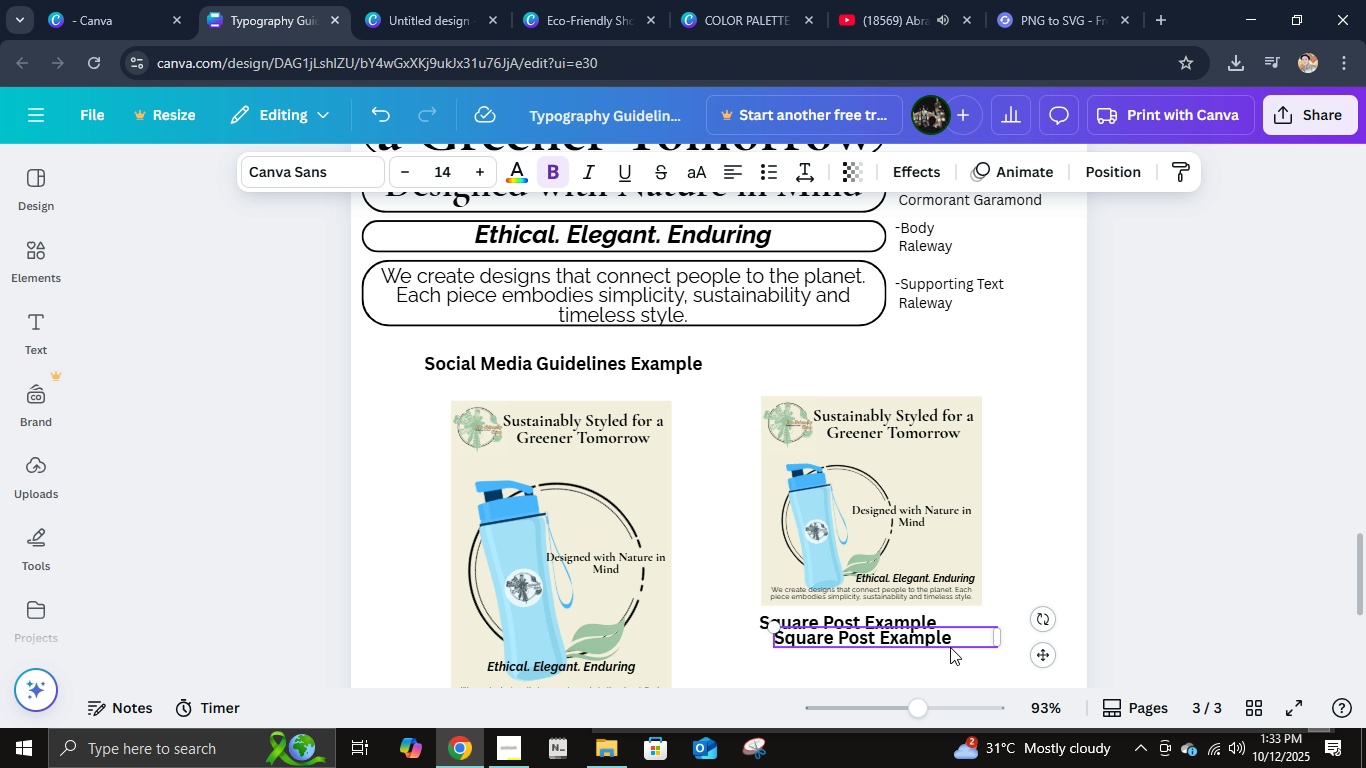 
scroll: coordinate [950, 646], scroll_direction: down, amount: 4.0
 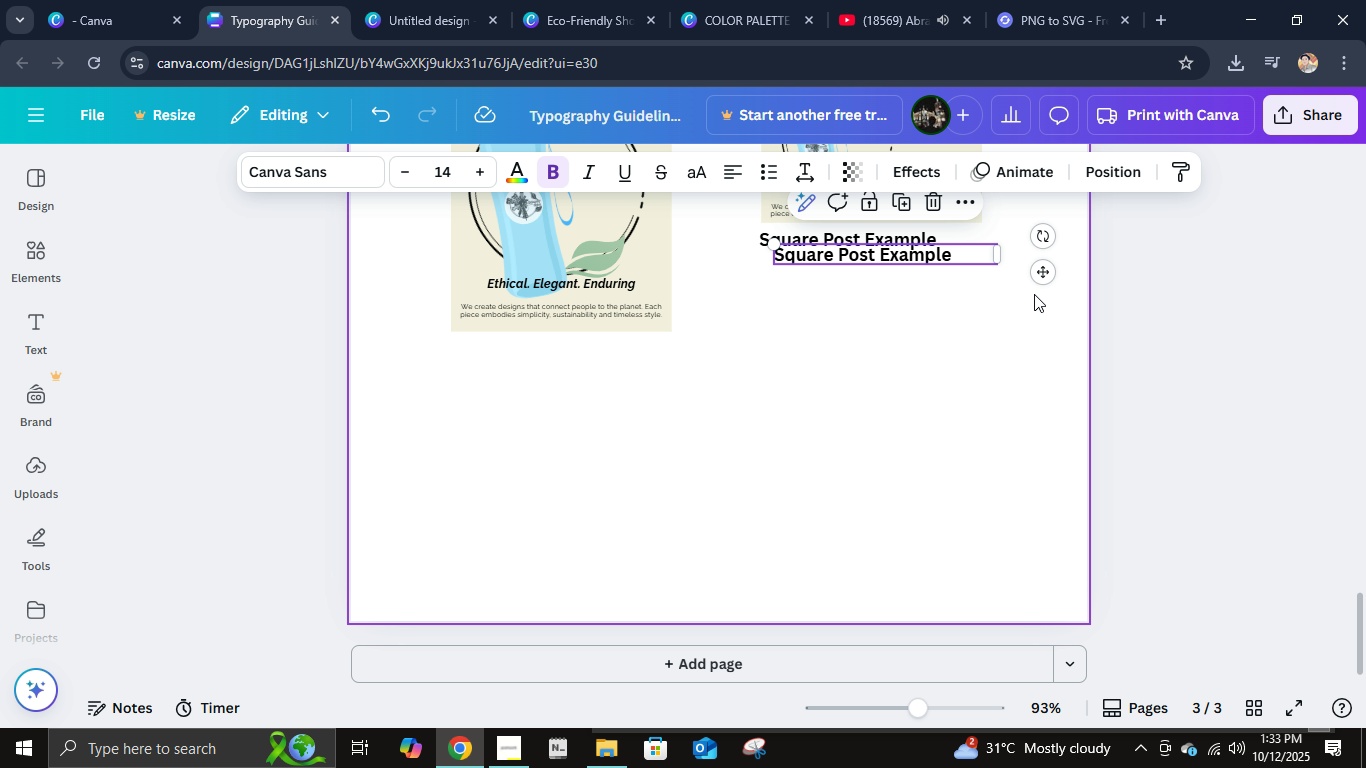 
left_click_drag(start_coordinate=[1042, 274], to_coordinate=[717, 362])
 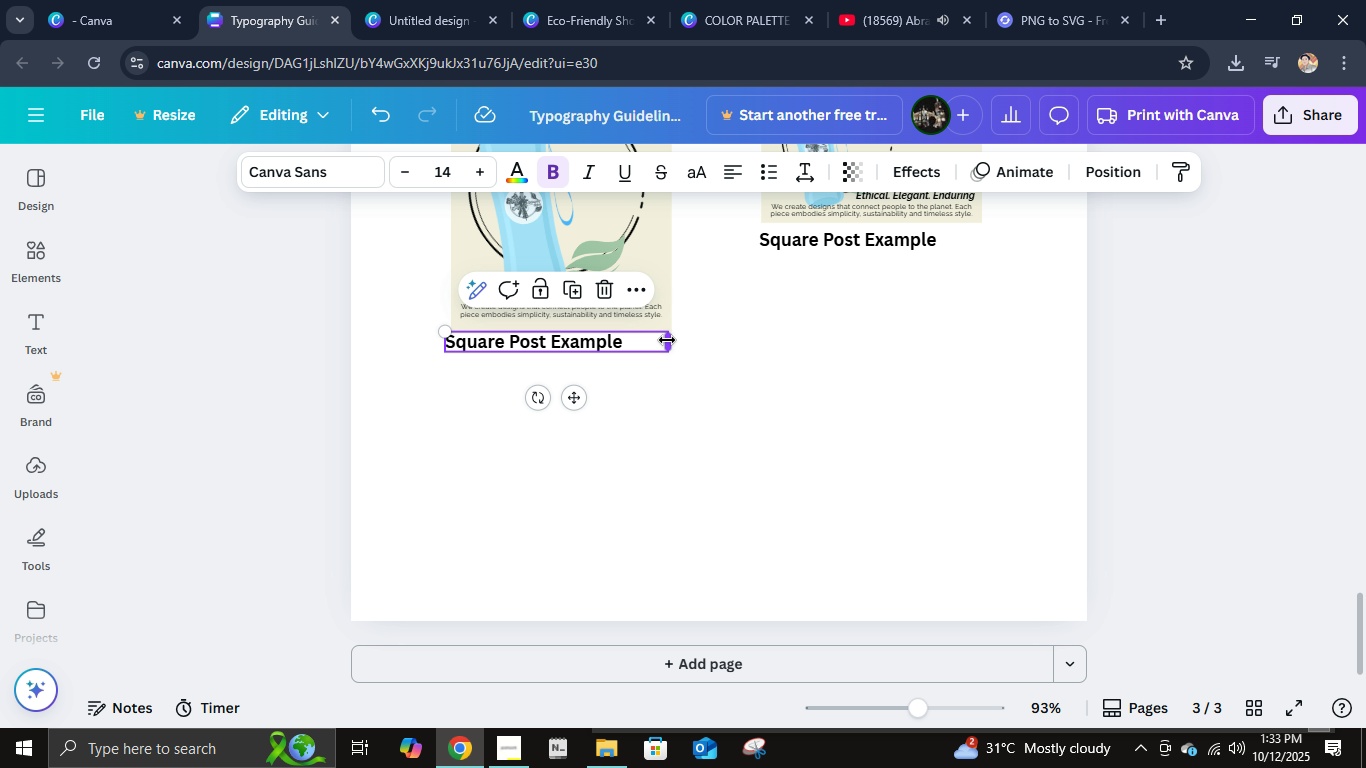 
left_click_drag(start_coordinate=[667, 341], to_coordinate=[672, 340])
 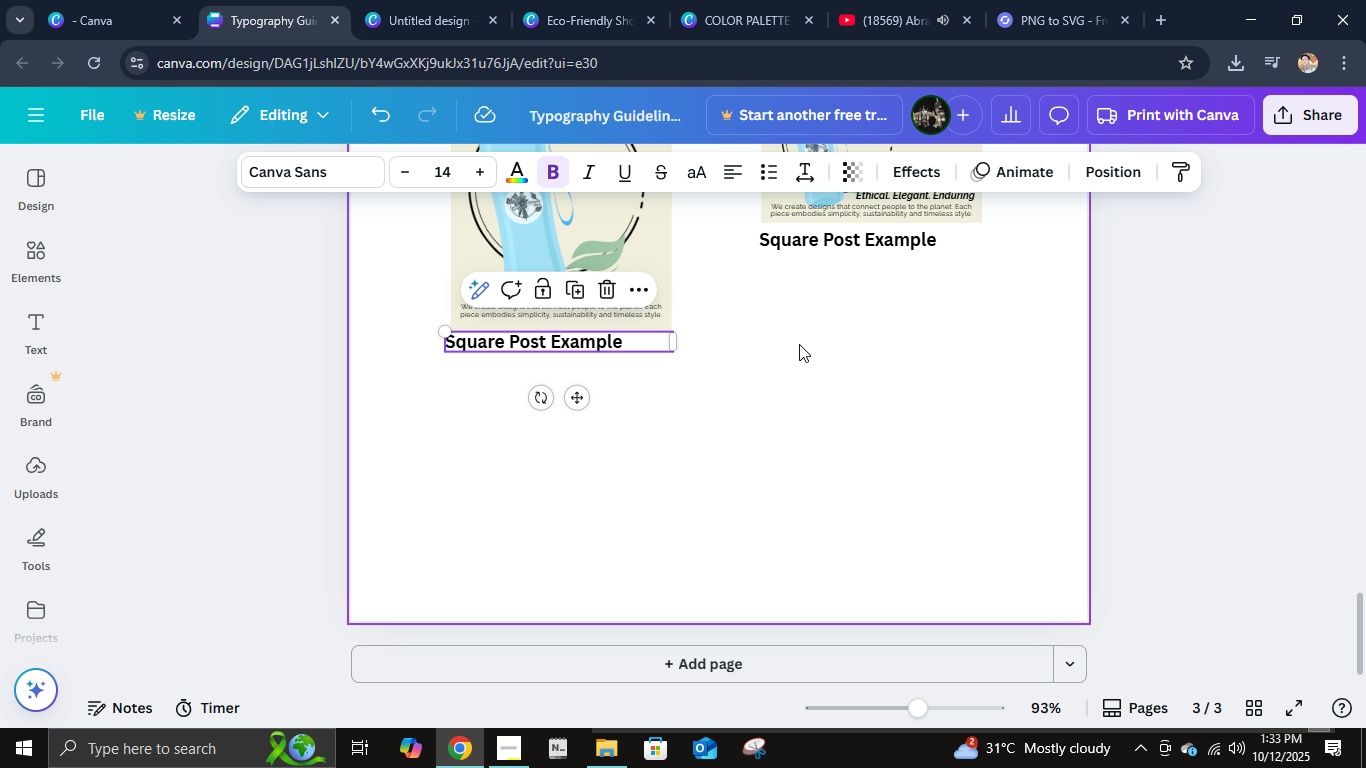 
left_click([799, 344])
 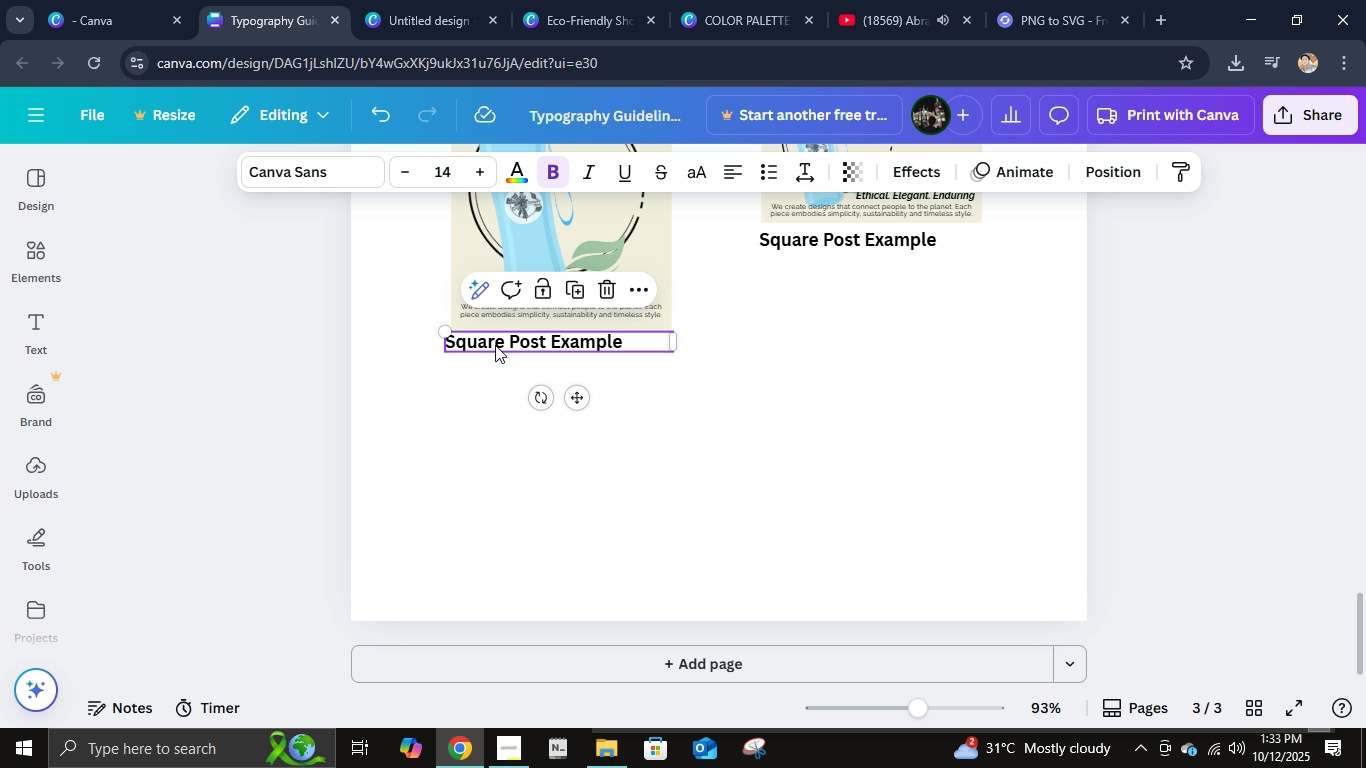 
left_click([495, 345])
 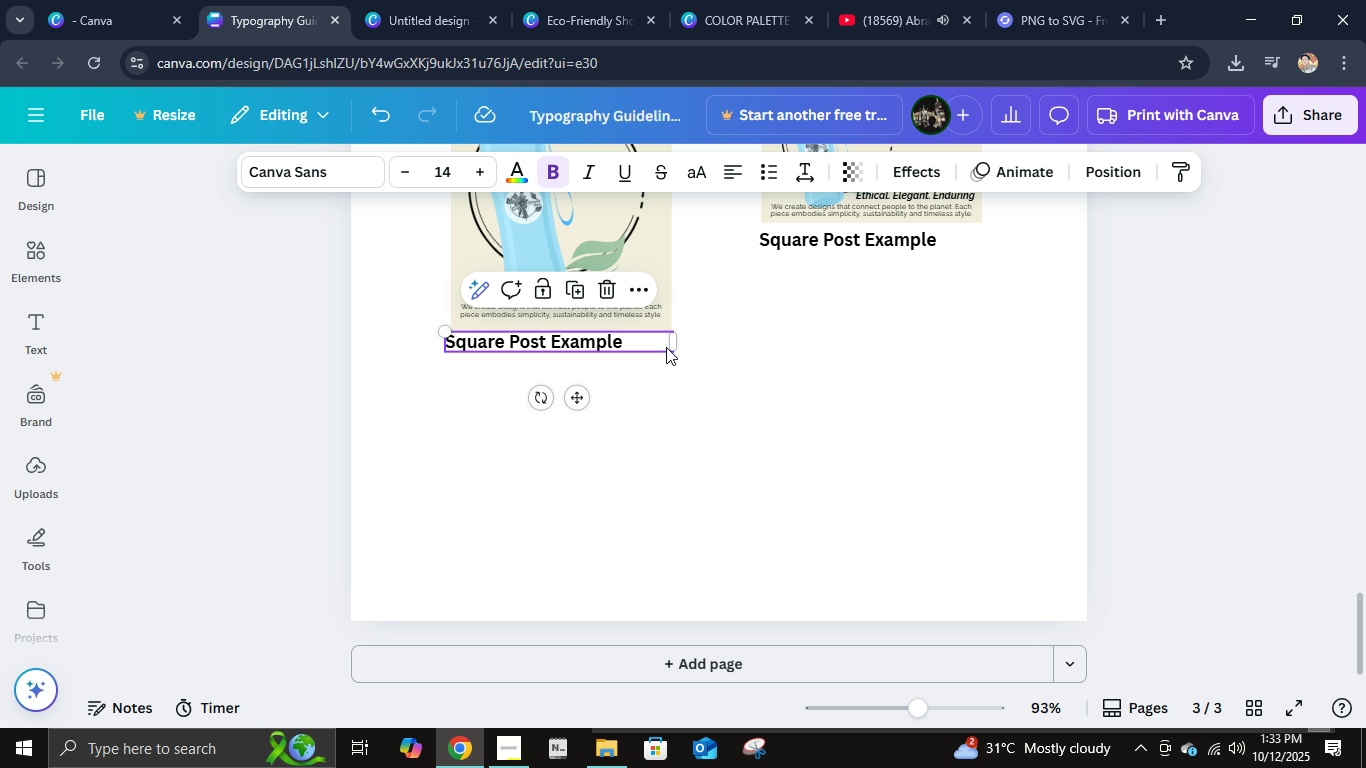 
left_click_drag(start_coordinate=[675, 341], to_coordinate=[667, 341])
 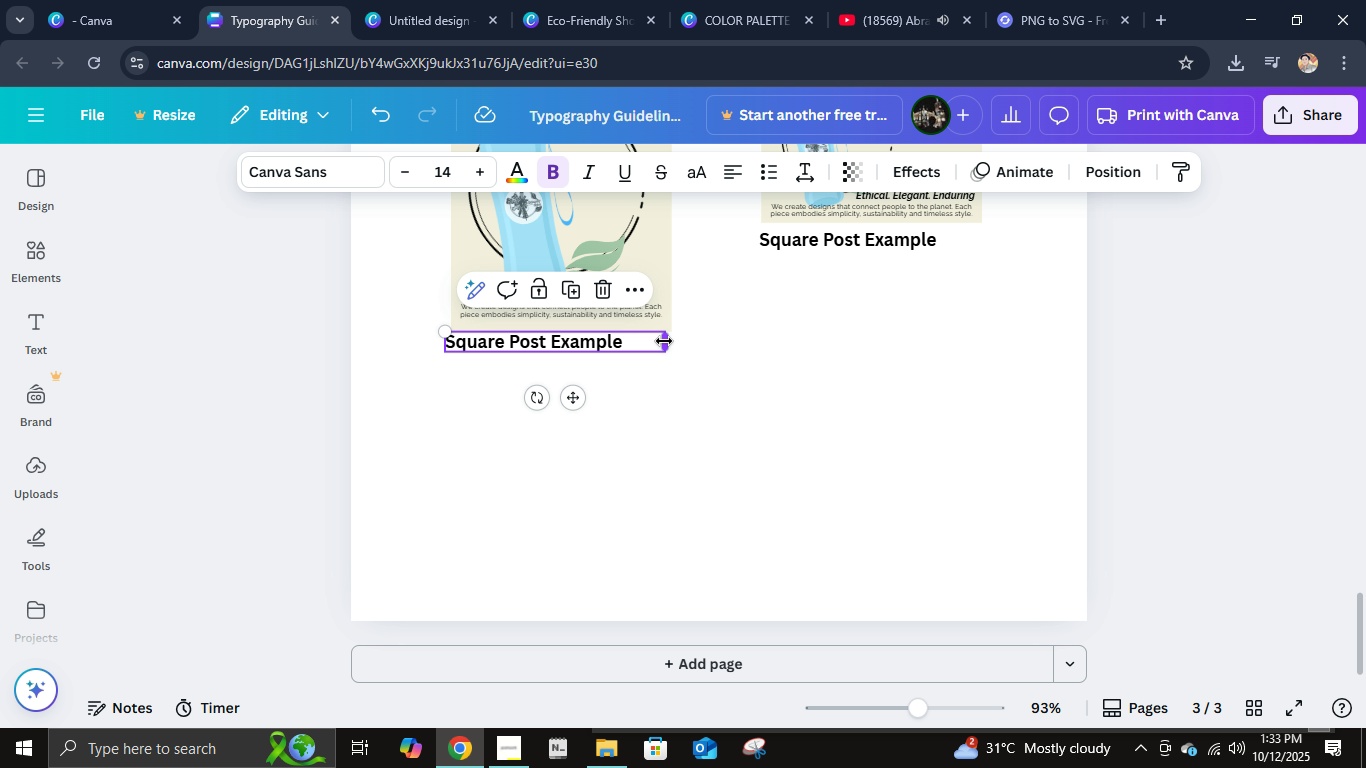 
double_click([667, 341])
 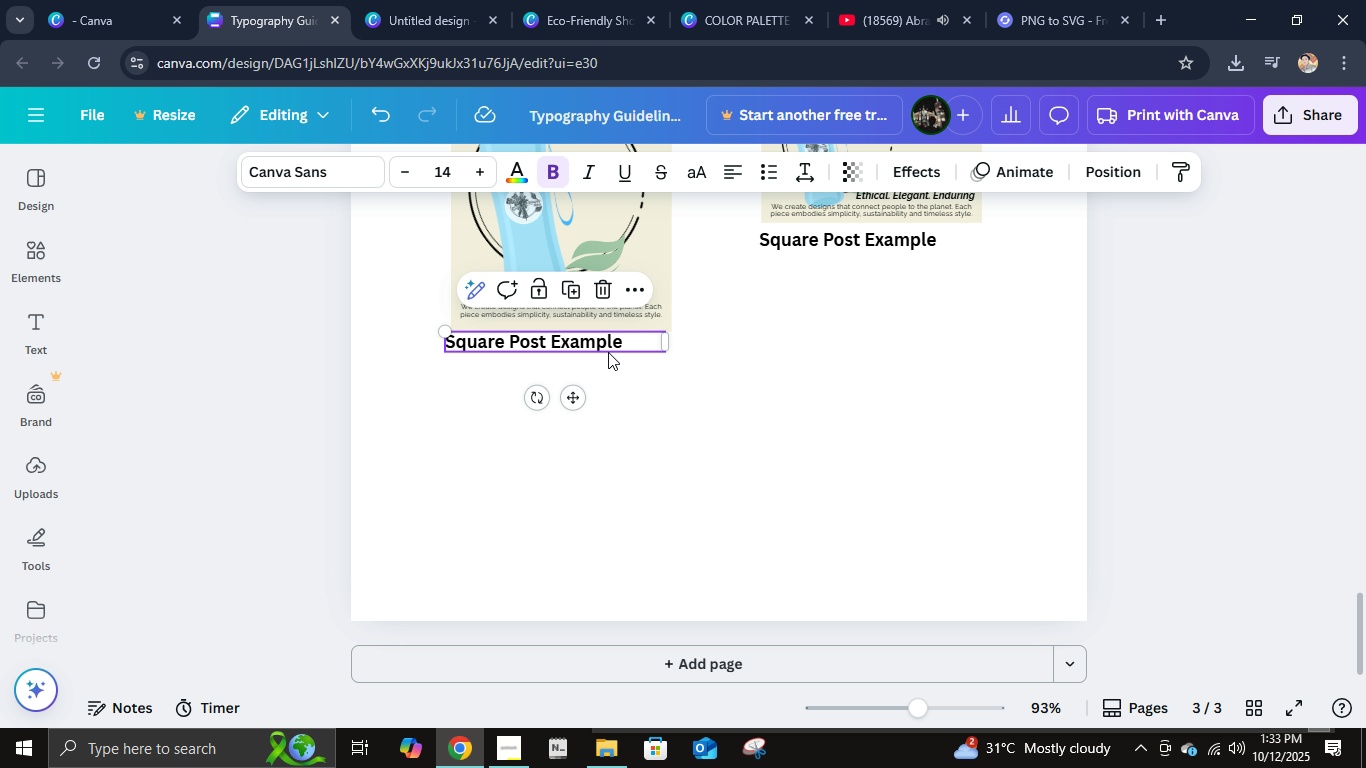 
key(Control+Z)
 